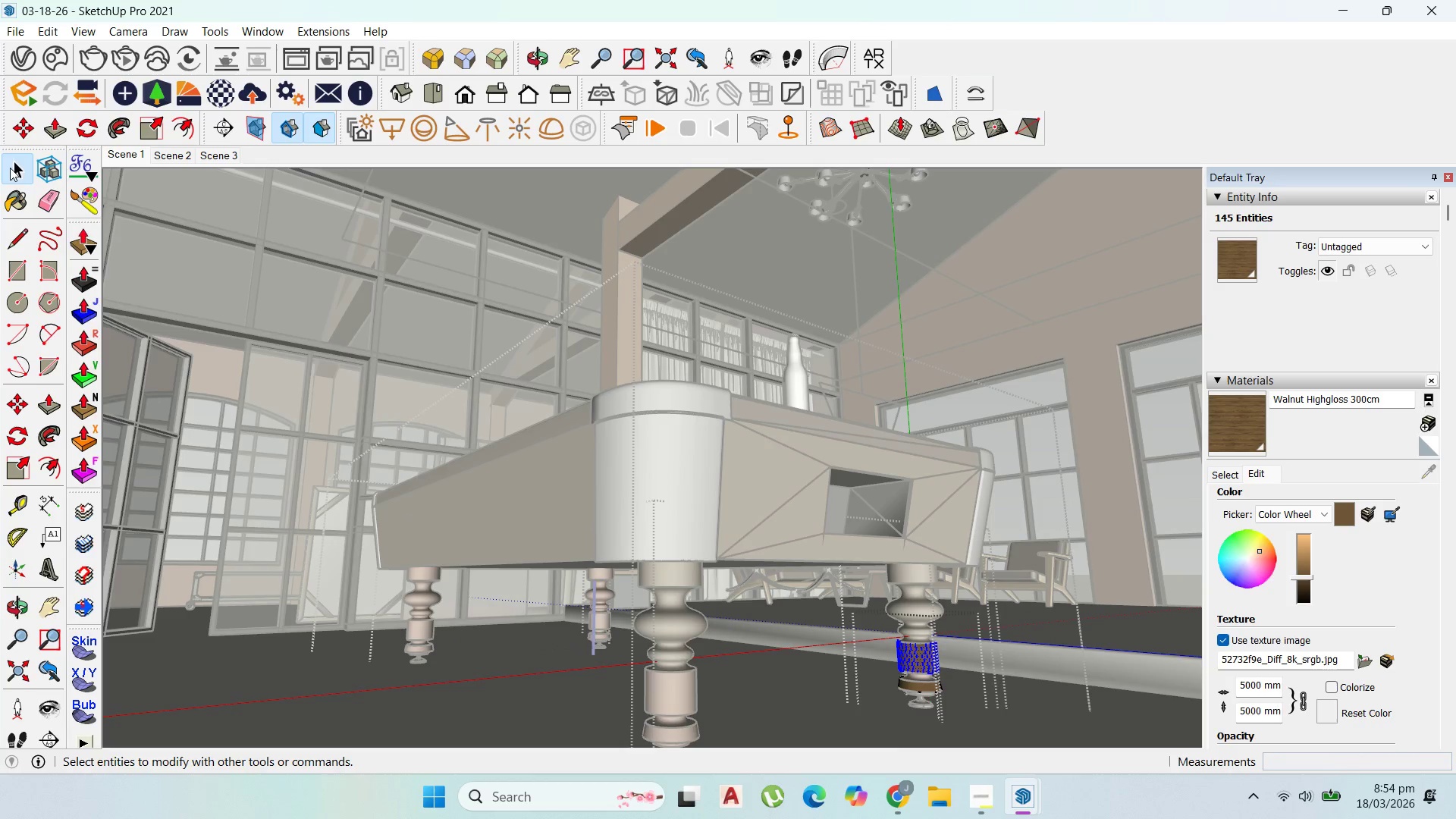 
key(Escape)
 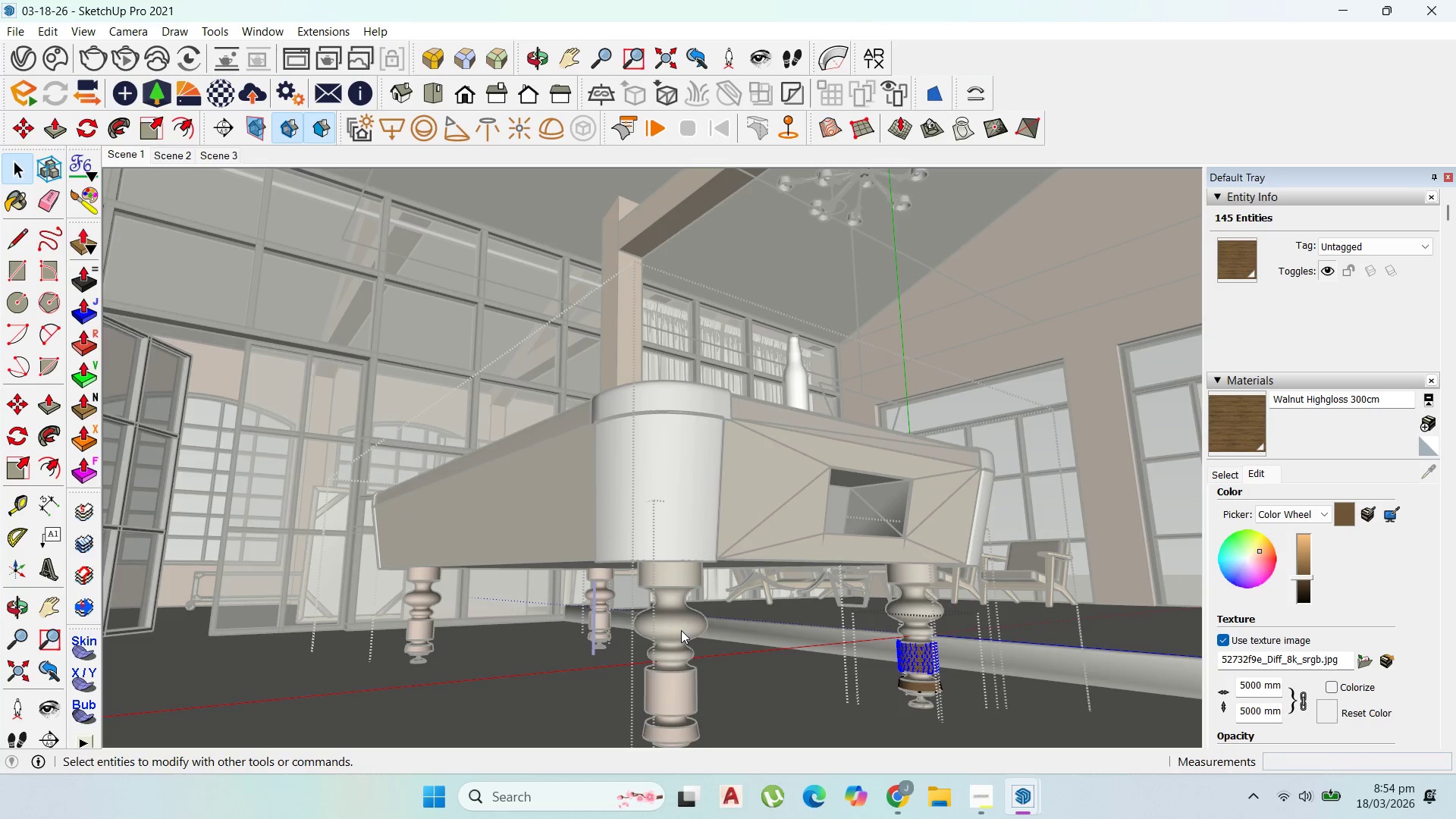 
key(Escape)
 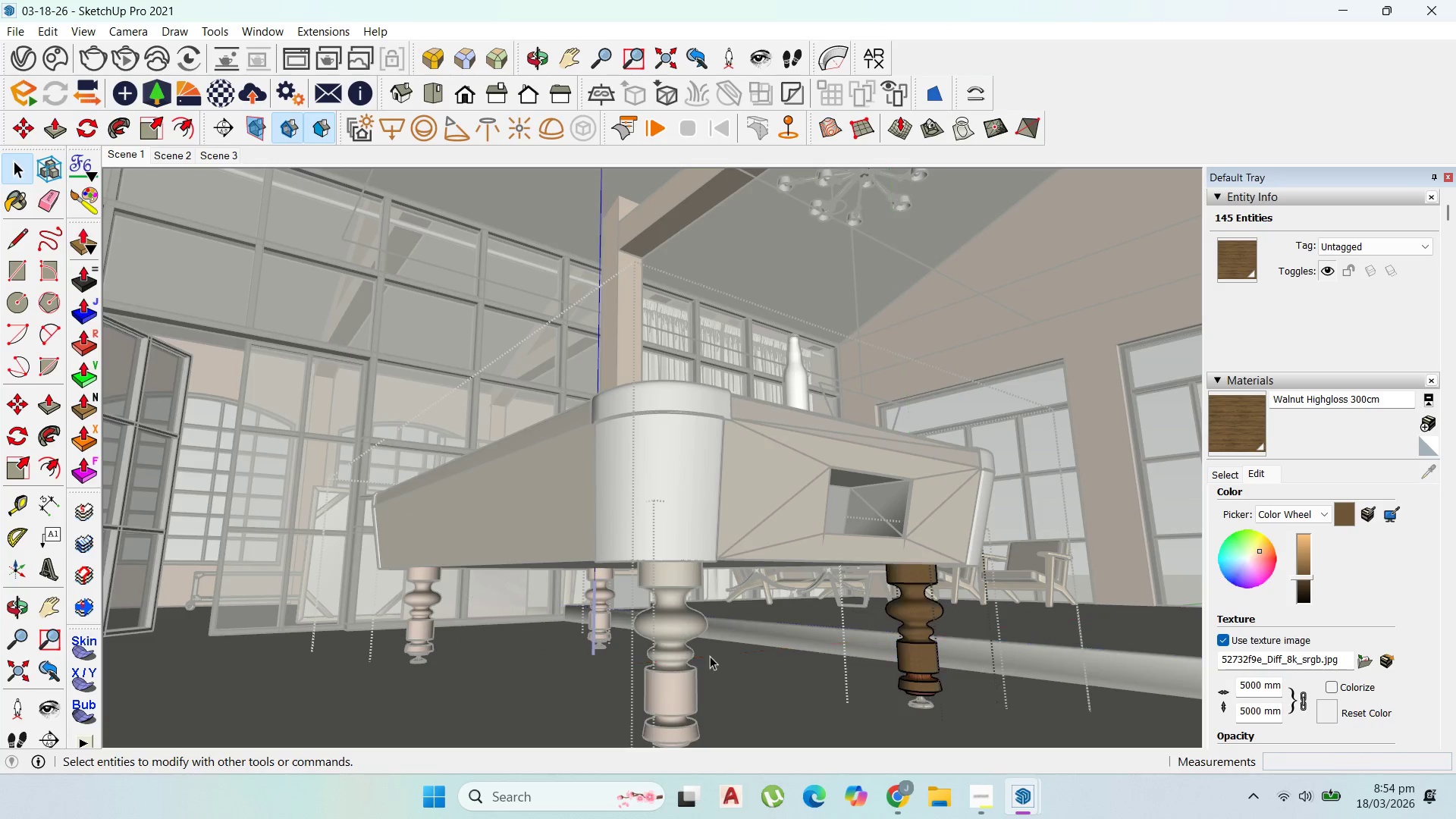 
key(Escape)
 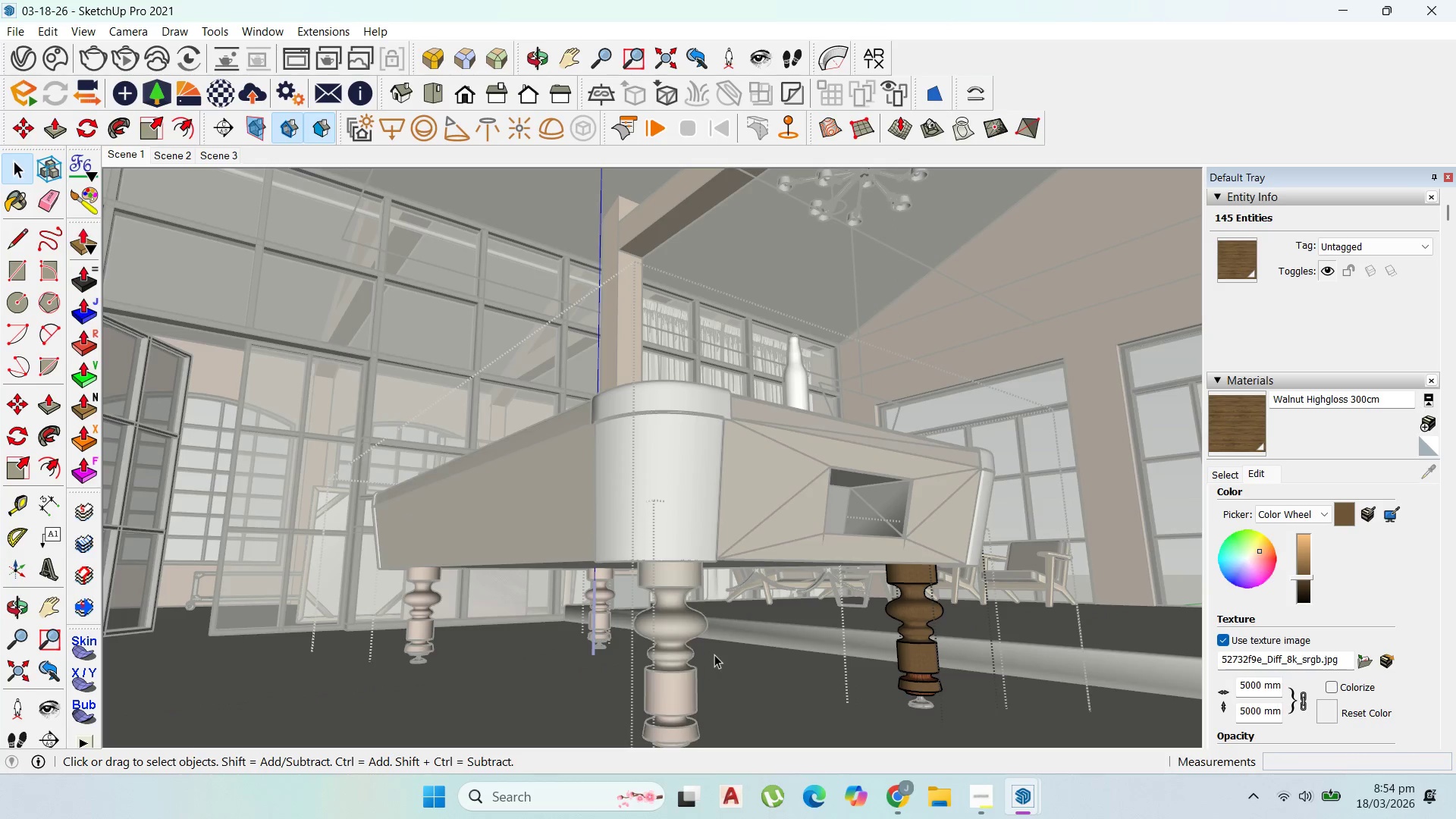 
key(Escape)
 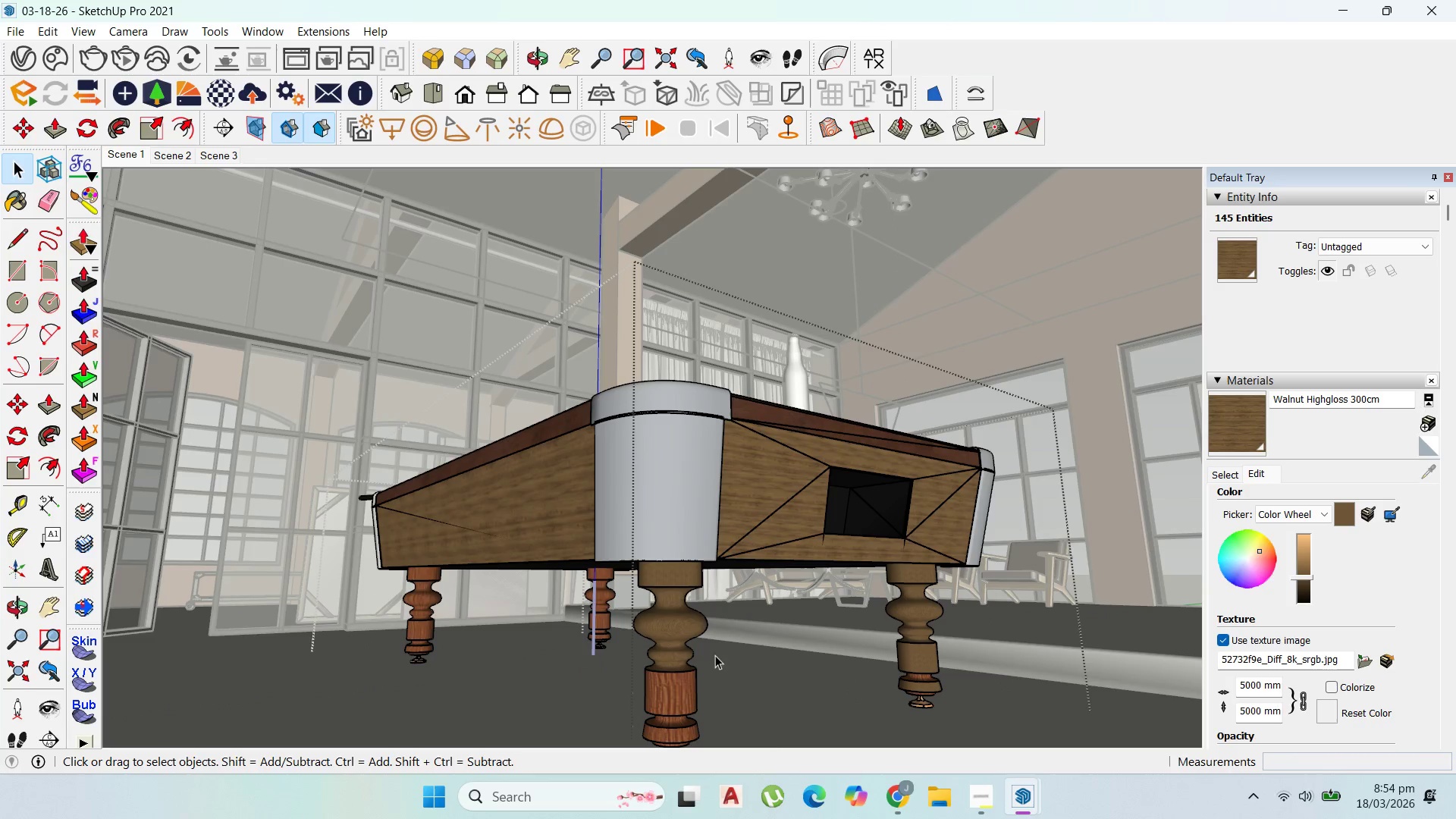 
key(Escape)
 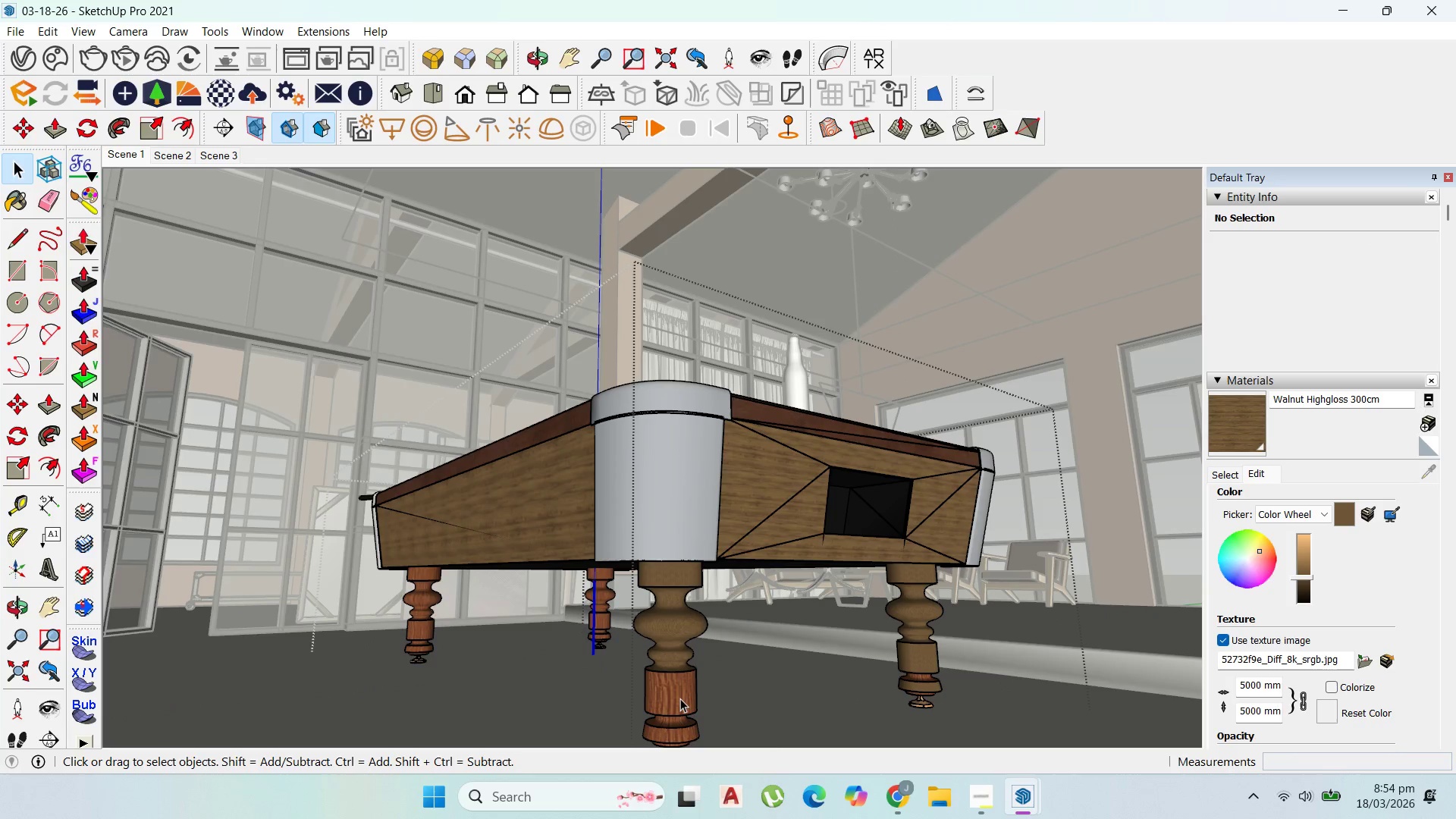 
double_click([680, 698])
 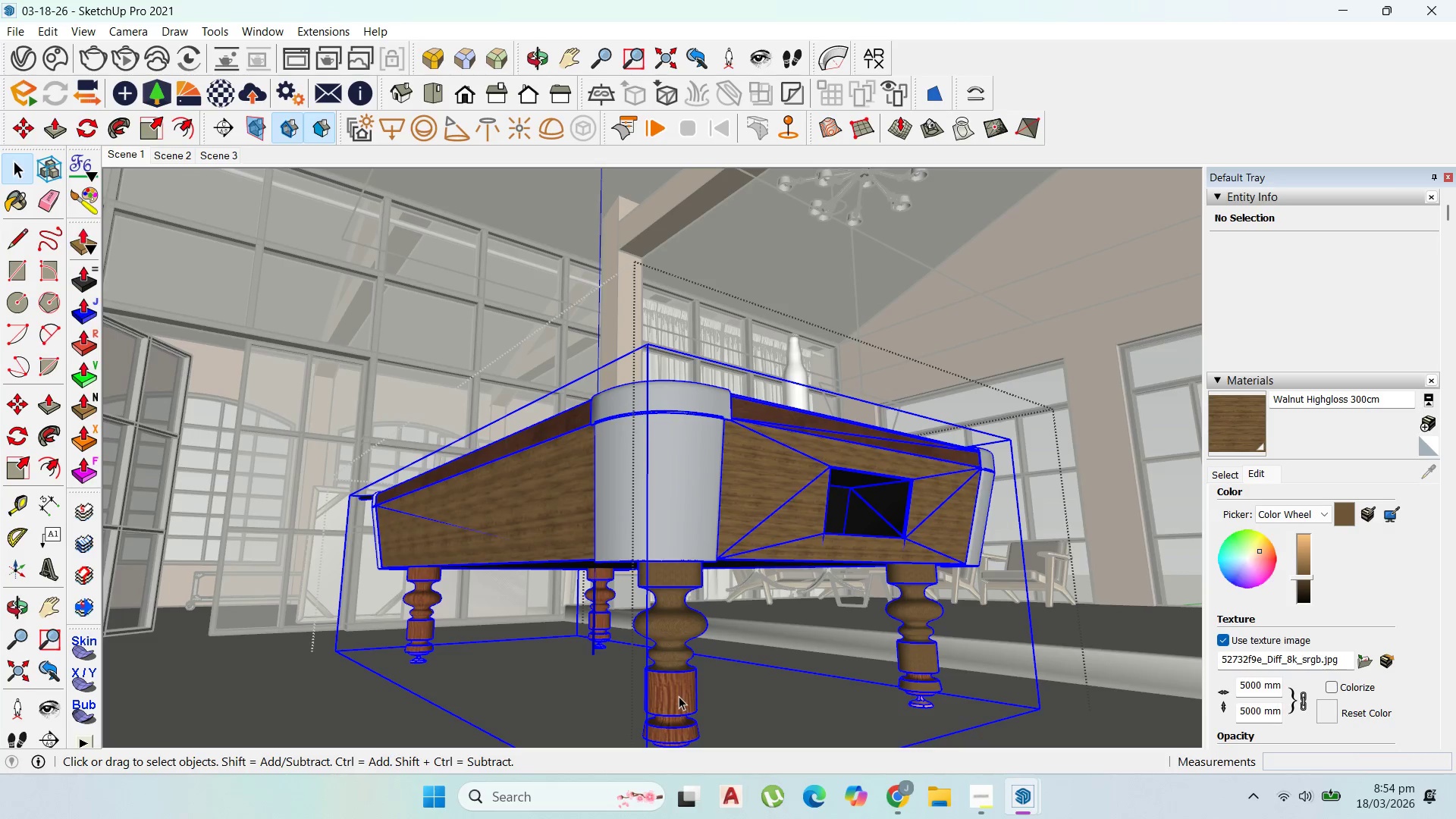 
triple_click([678, 696])
 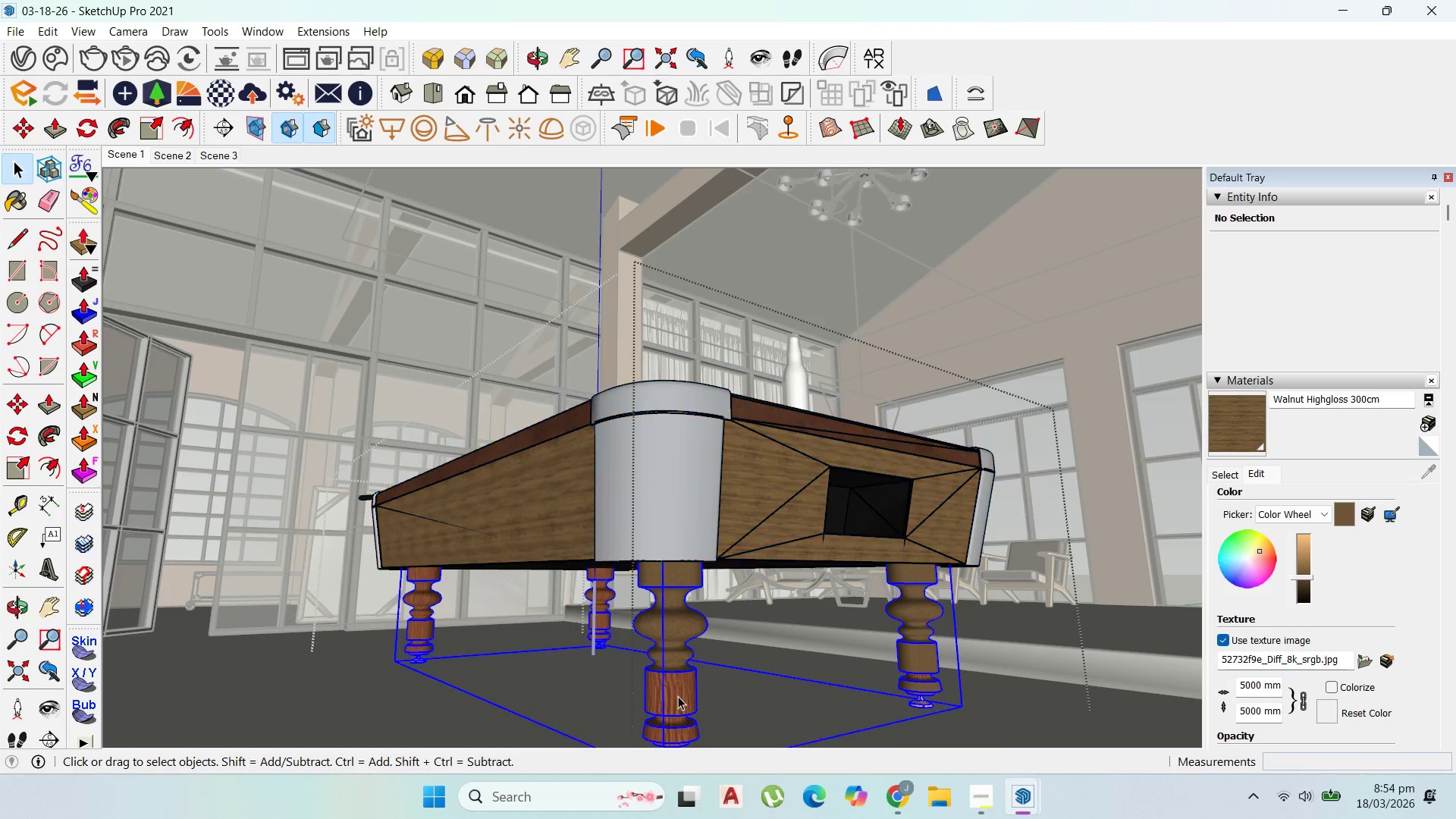 
triple_click([678, 696])
 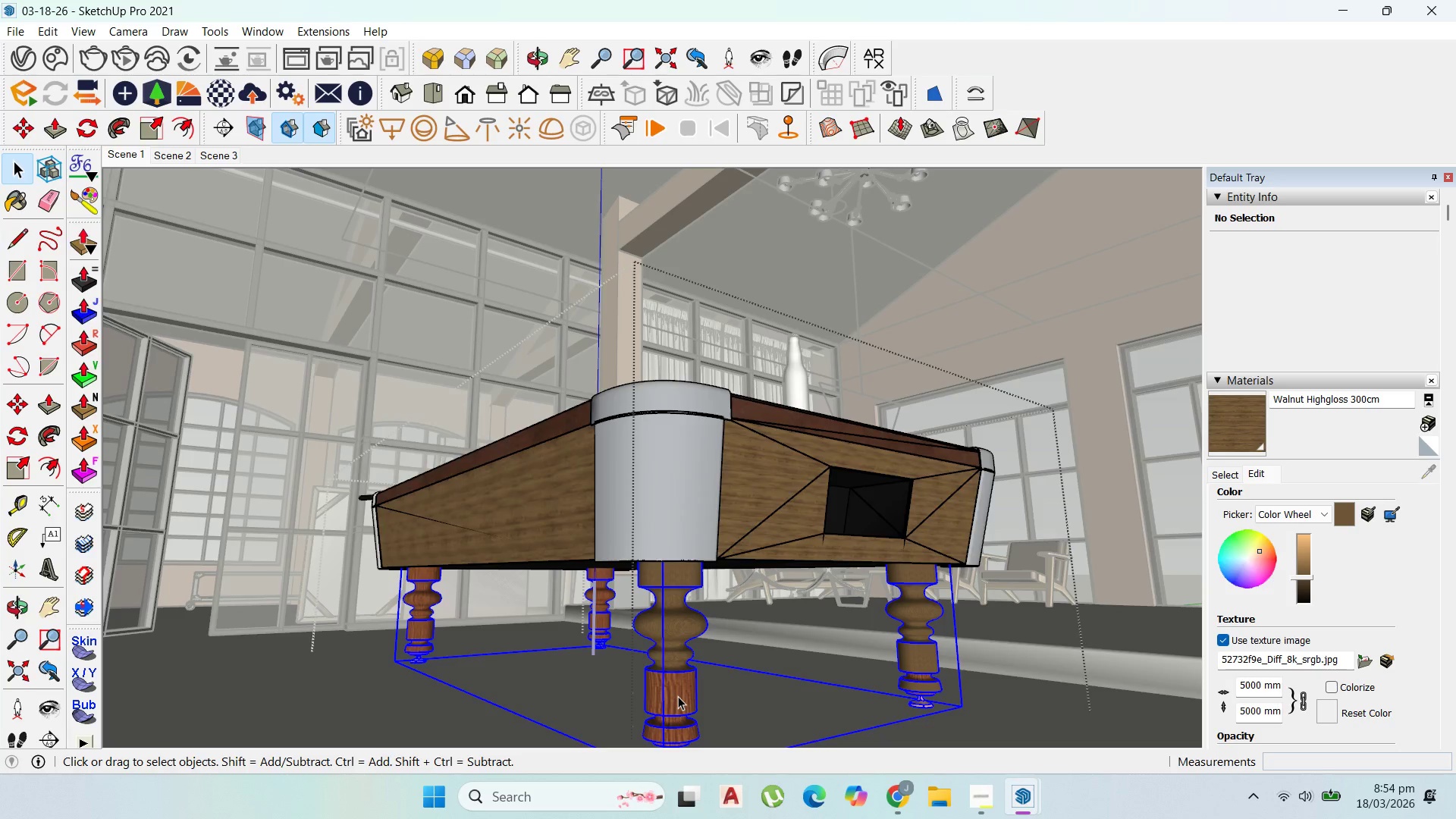 
triple_click([678, 696])
 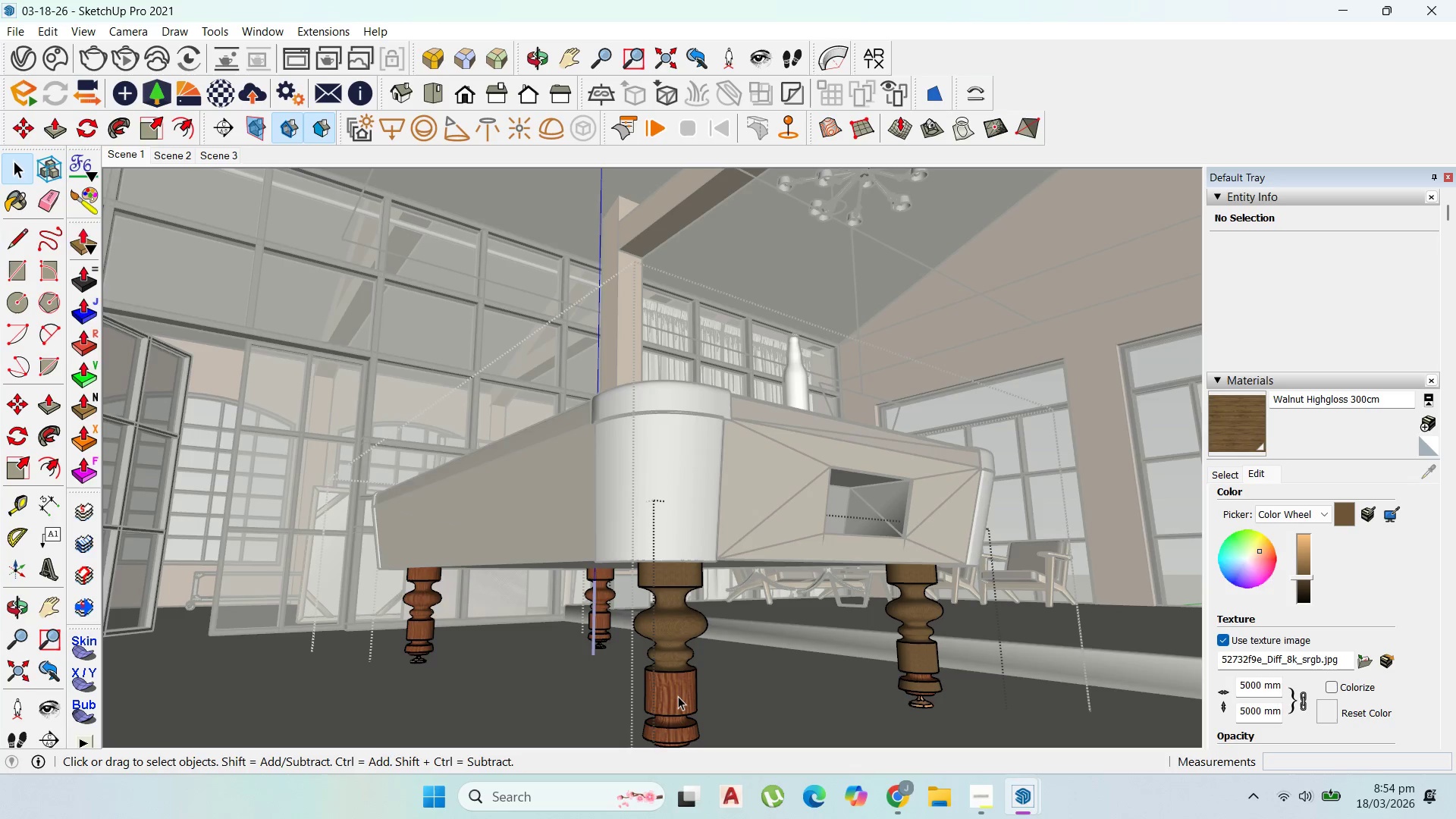 
triple_click([678, 696])
 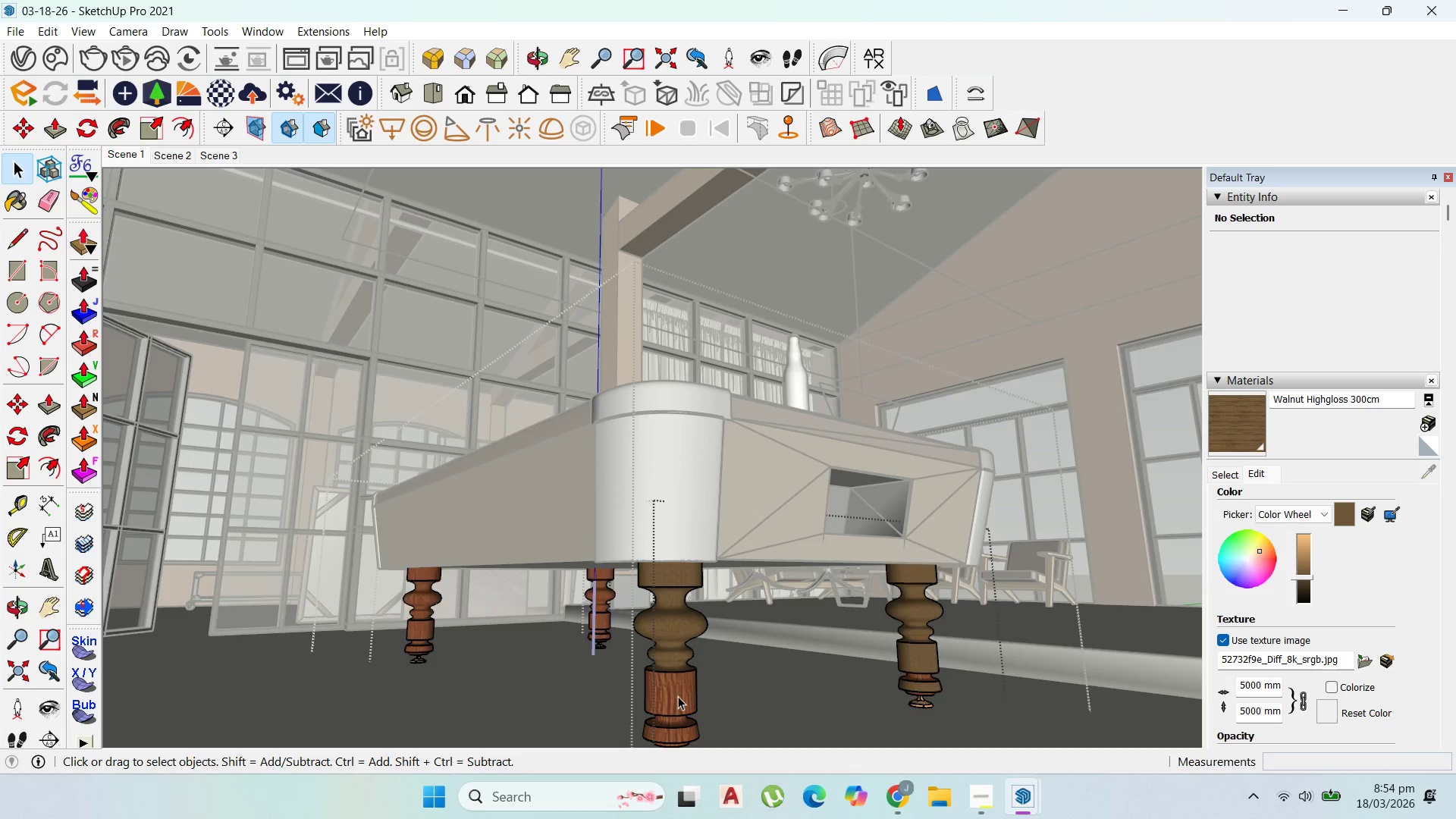 
triple_click([678, 696])
 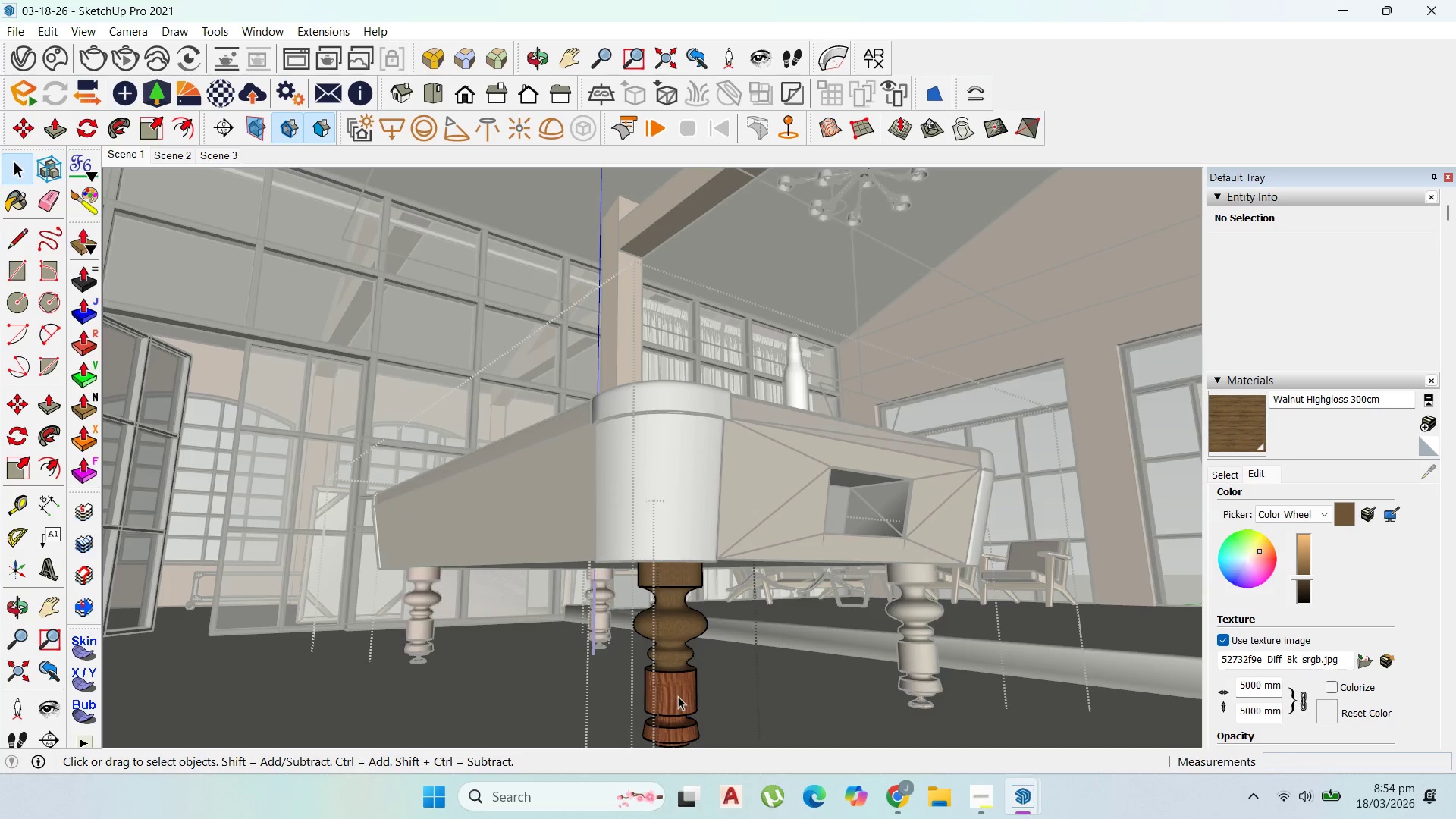 
triple_click([678, 696])
 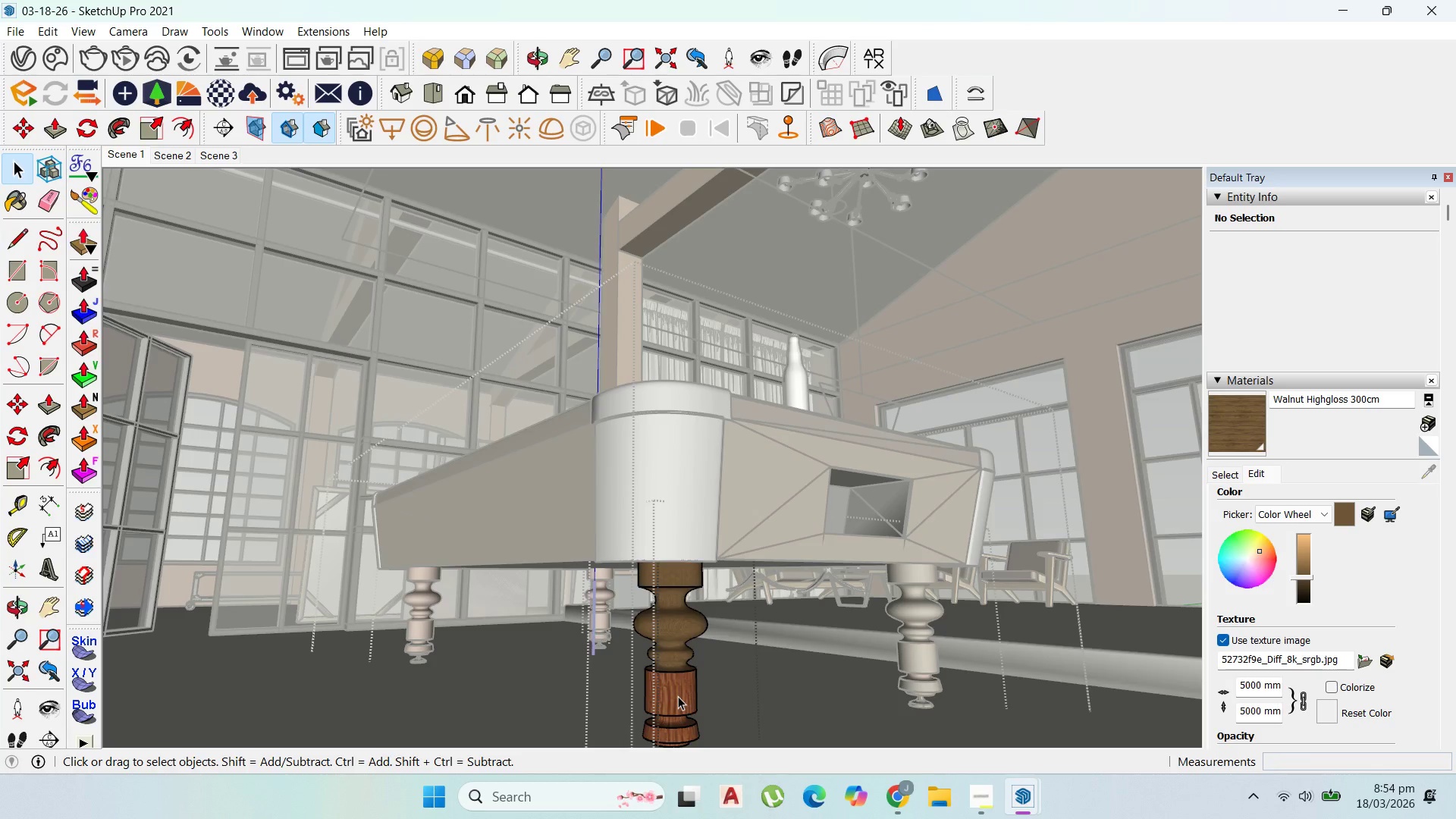 
triple_click([678, 696])
 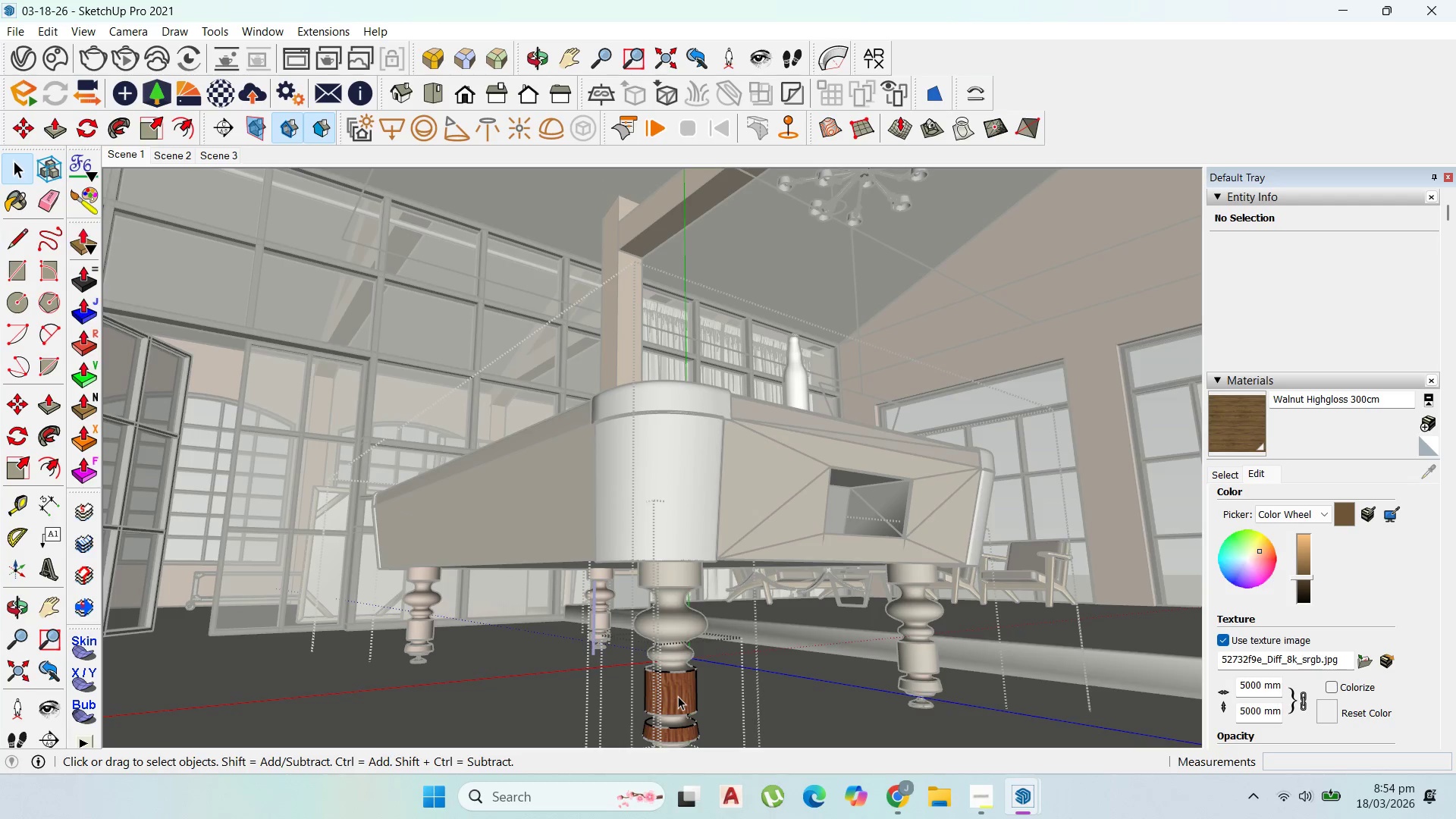 
triple_click([678, 696])
 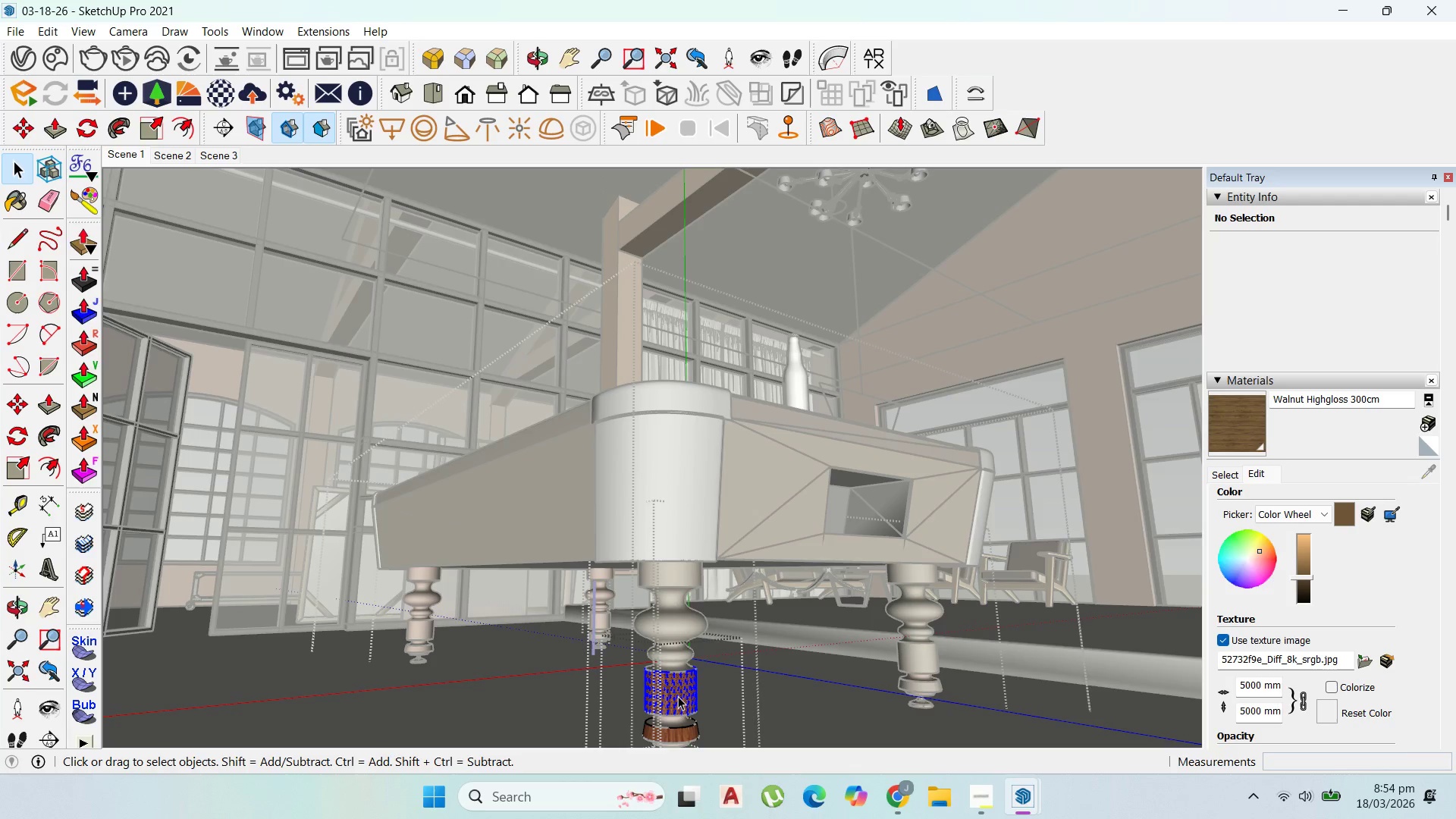 
triple_click([678, 696])
 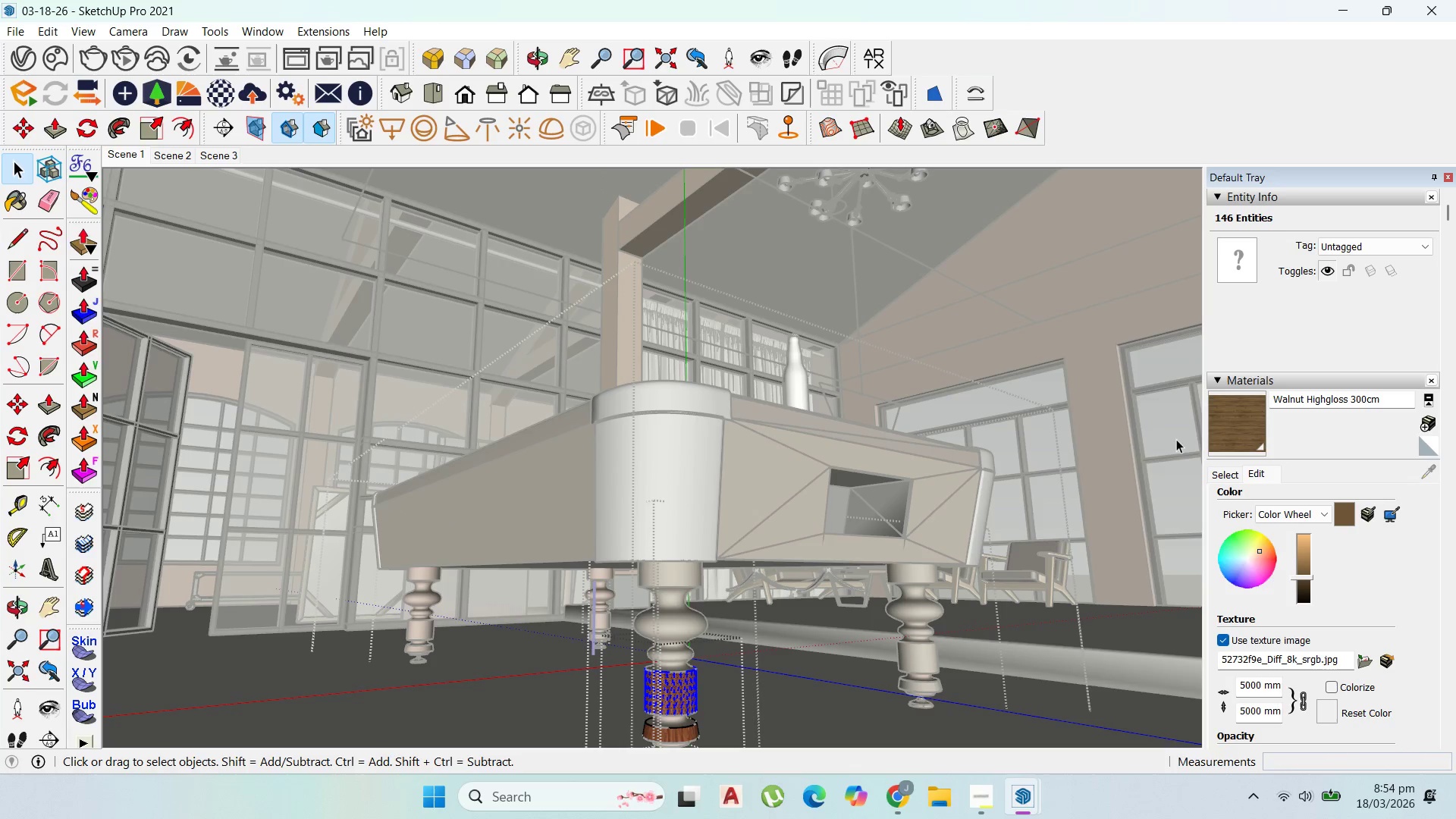 
left_click([1224, 422])
 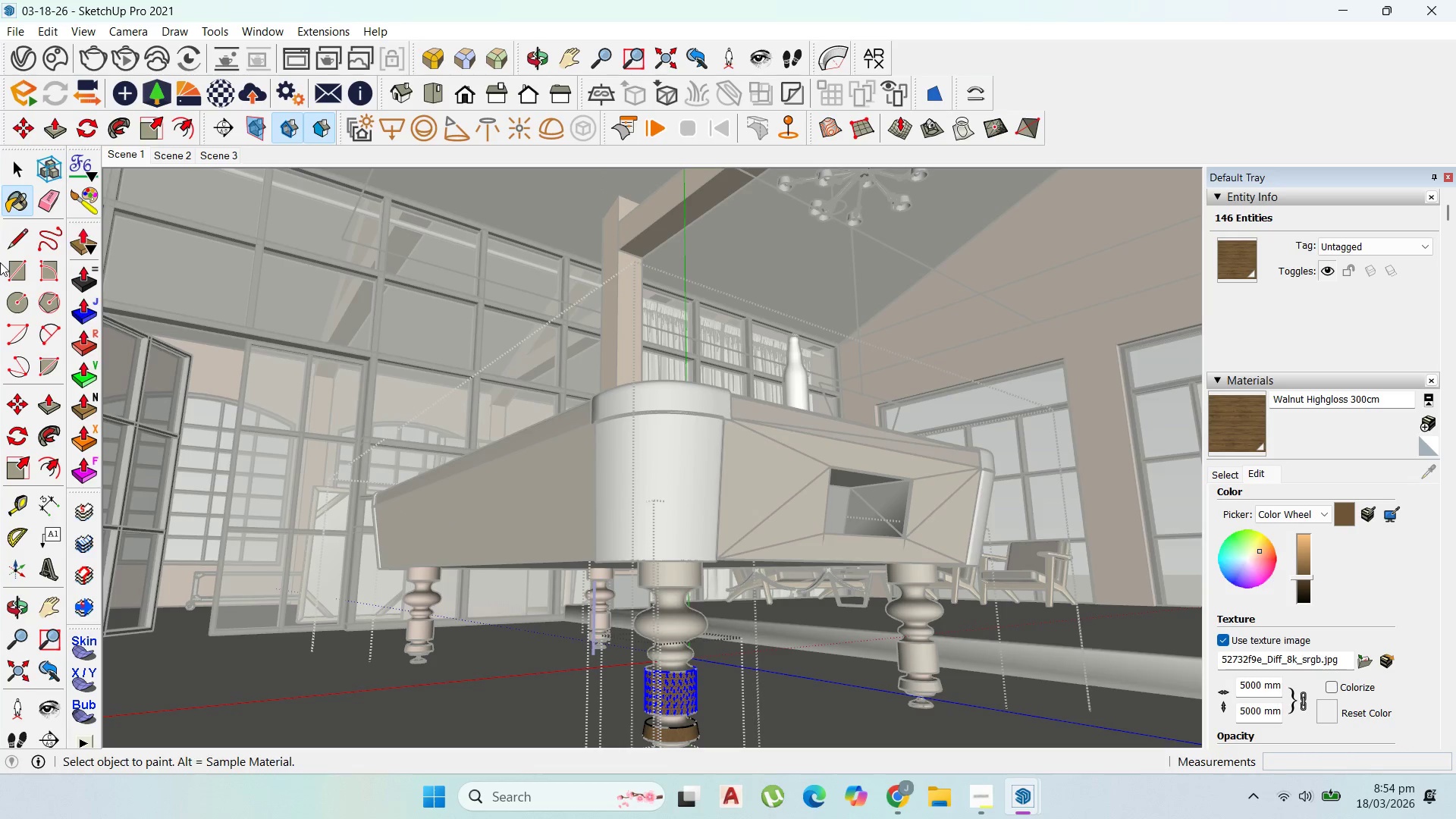 
left_click([14, 176])
 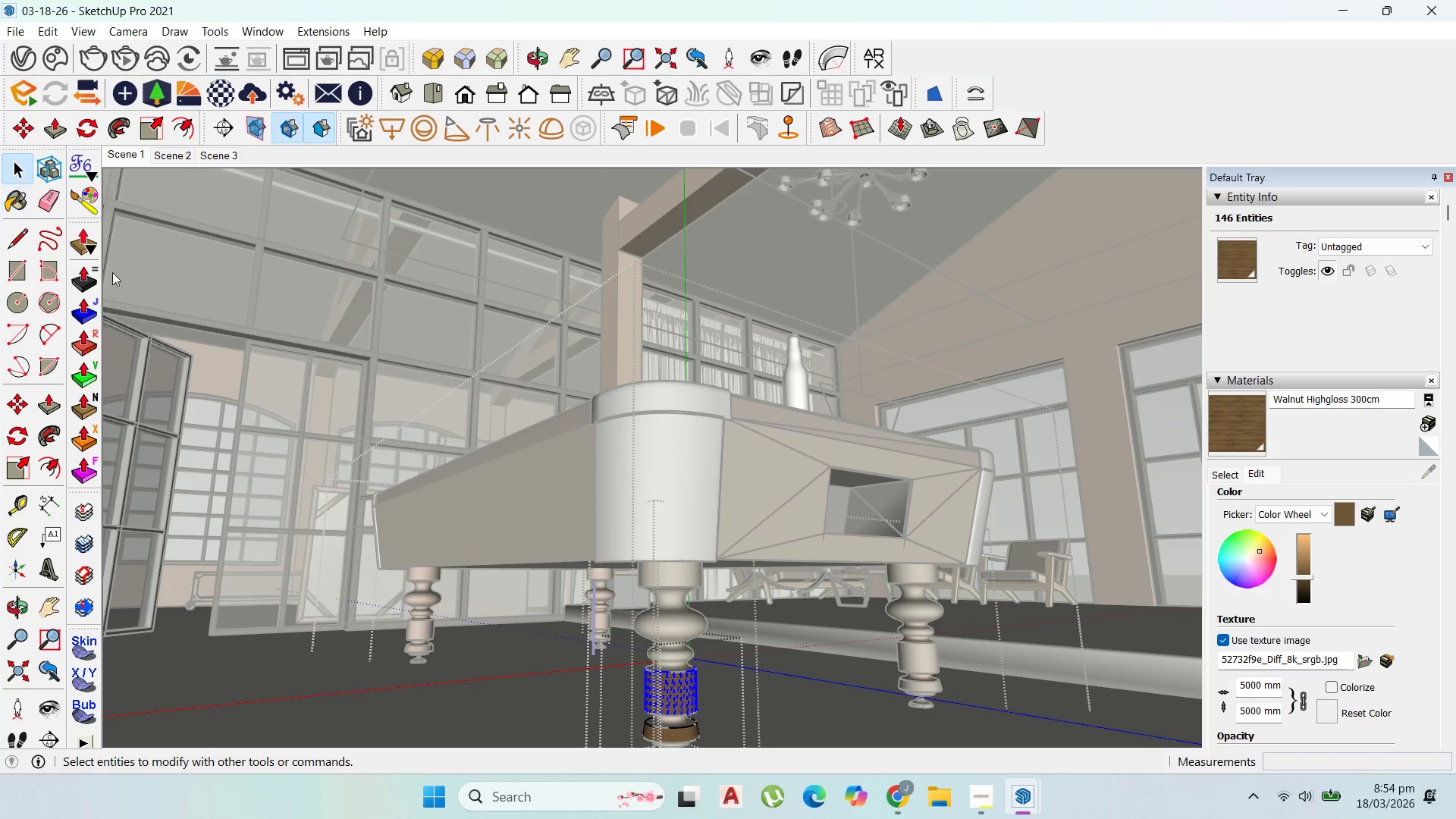 
key(Escape)
 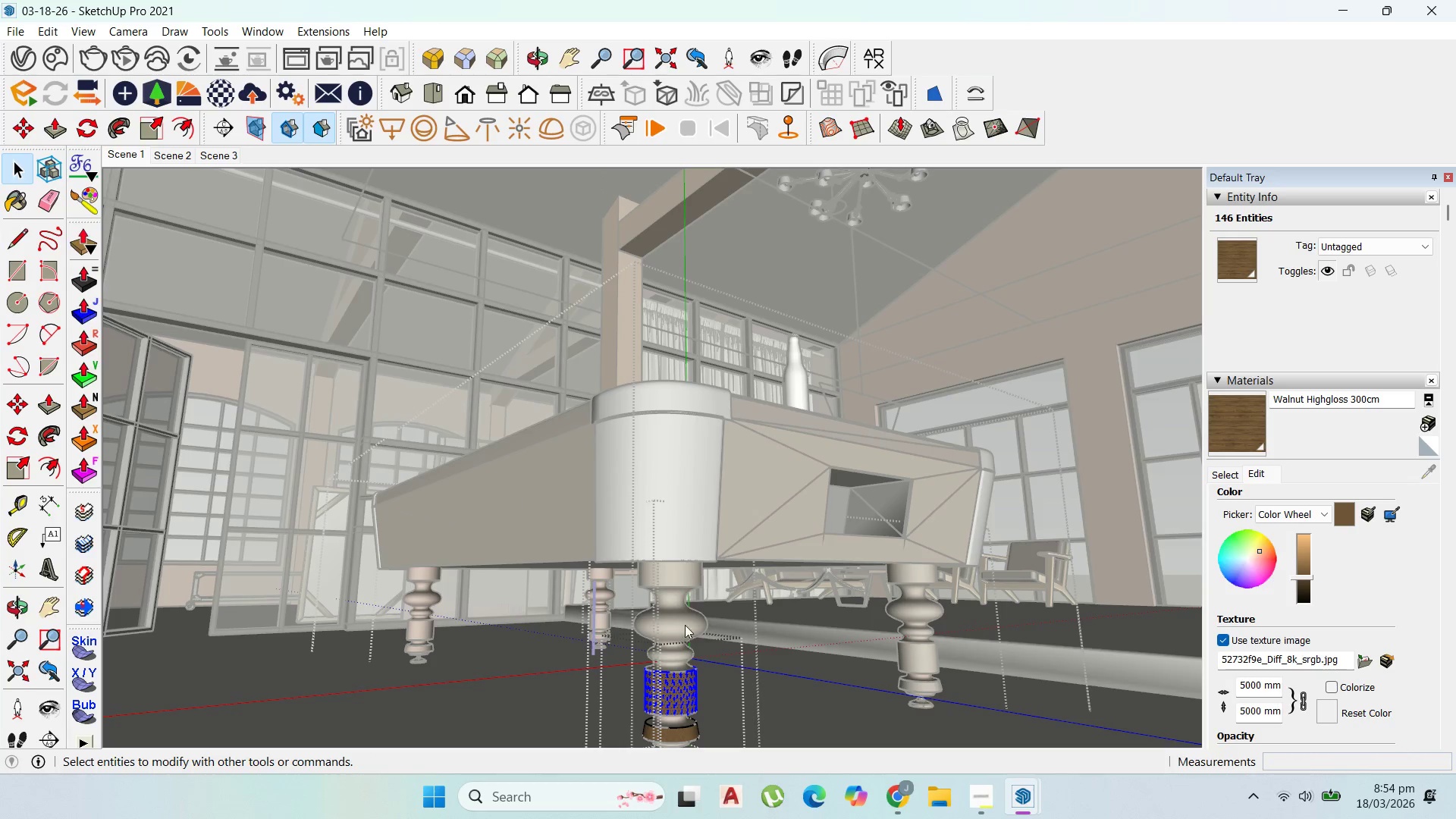 
key(Escape)
 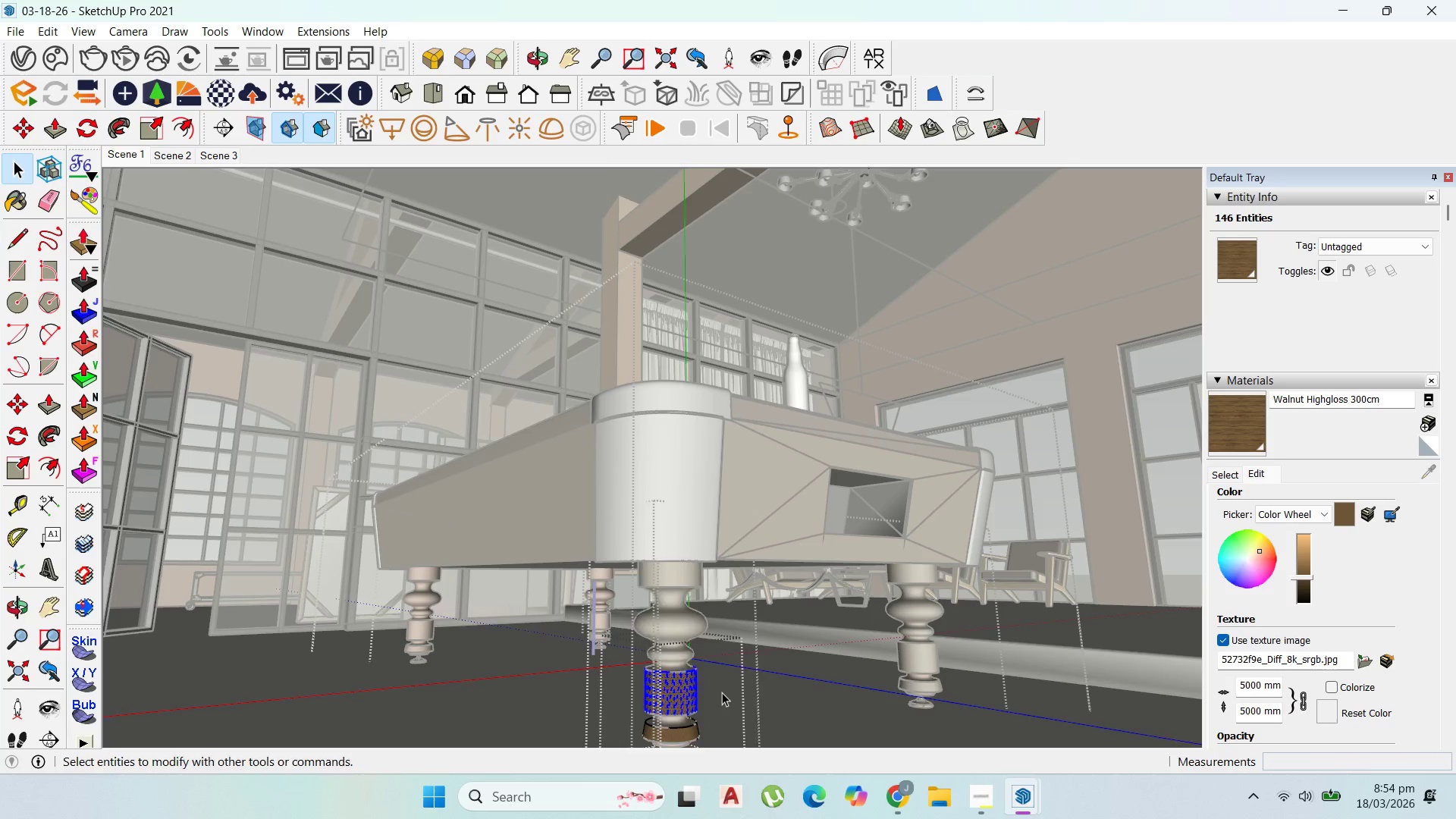 
key(Escape)
 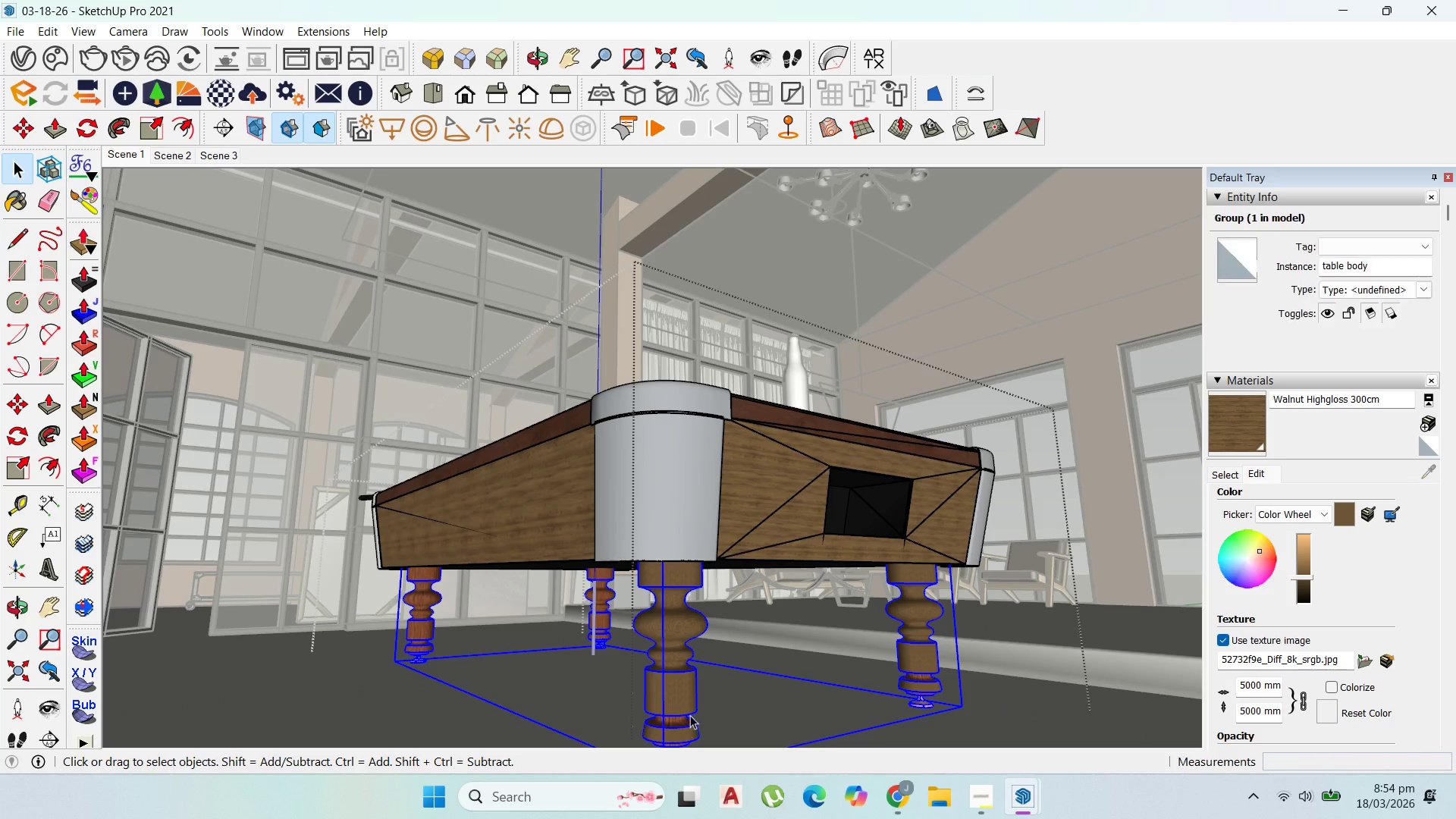 
key(Escape)
 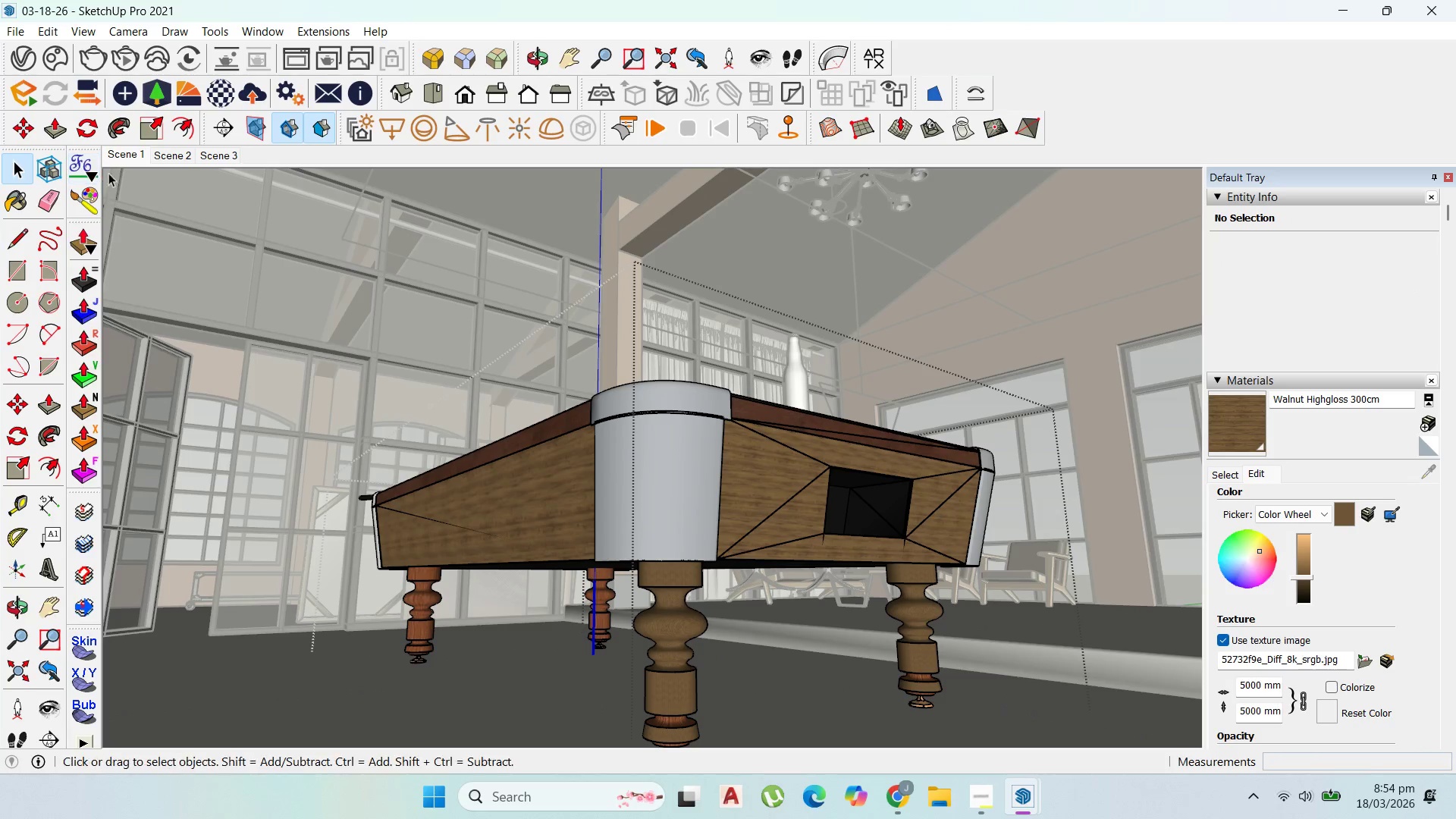 
left_click([127, 156])
 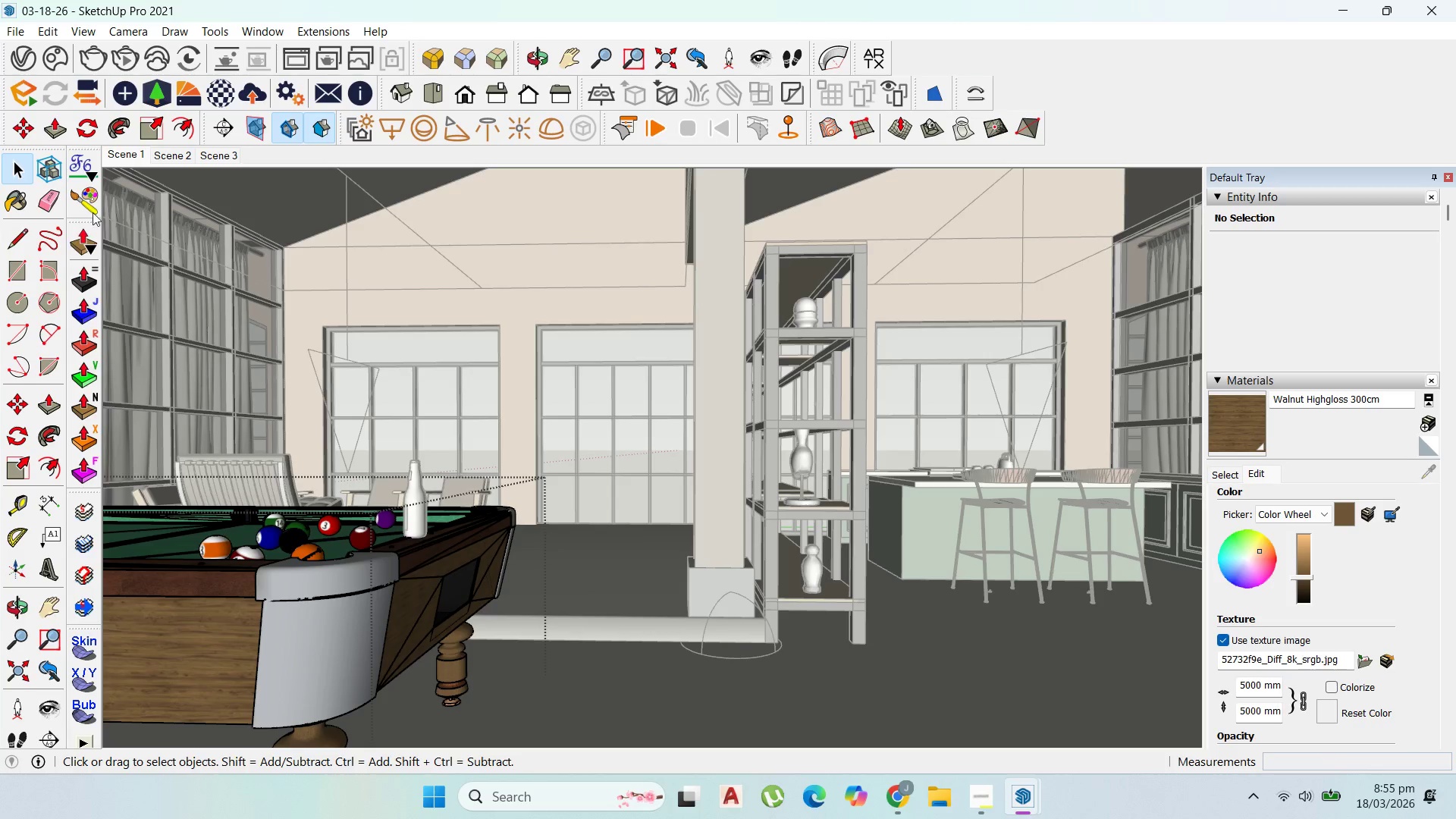 
double_click([185, 594])
 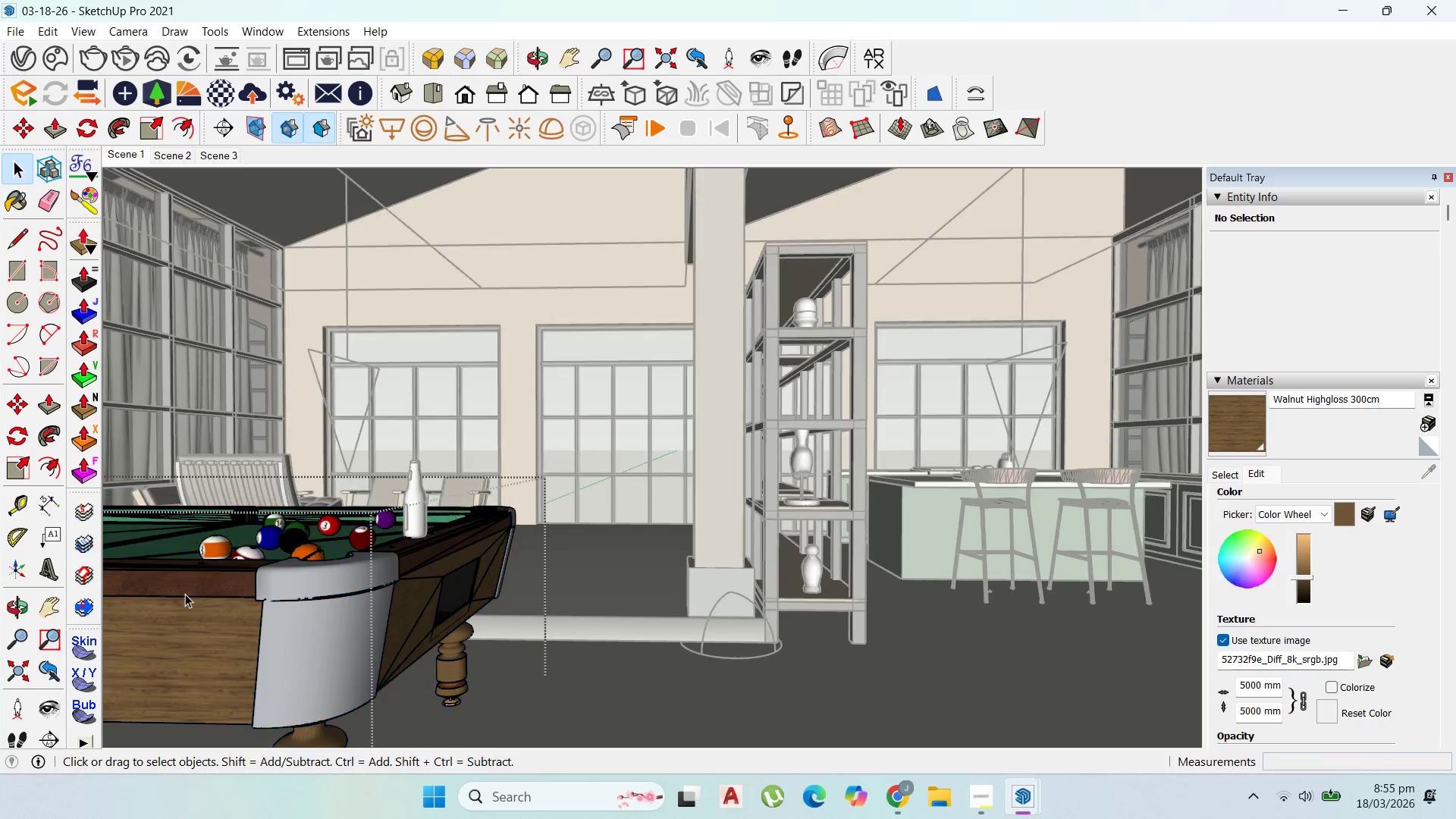 
triple_click([185, 594])
 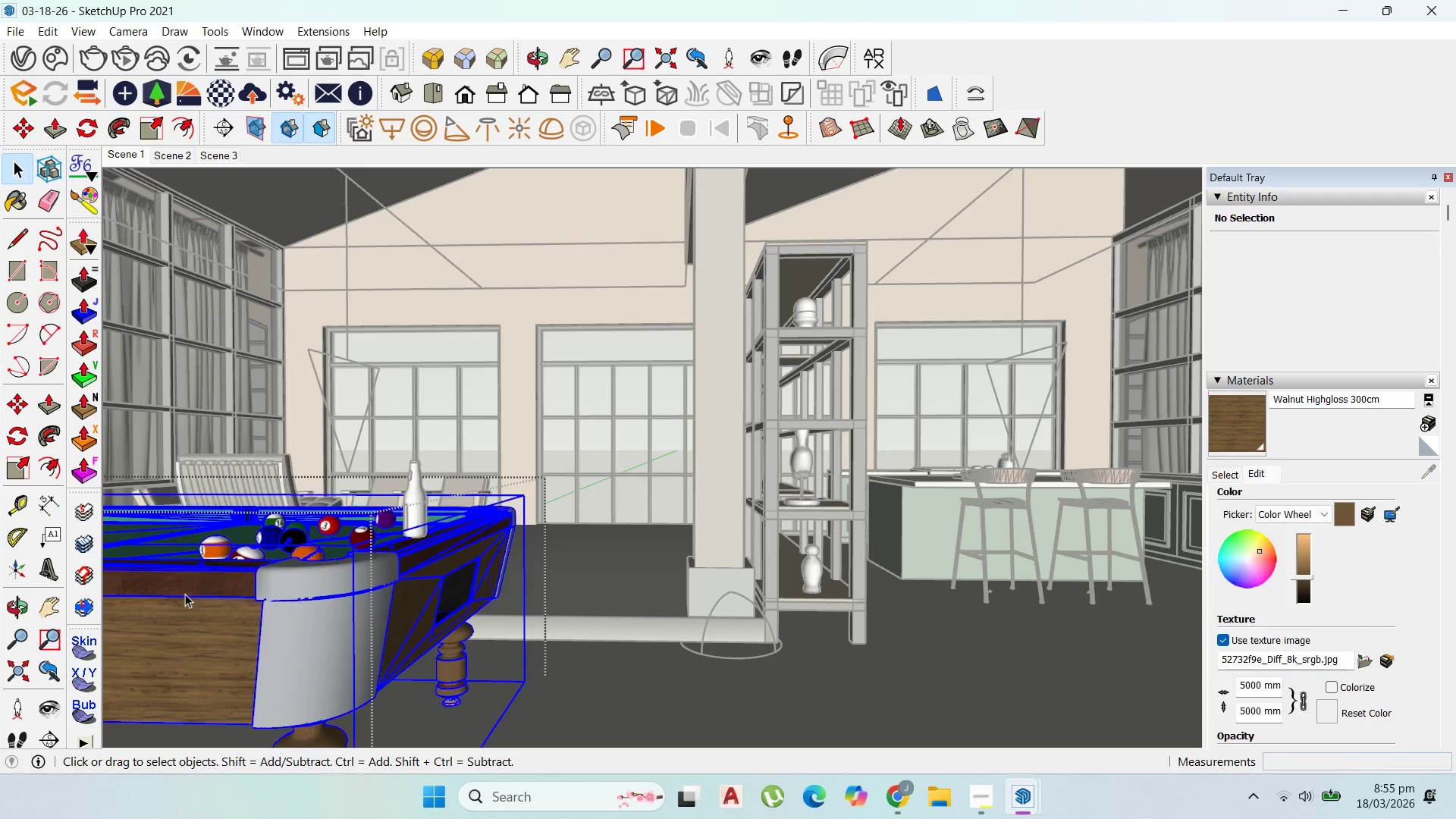 
triple_click([185, 594])
 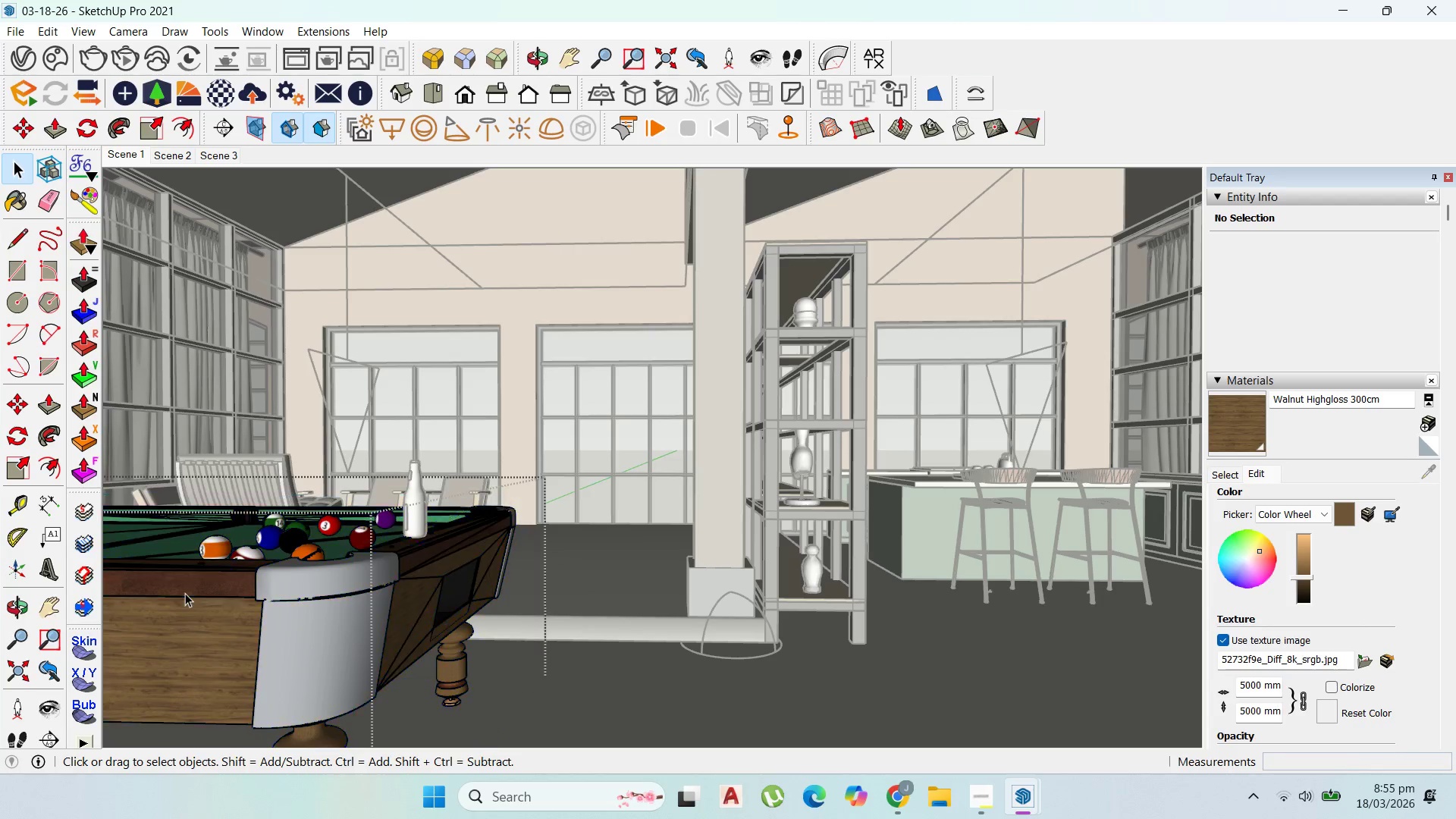 
triple_click([185, 593])
 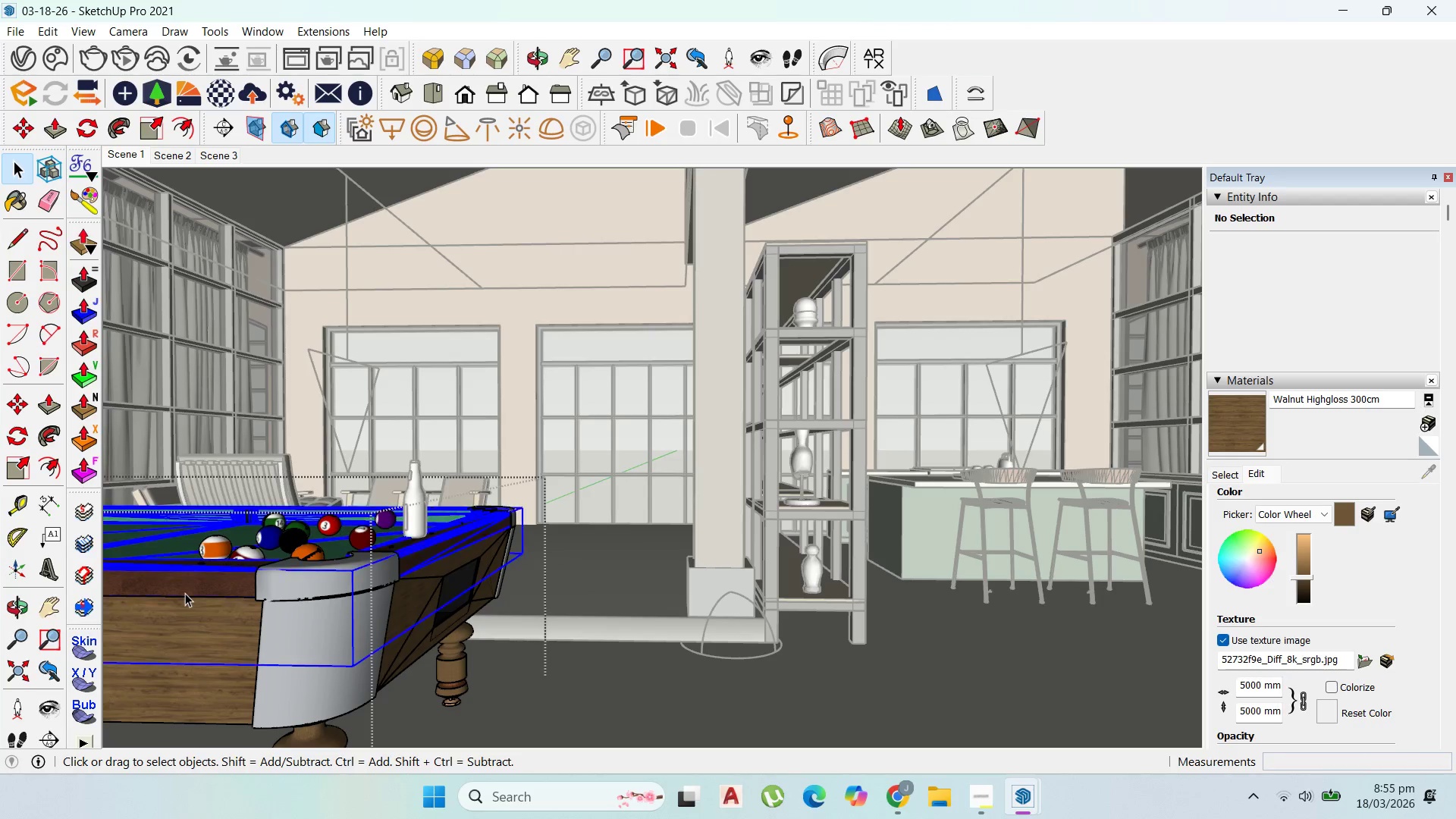 
triple_click([185, 593])
 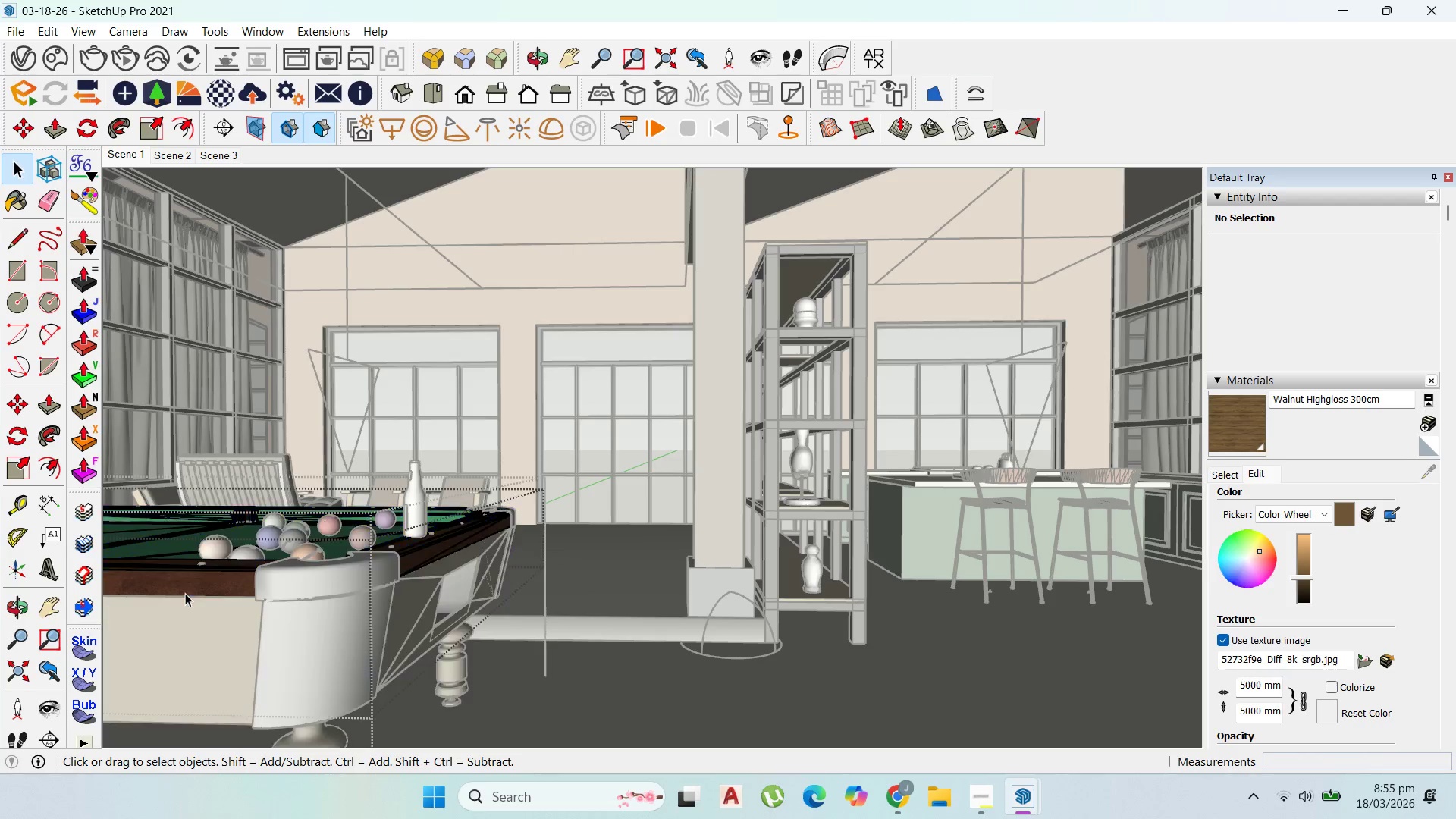 
triple_click([185, 593])
 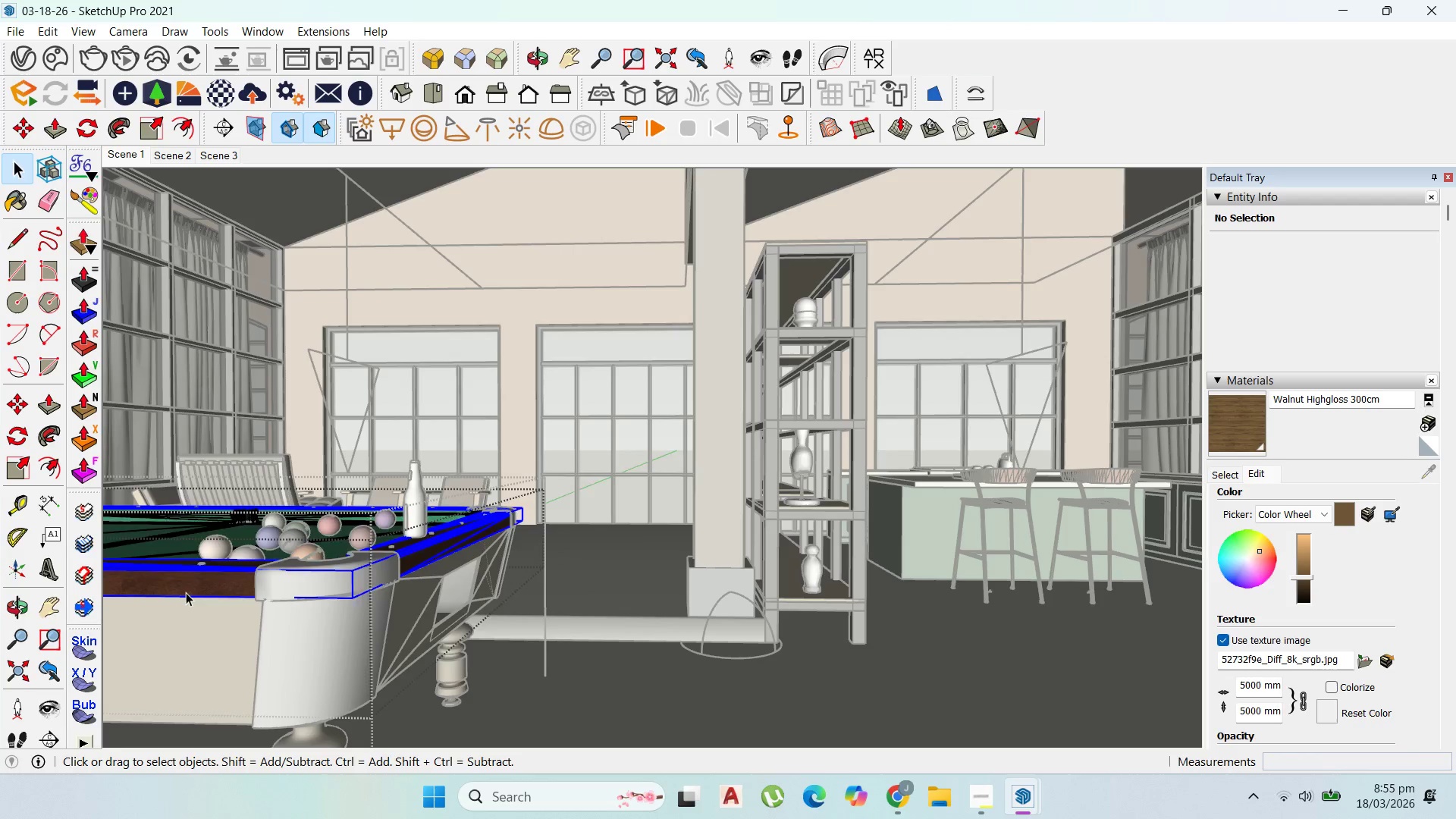 
triple_click([186, 592])
 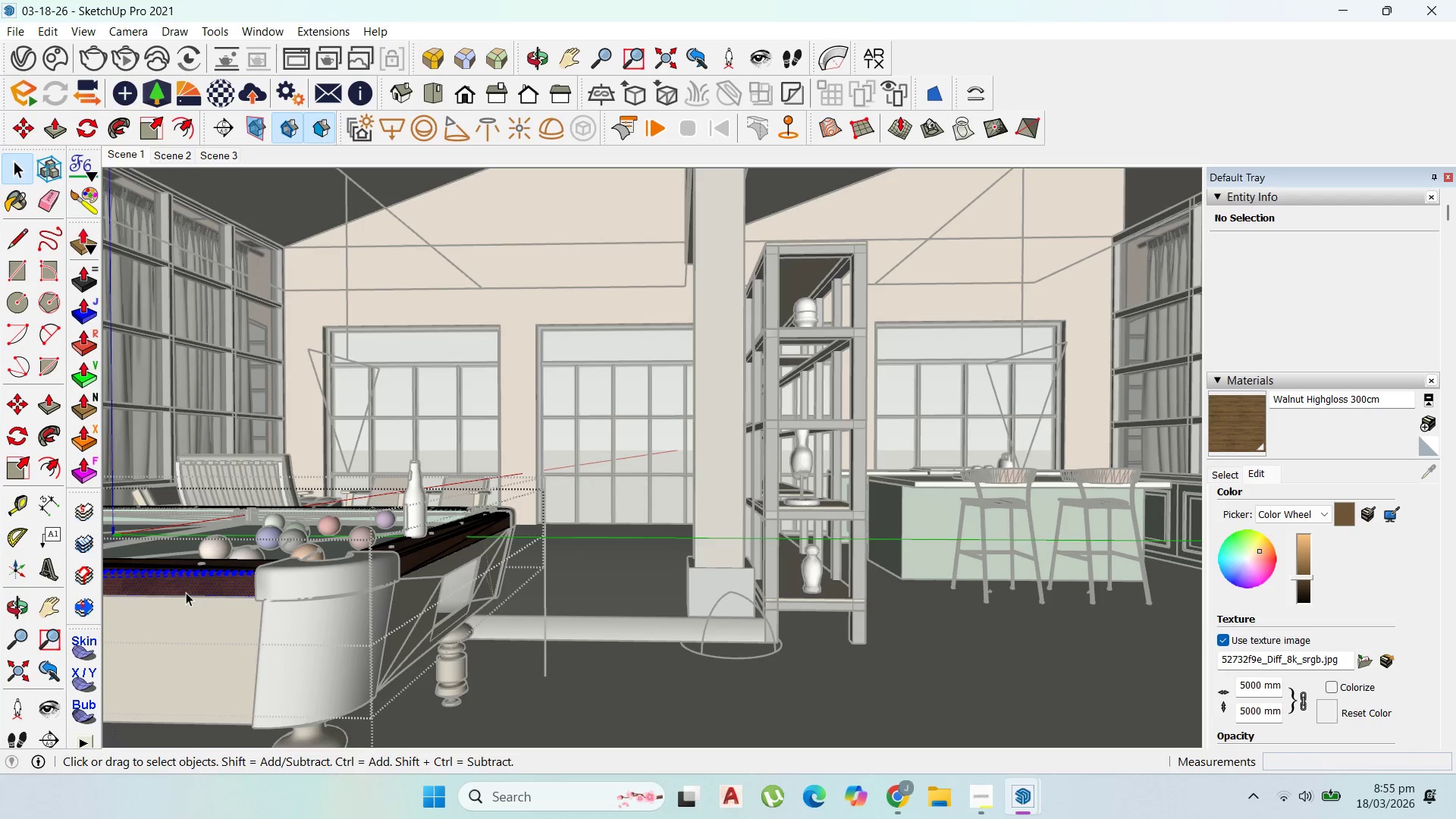 
triple_click([186, 592])
 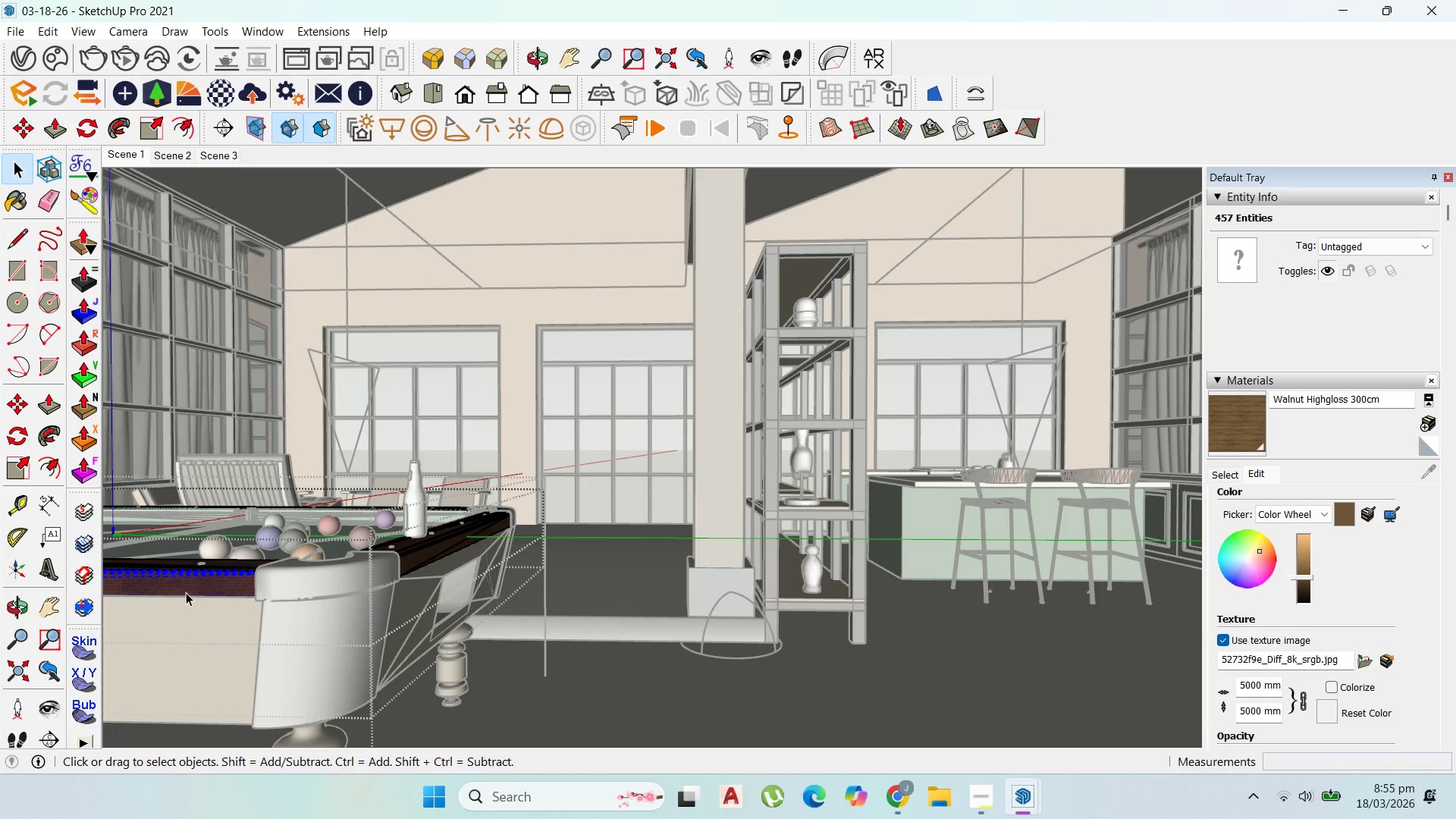 
left_click([187, 592])
 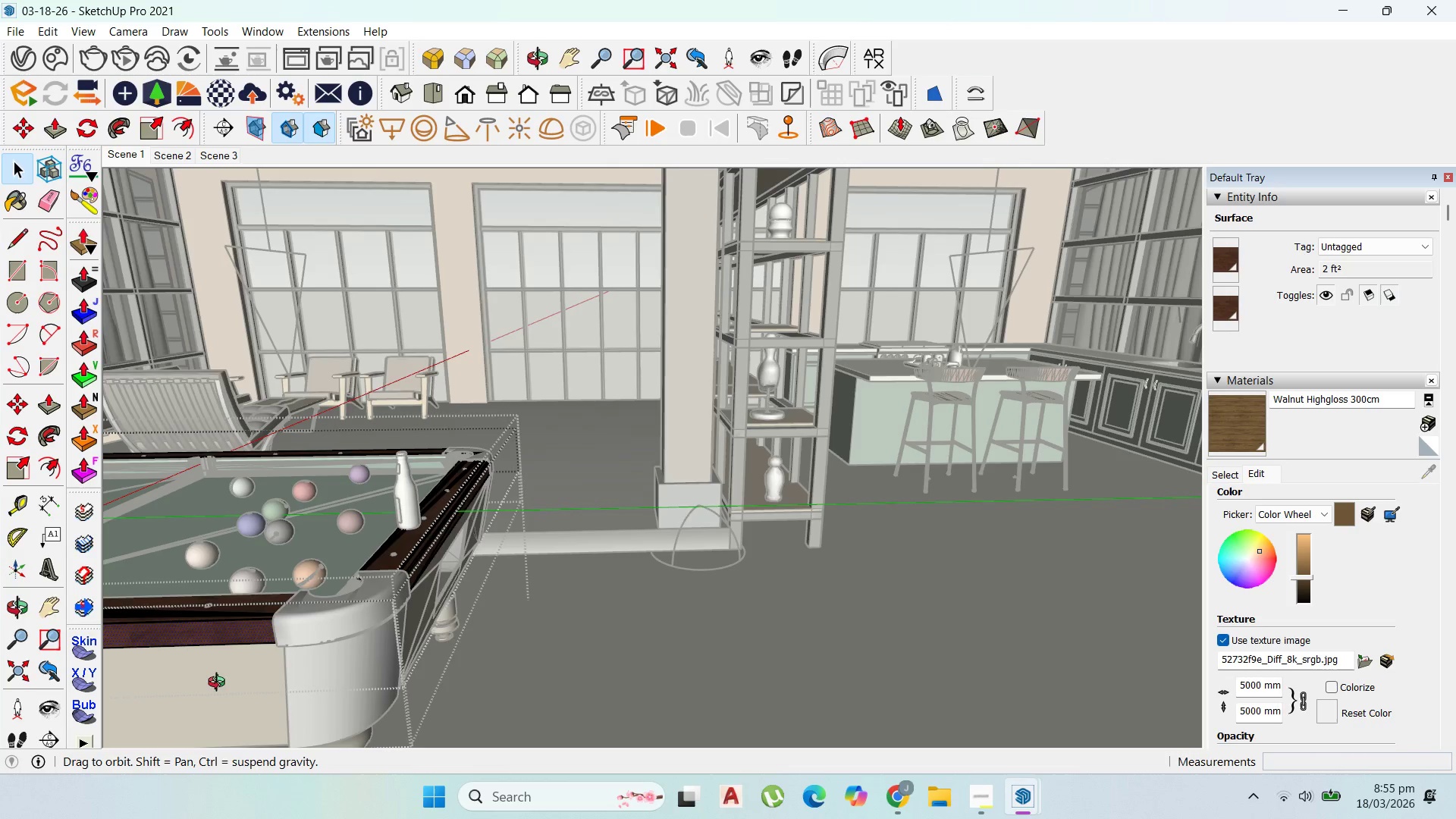 
double_click([228, 629])
 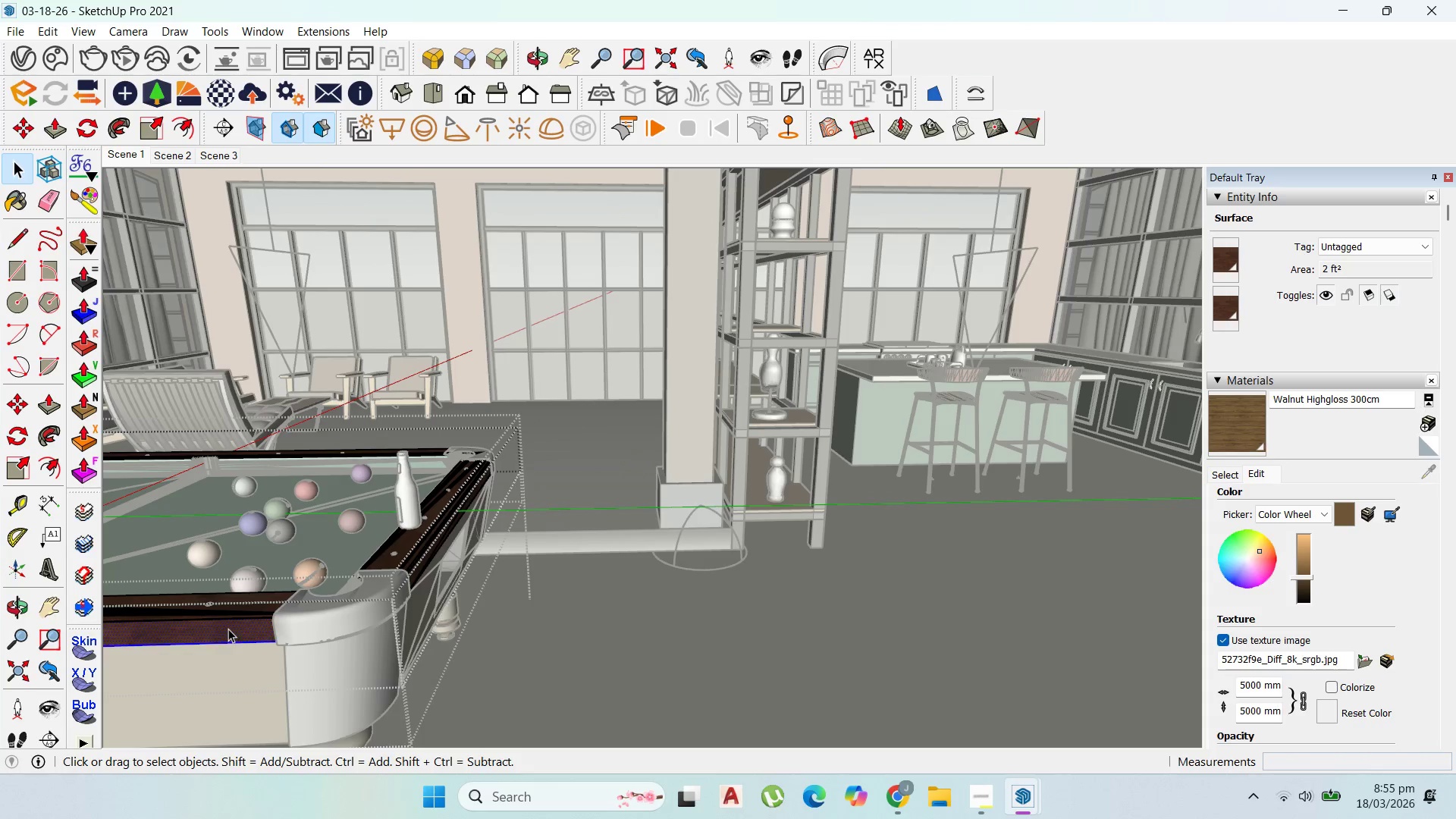 
triple_click([228, 629])
 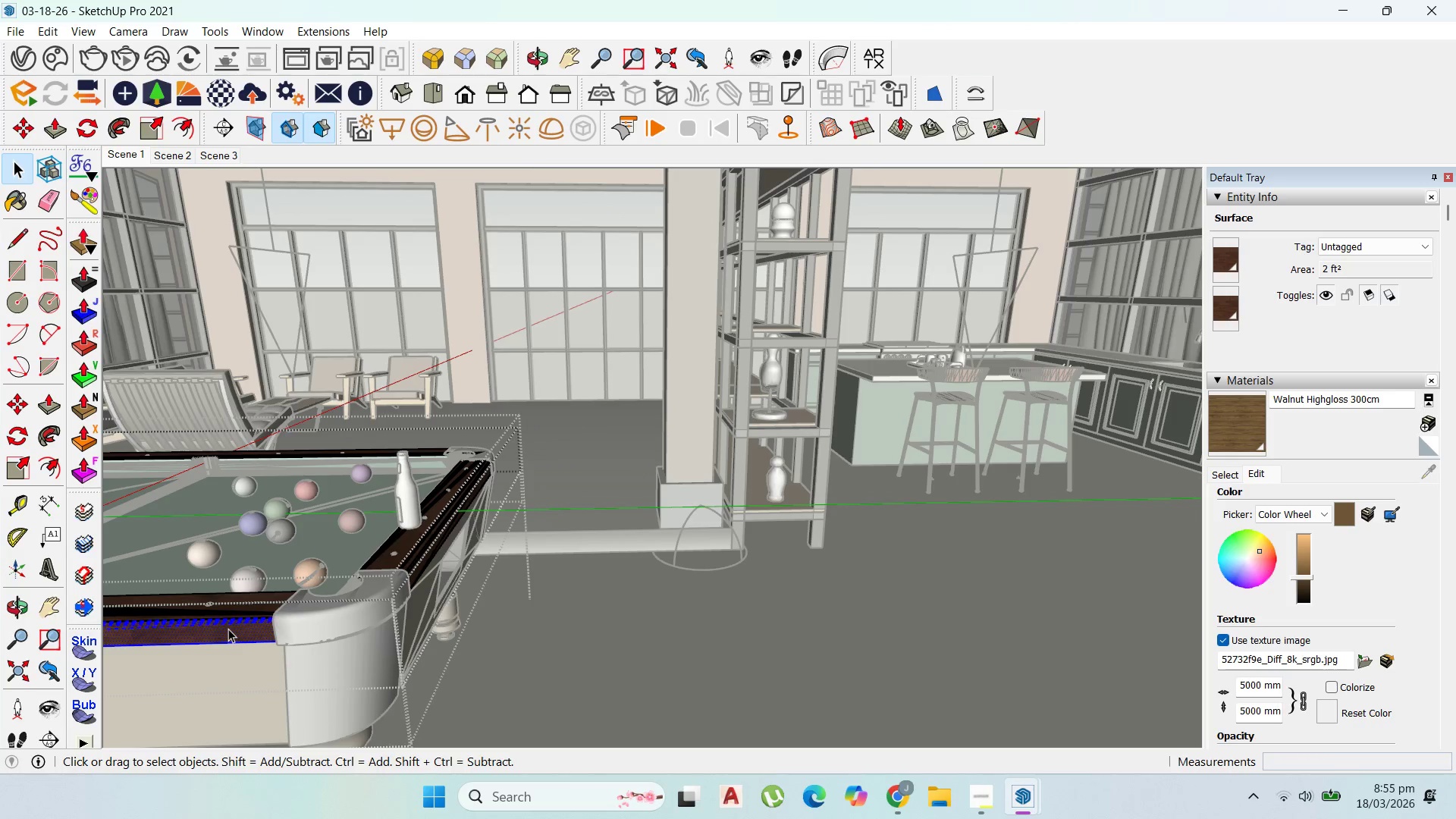 
triple_click([228, 629])
 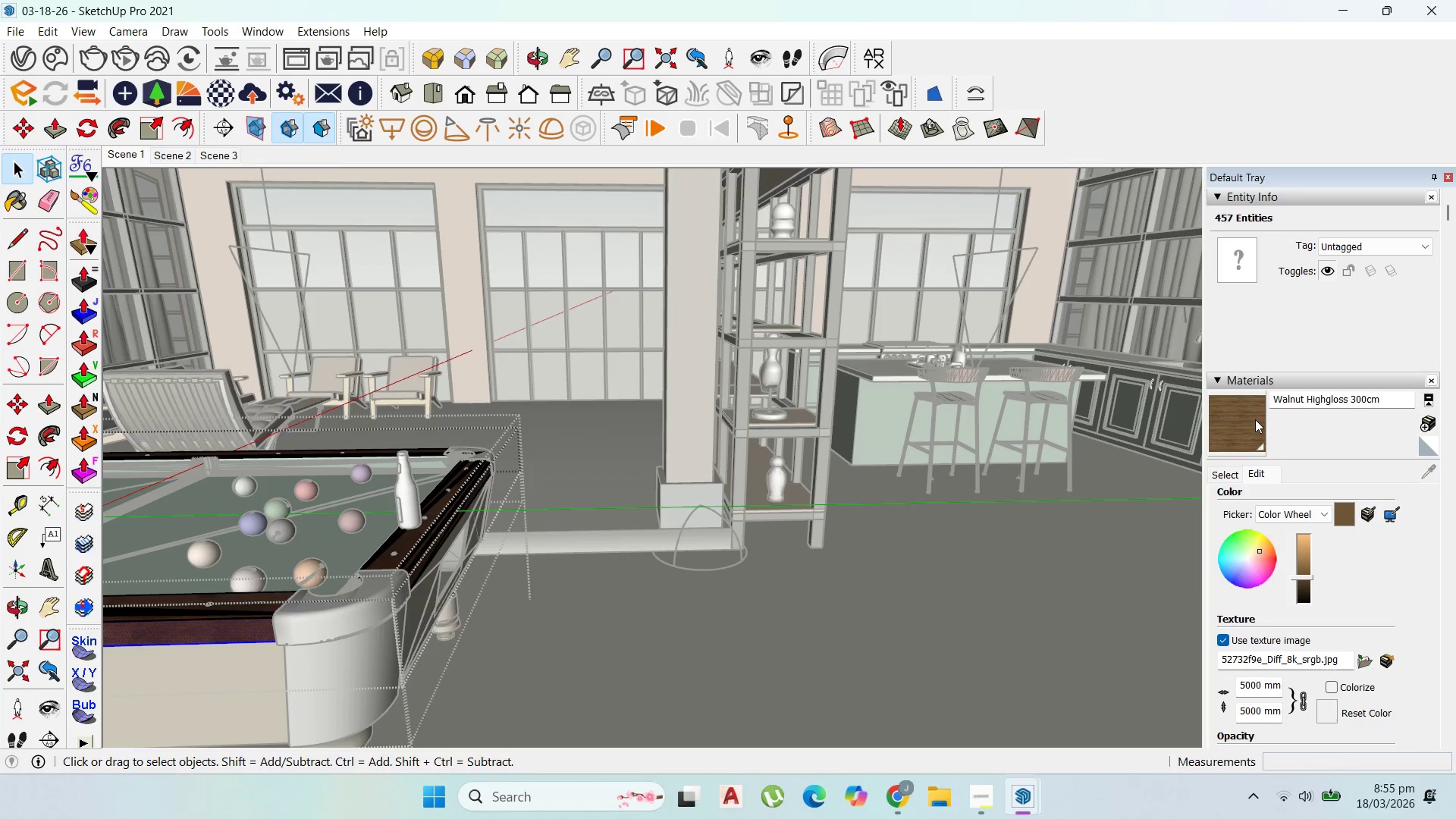 
left_click_drag(start_coordinate=[1250, 423], to_coordinate=[1245, 423])
 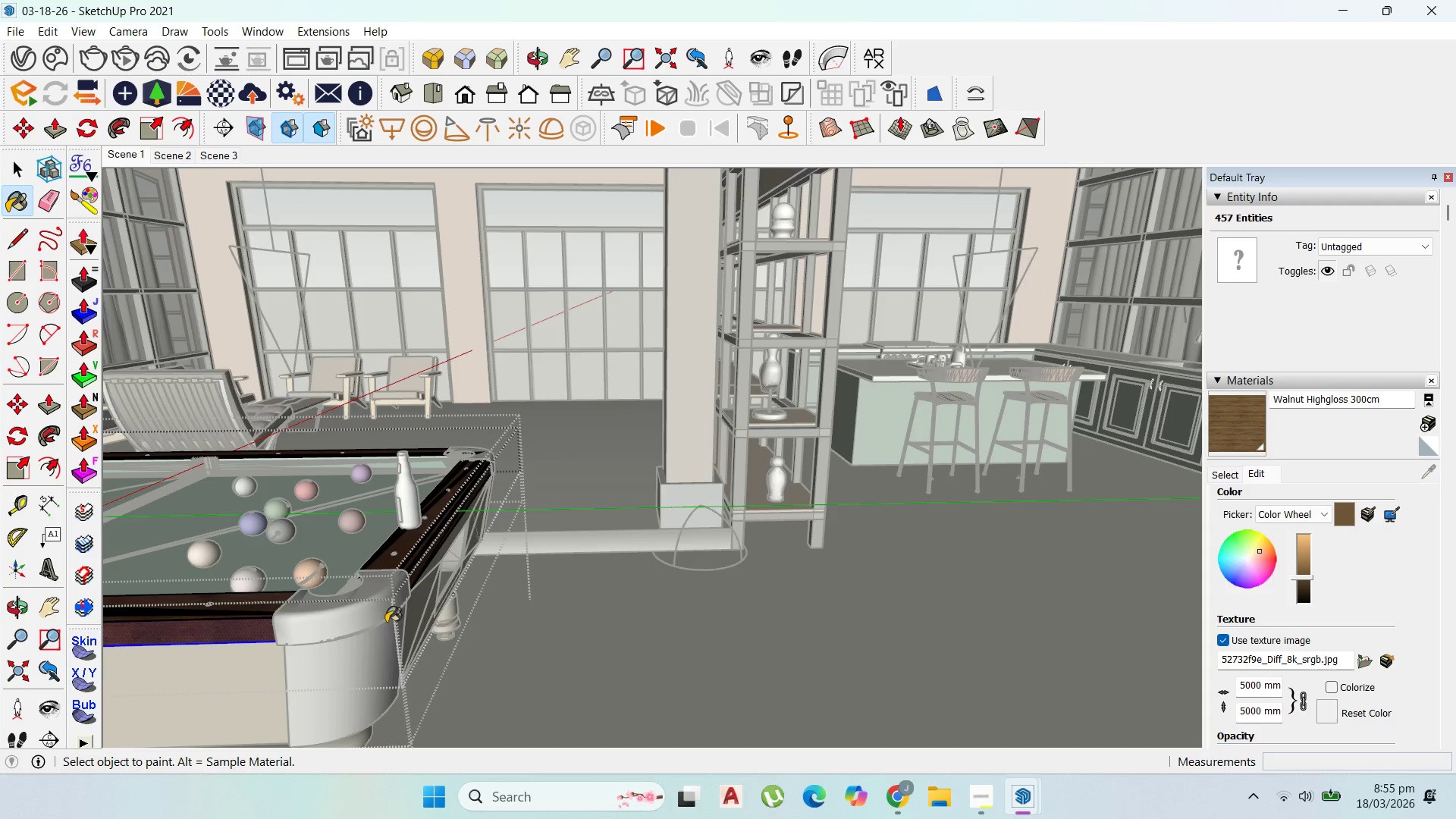 
scroll: coordinate [226, 656], scroll_direction: up, amount: 4.0
 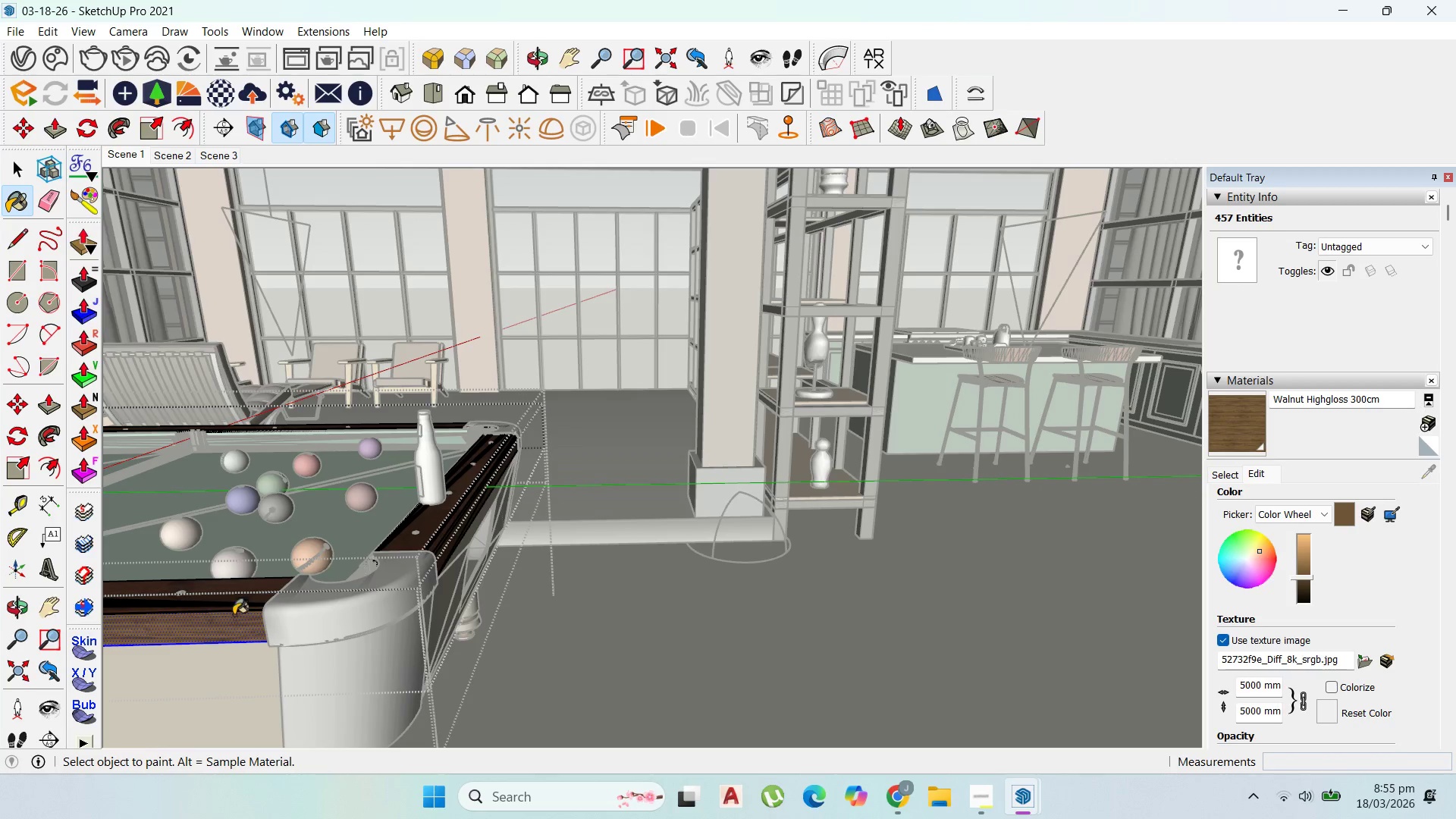 
left_click([242, 599])
 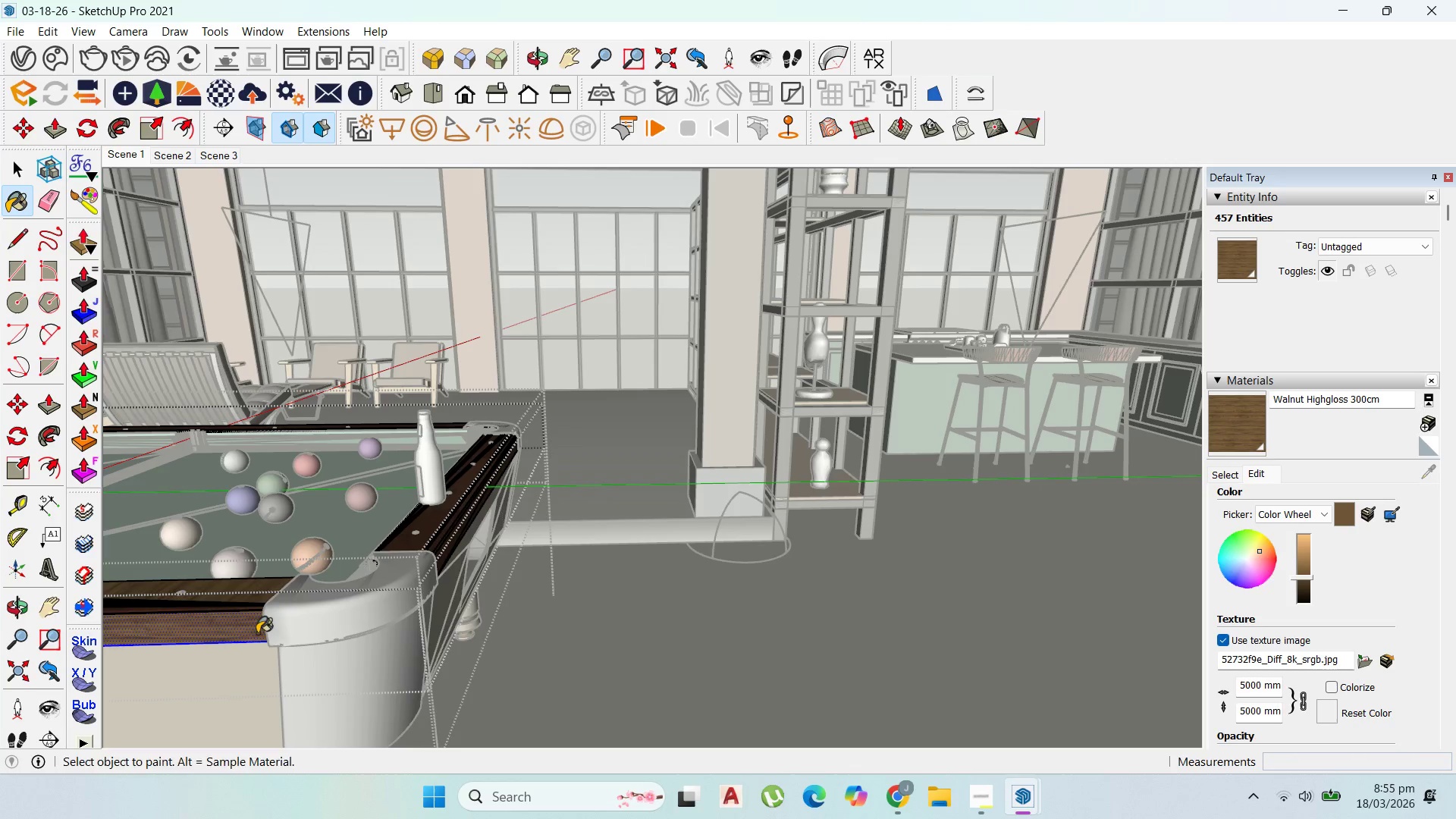 
scroll: coordinate [259, 641], scroll_direction: up, amount: 1.0
 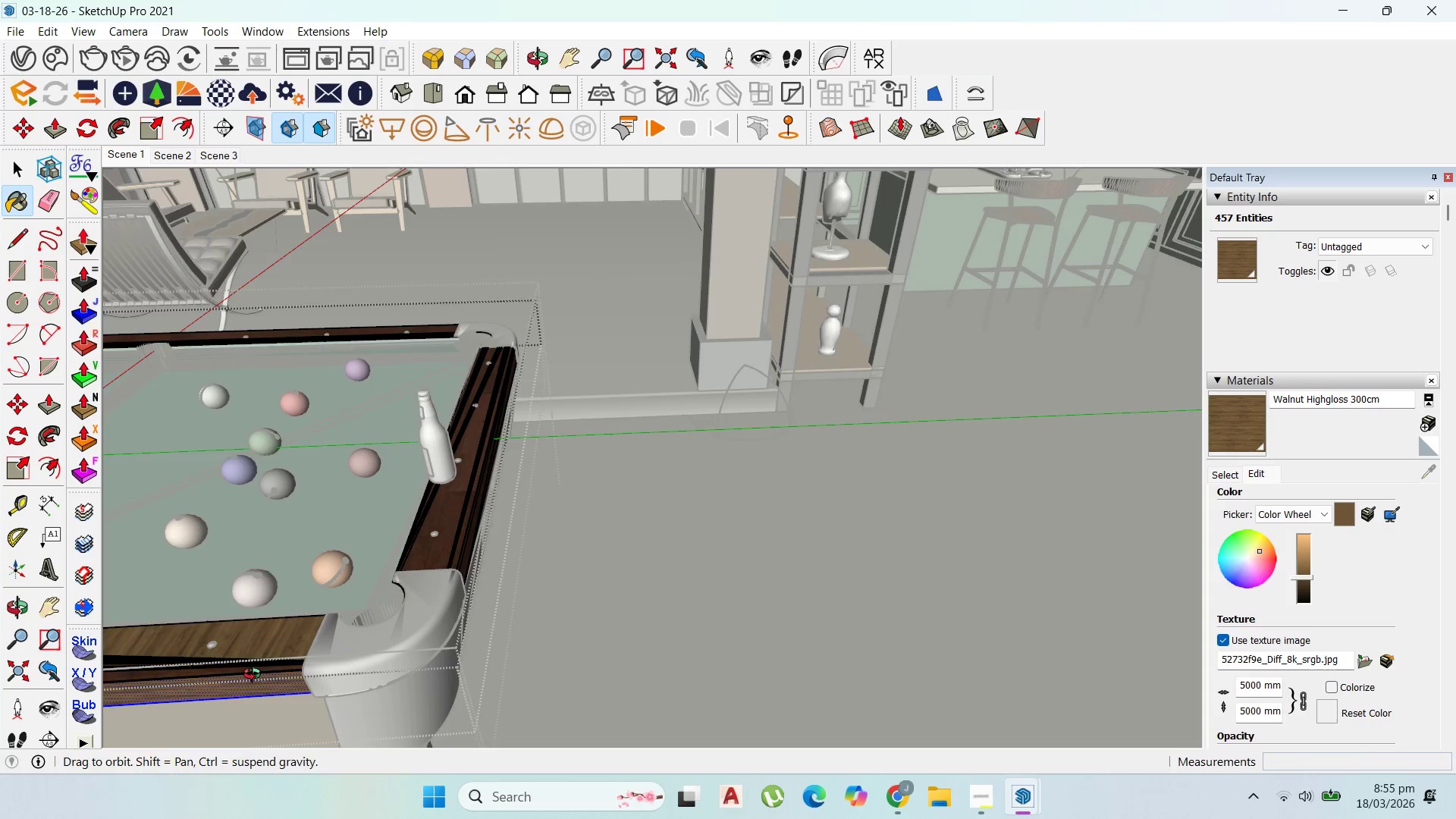 
double_click([259, 667])
 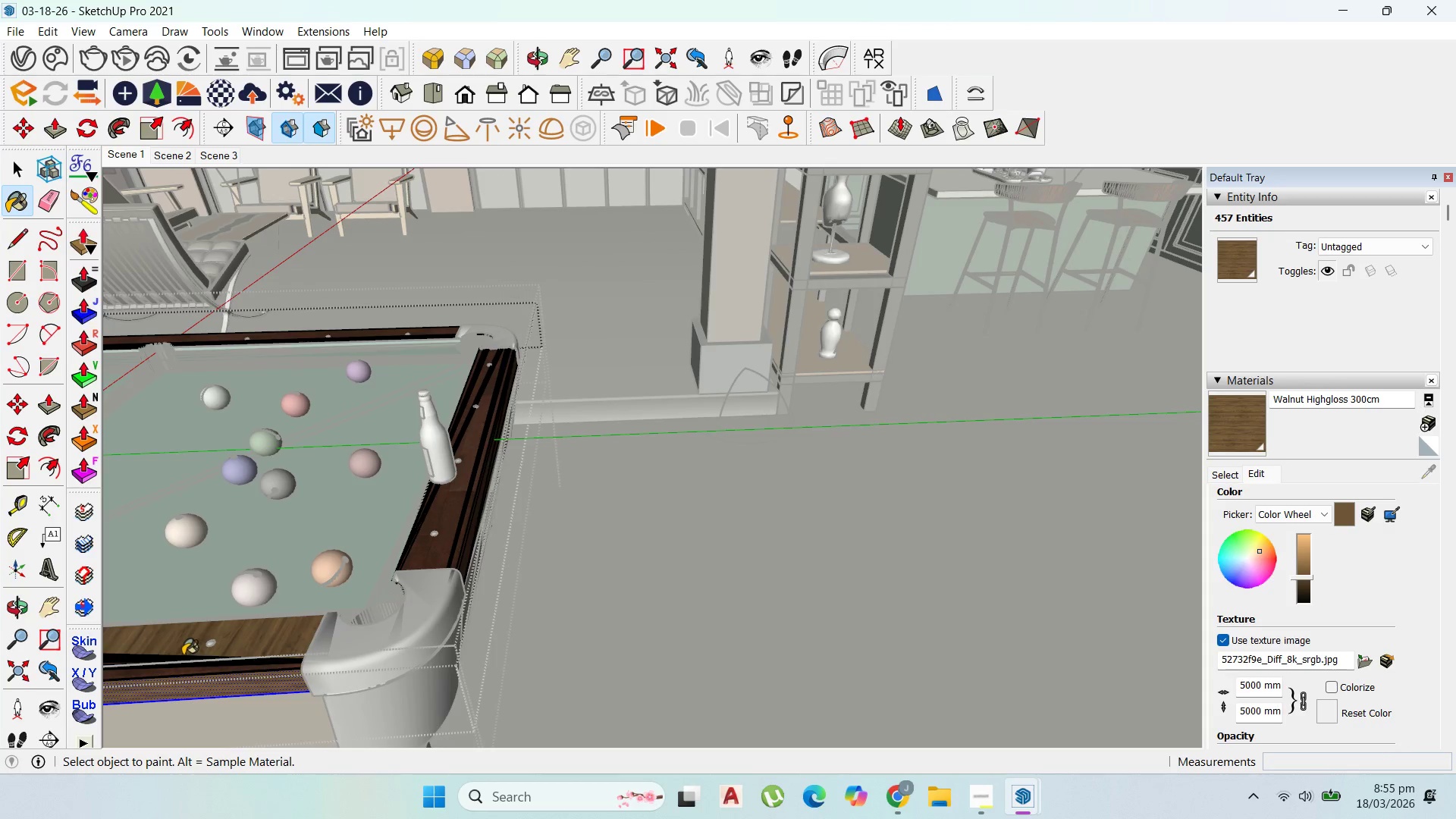 
scroll: coordinate [179, 664], scroll_direction: up, amount: 5.0
 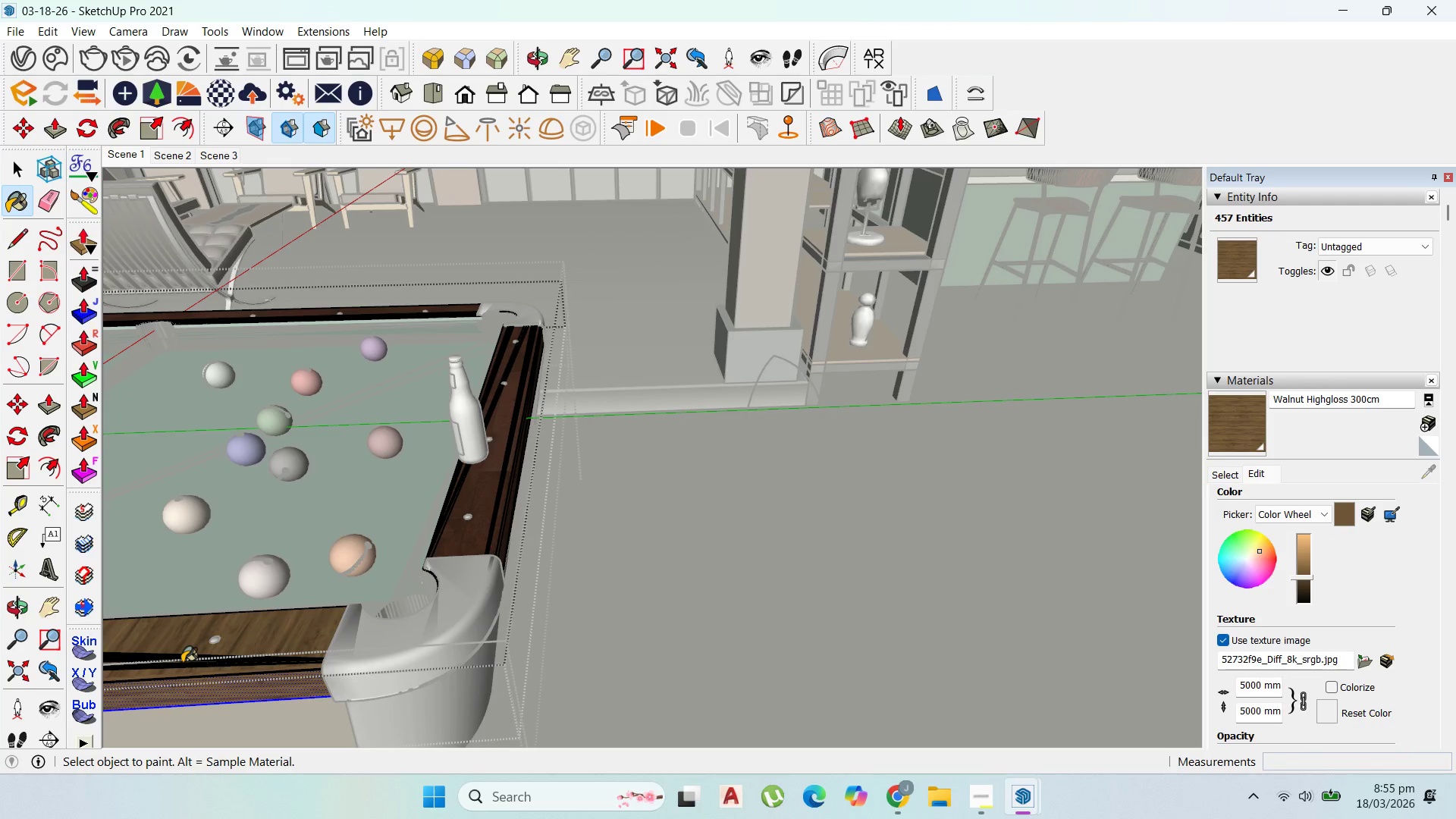 
left_click([182, 663])
 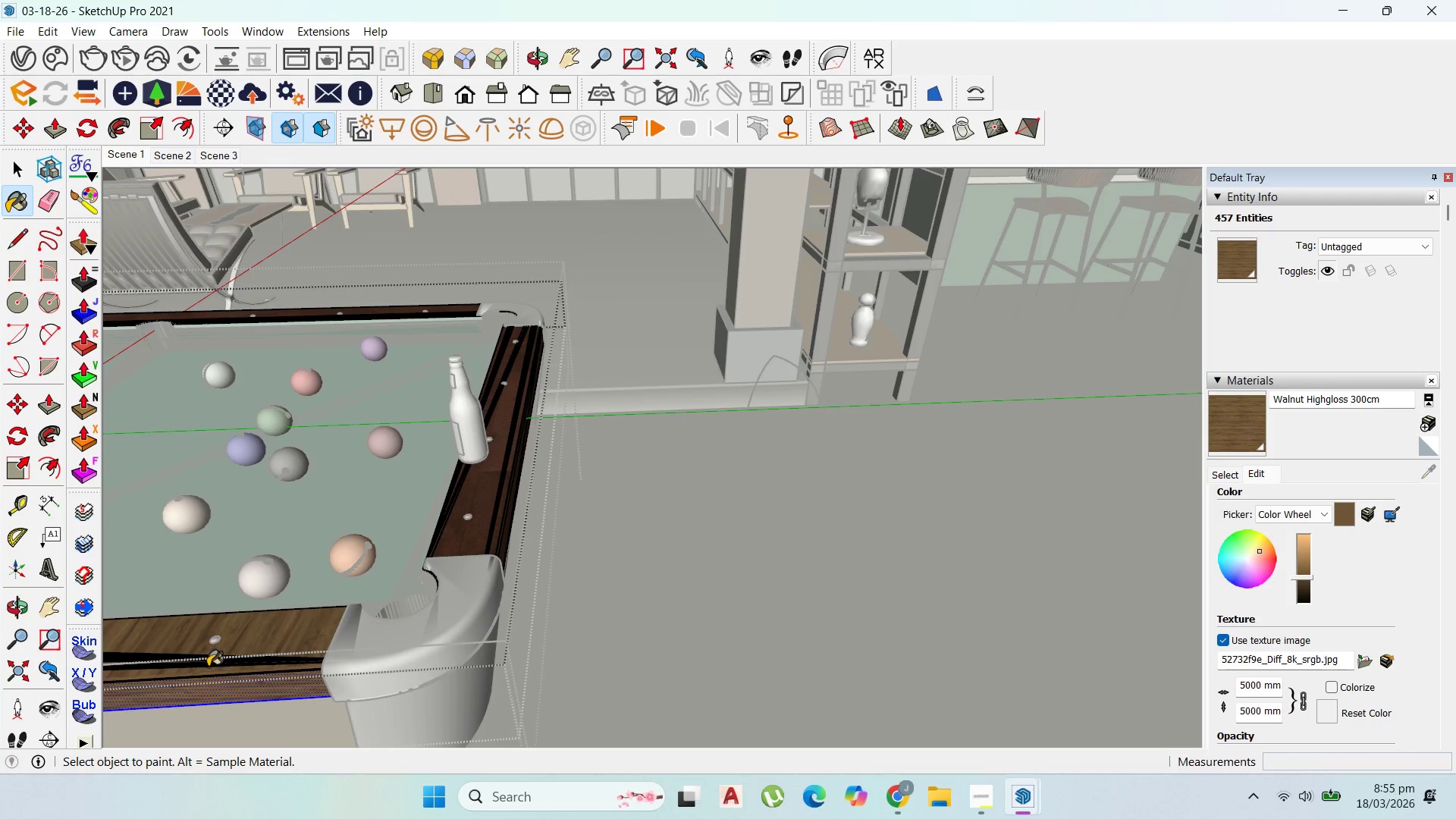 
scroll: coordinate [211, 667], scroll_direction: up, amount: 1.0
 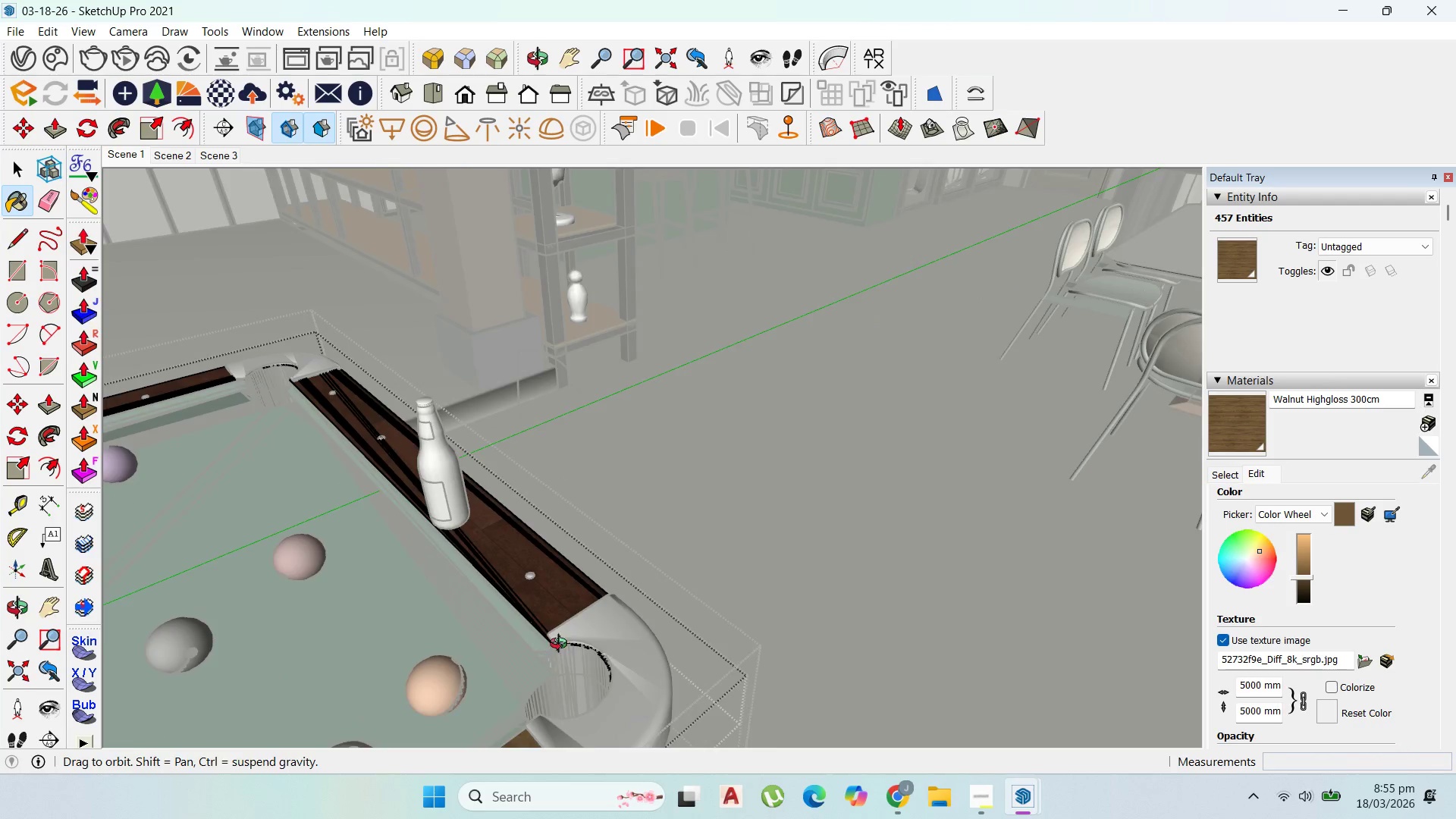 
scroll: coordinate [577, 726], scroll_direction: none, amount: 0.0
 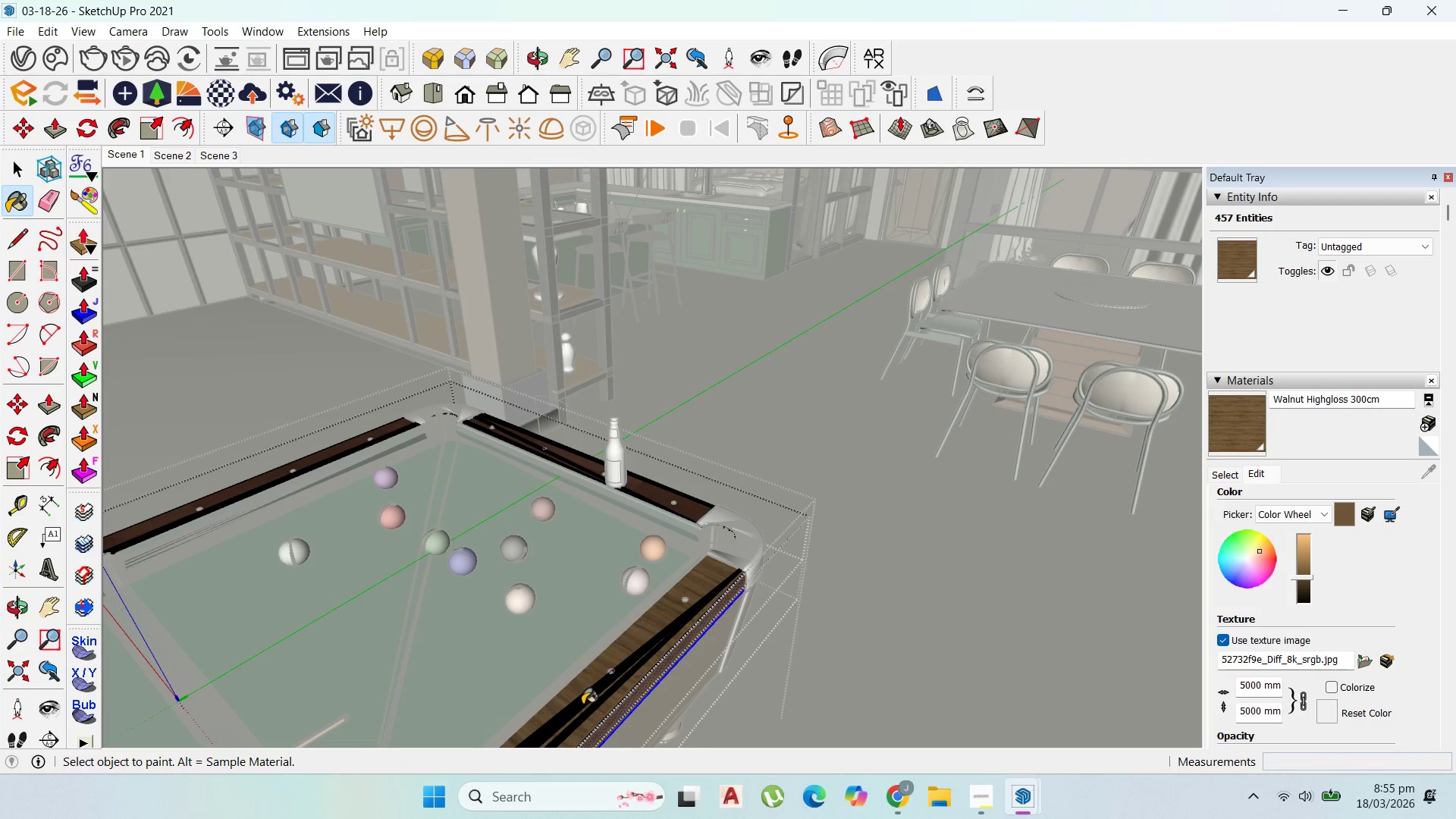 
left_click([582, 703])
 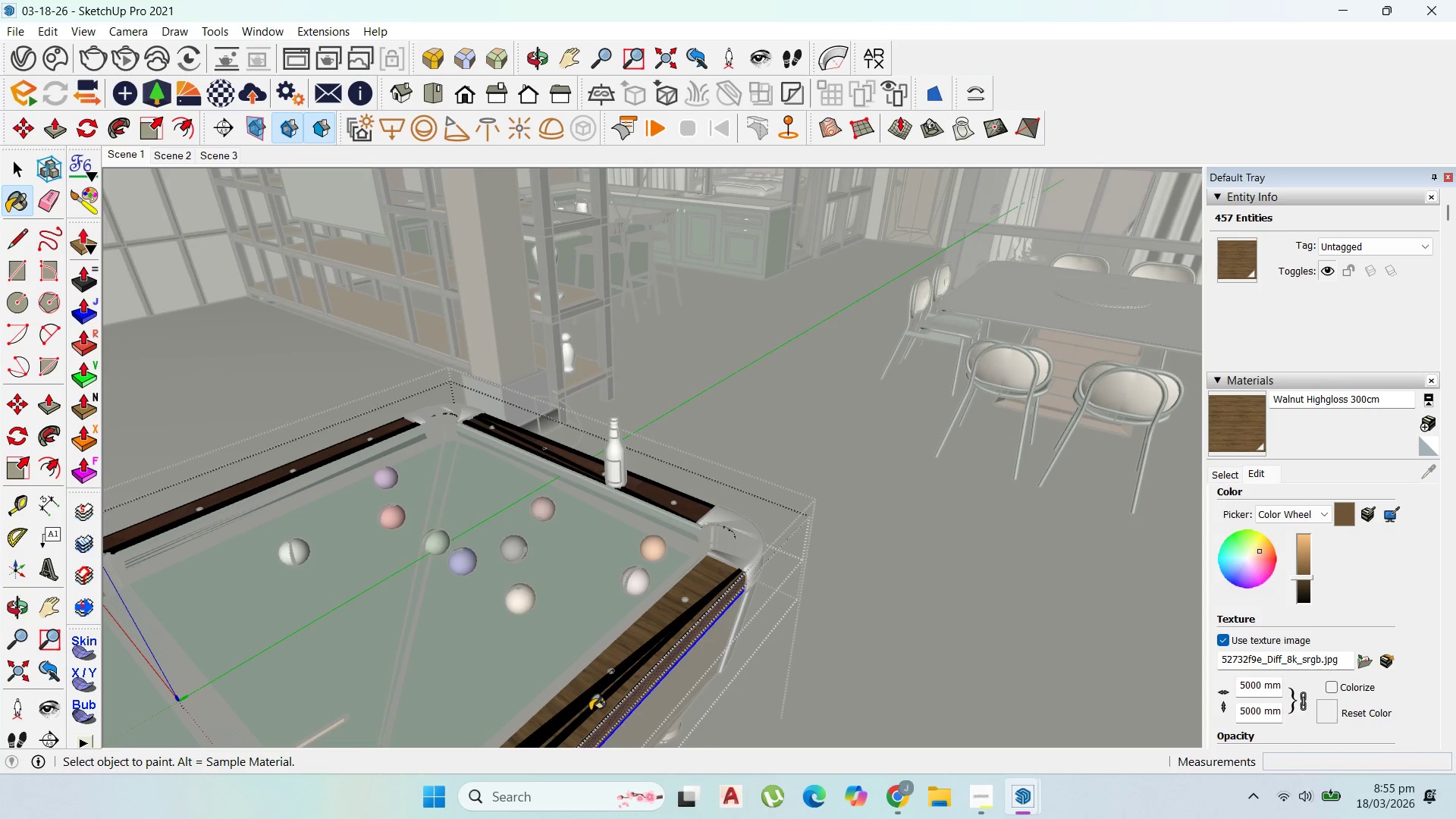 
left_click([590, 711])
 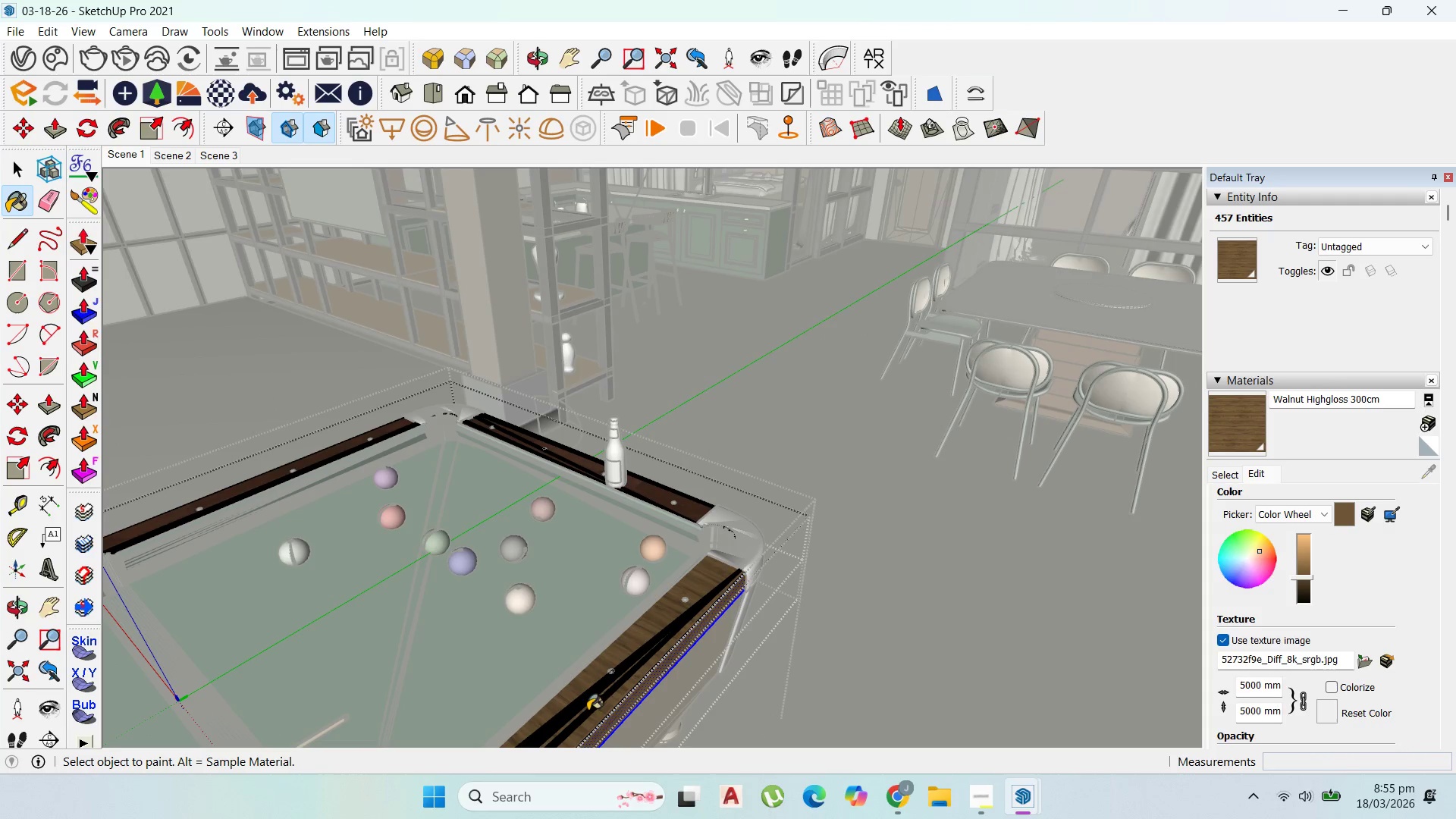 
scroll: coordinate [610, 702], scroll_direction: up, amount: 9.0
 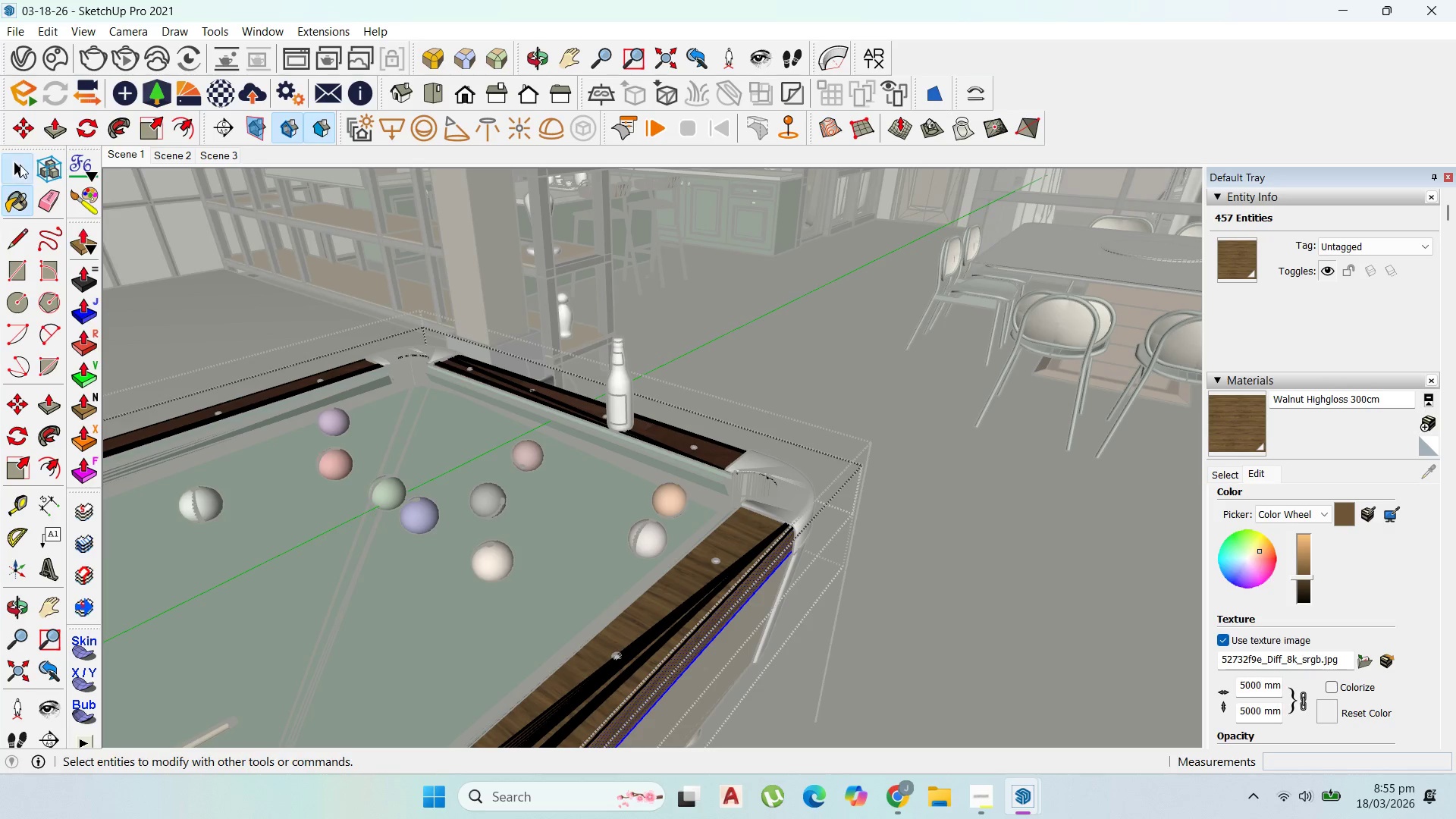 
left_click([538, 490])
 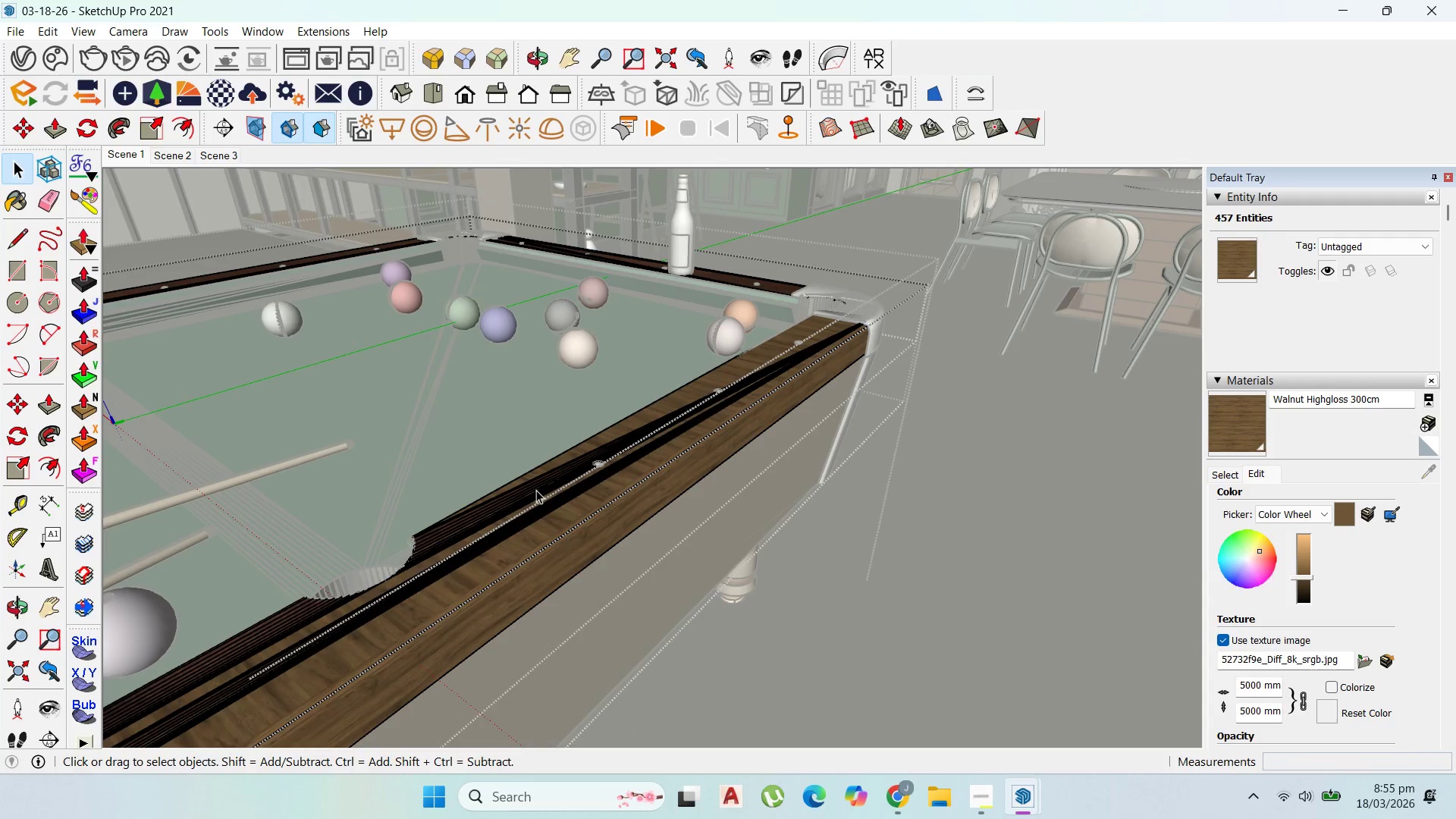 
scroll: coordinate [534, 521], scroll_direction: up, amount: 23.0
 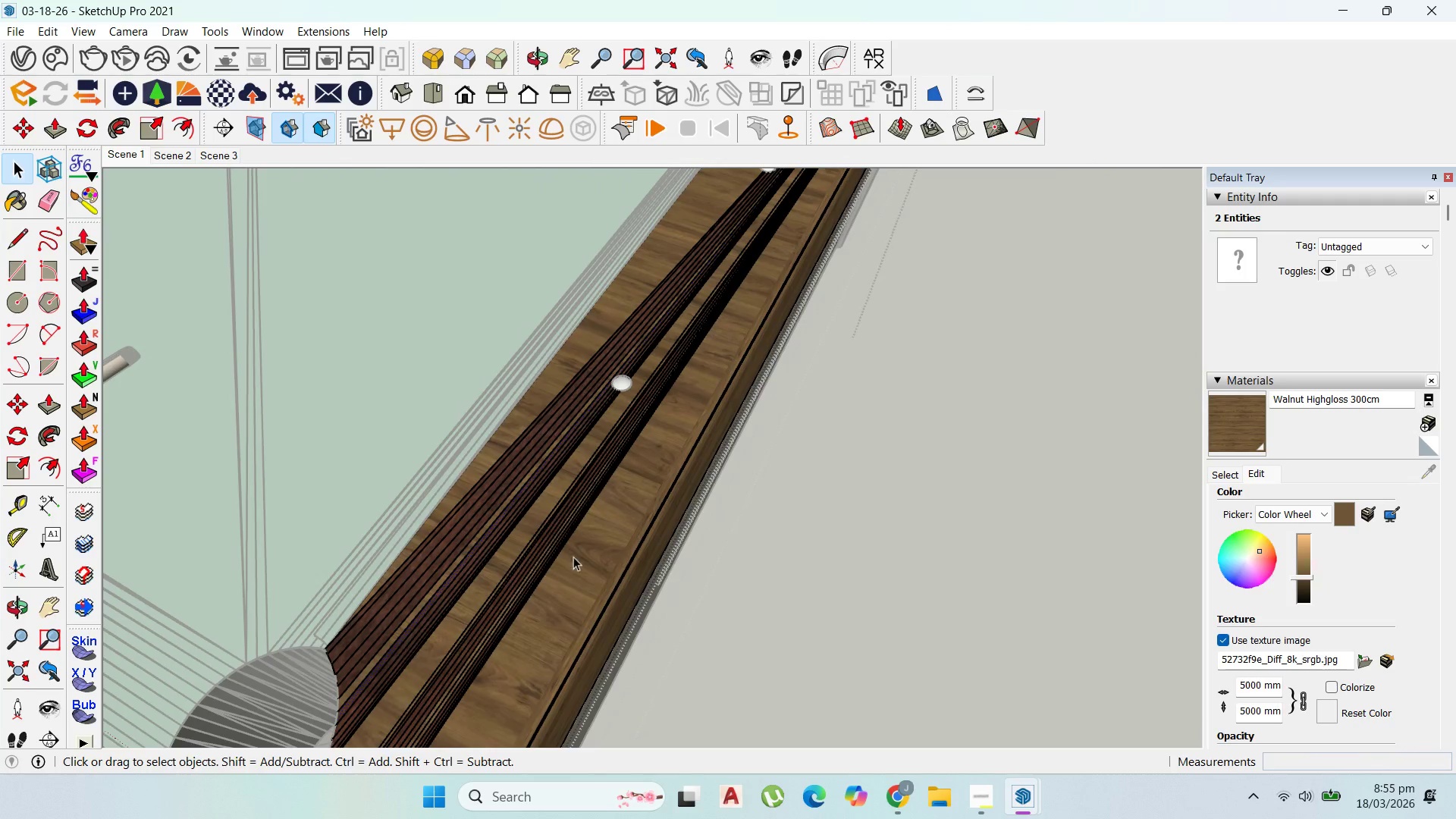 
key(Control+A)
 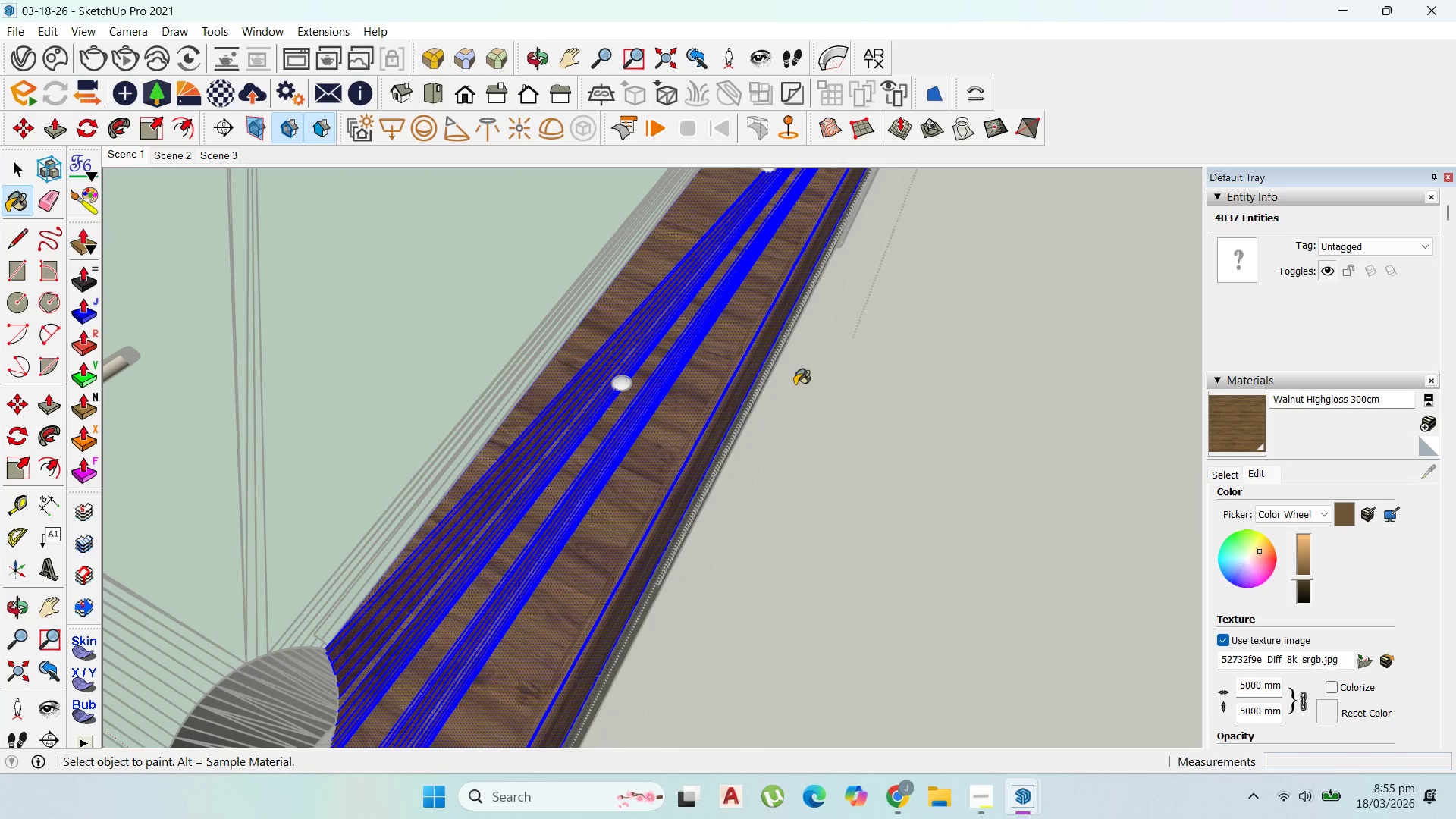 
double_click([598, 464])
 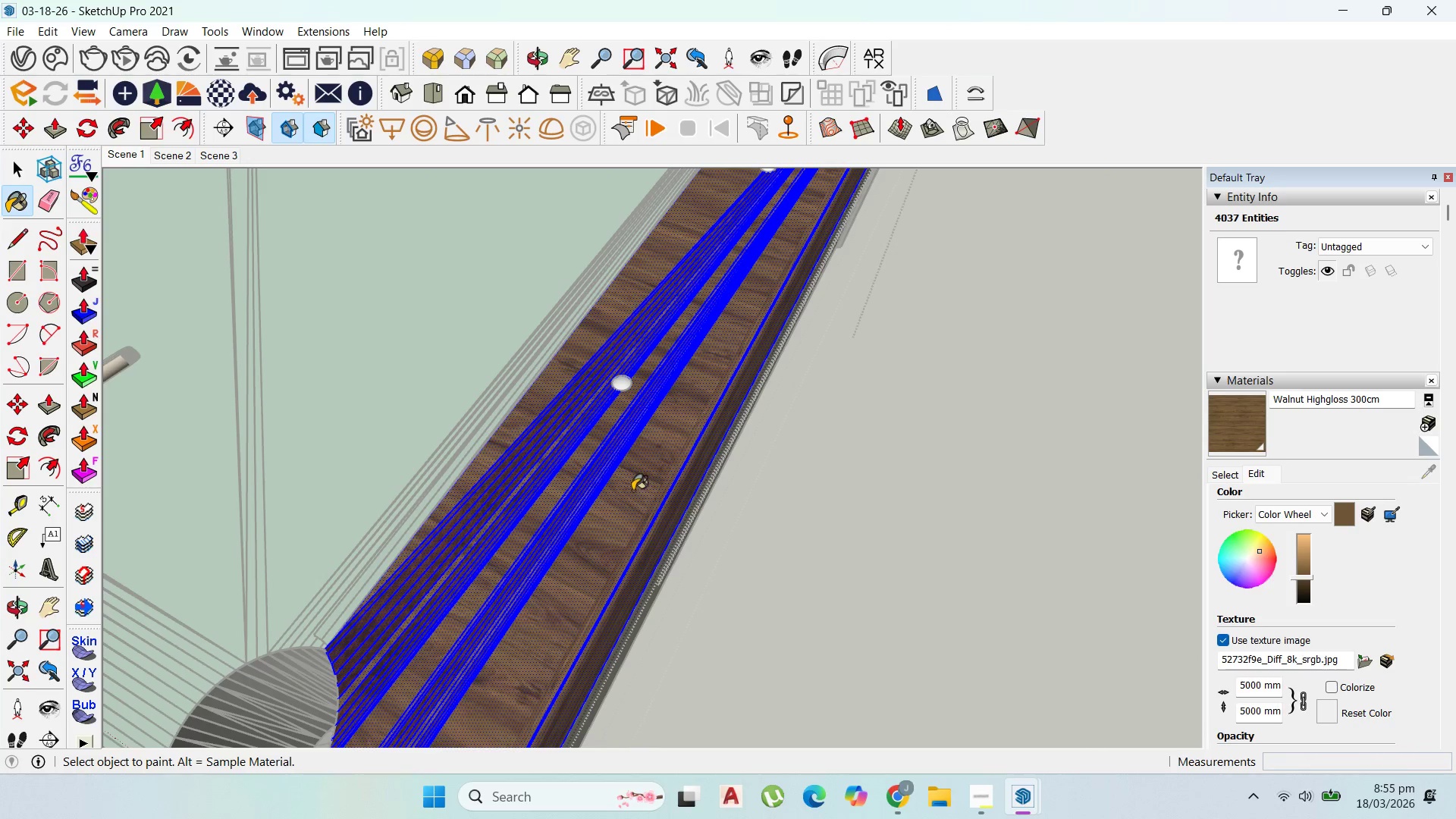 
triple_click([632, 491])
 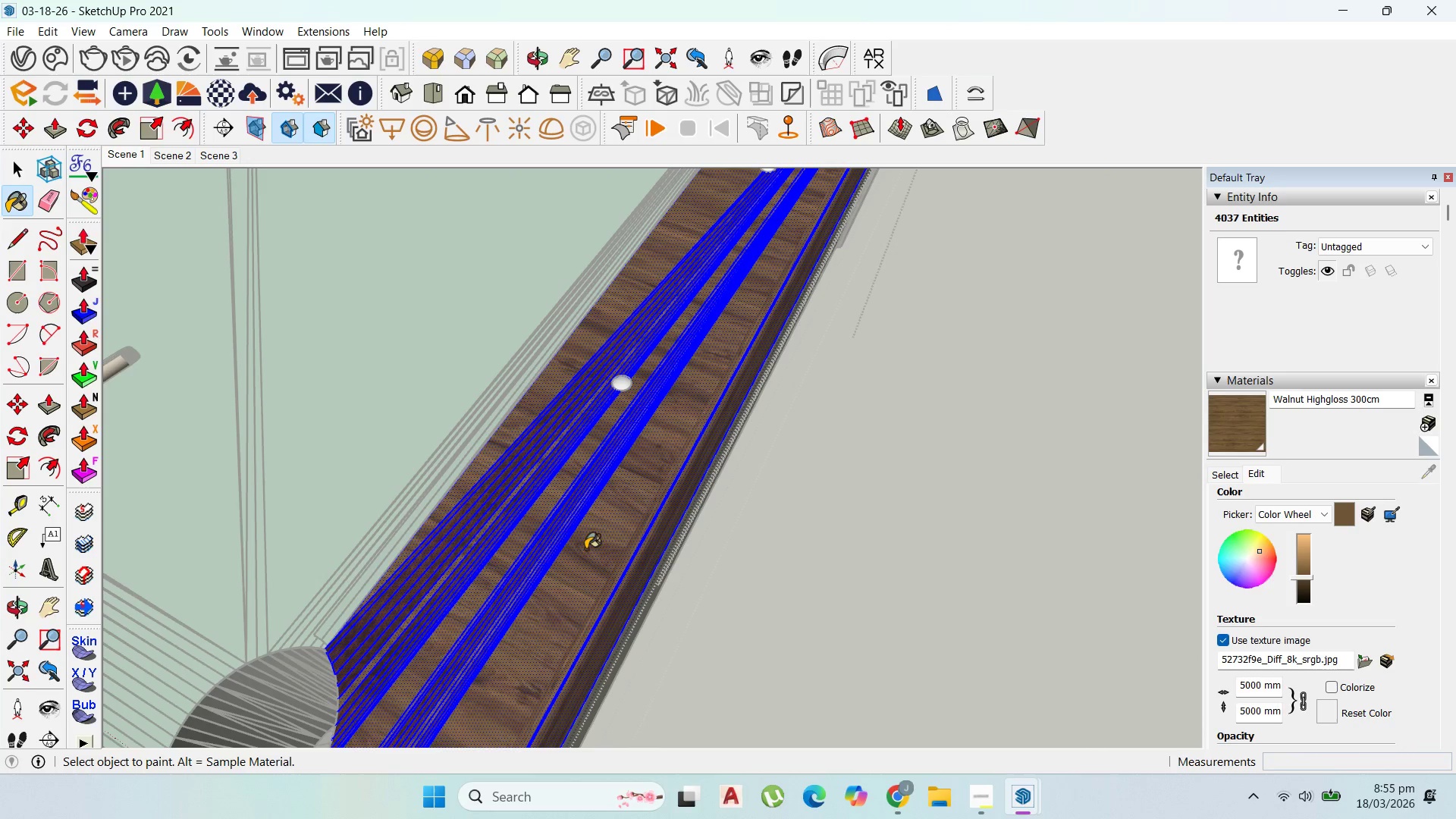 
left_click_drag(start_coordinate=[588, 550], to_coordinate=[585, 545])
 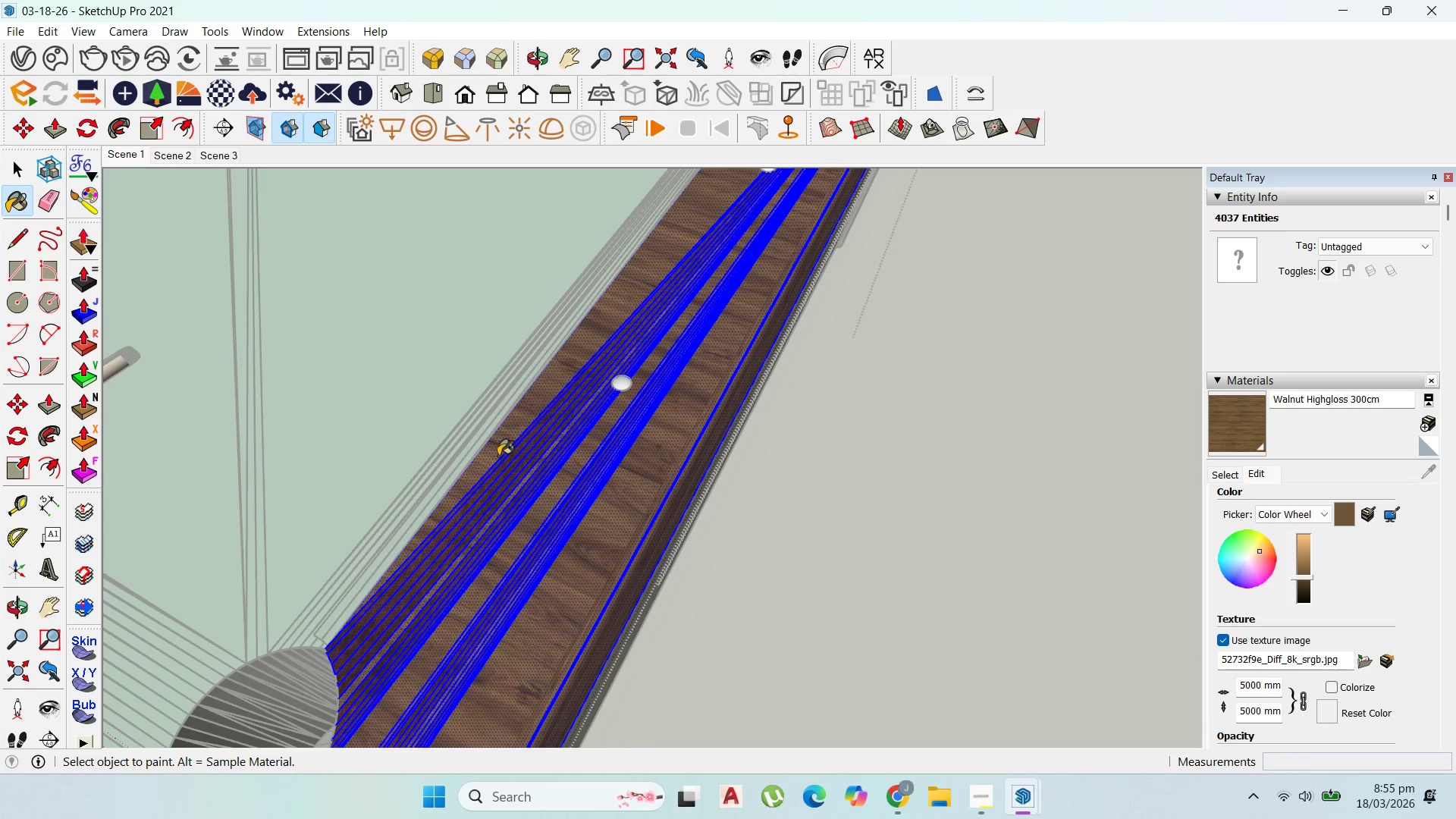 
double_click([498, 456])
 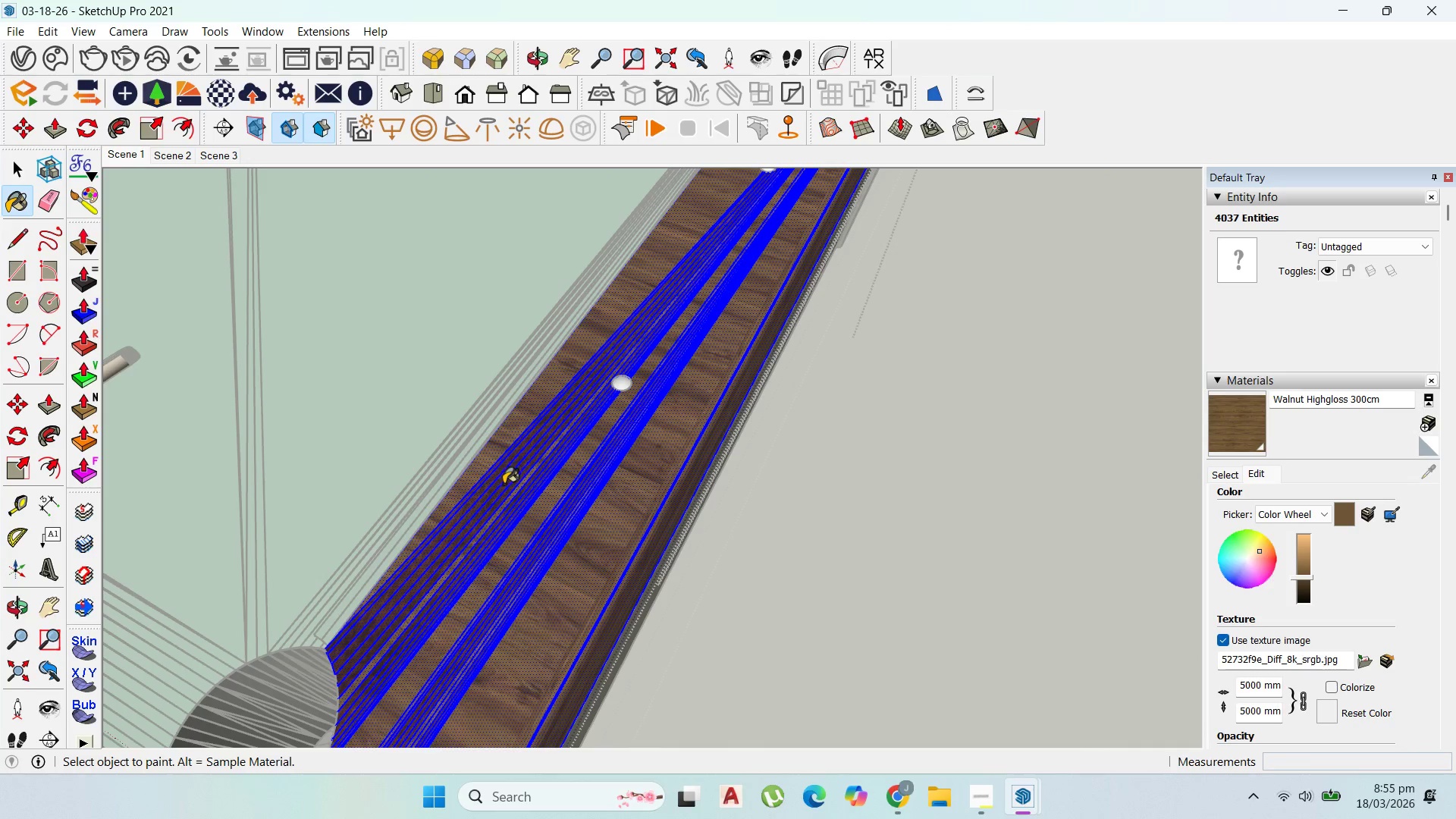 
left_click_drag(start_coordinate=[505, 488], to_coordinate=[509, 484])
 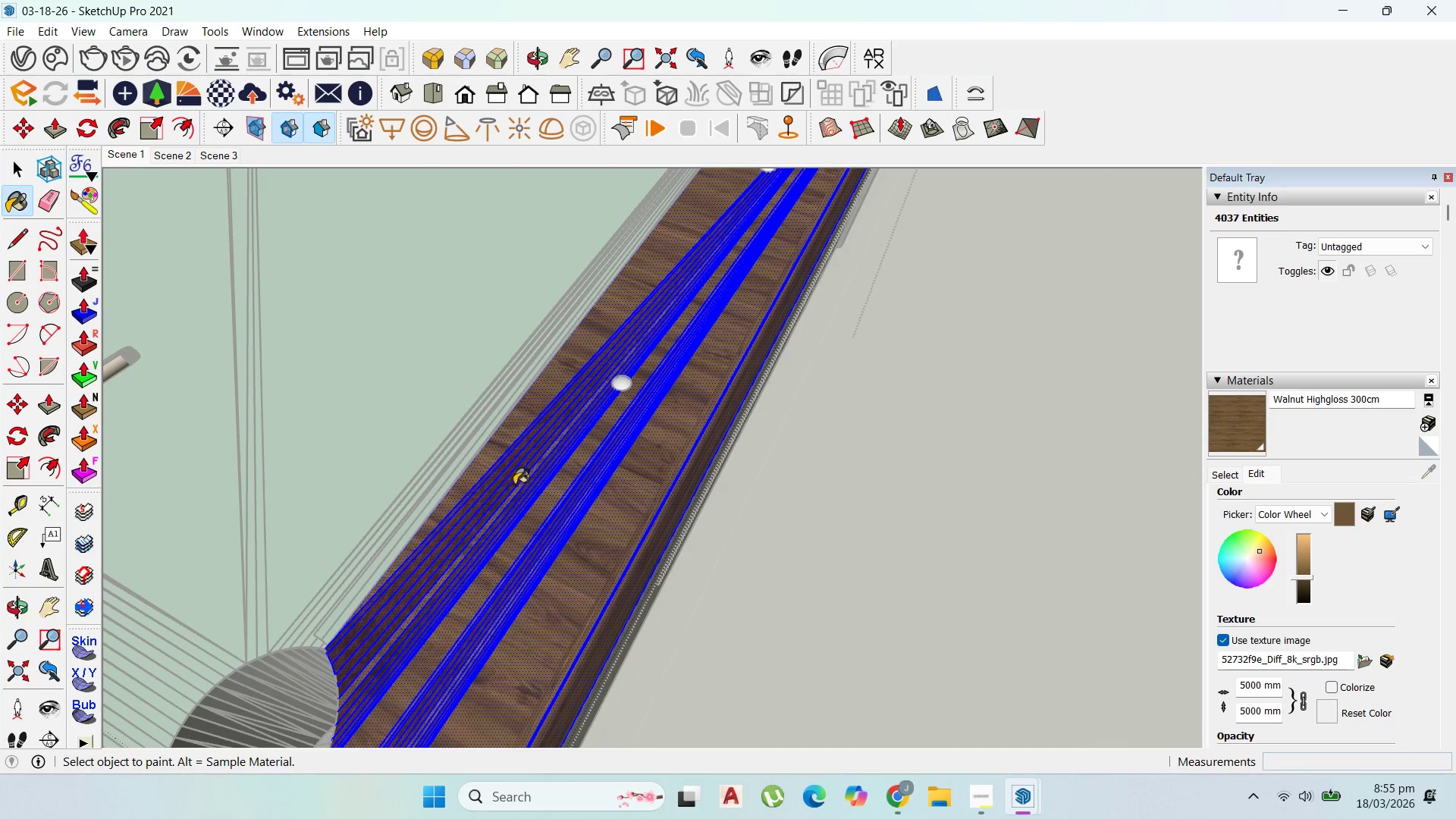 
left_click_drag(start_coordinate=[509, 485], to_coordinate=[516, 481])
 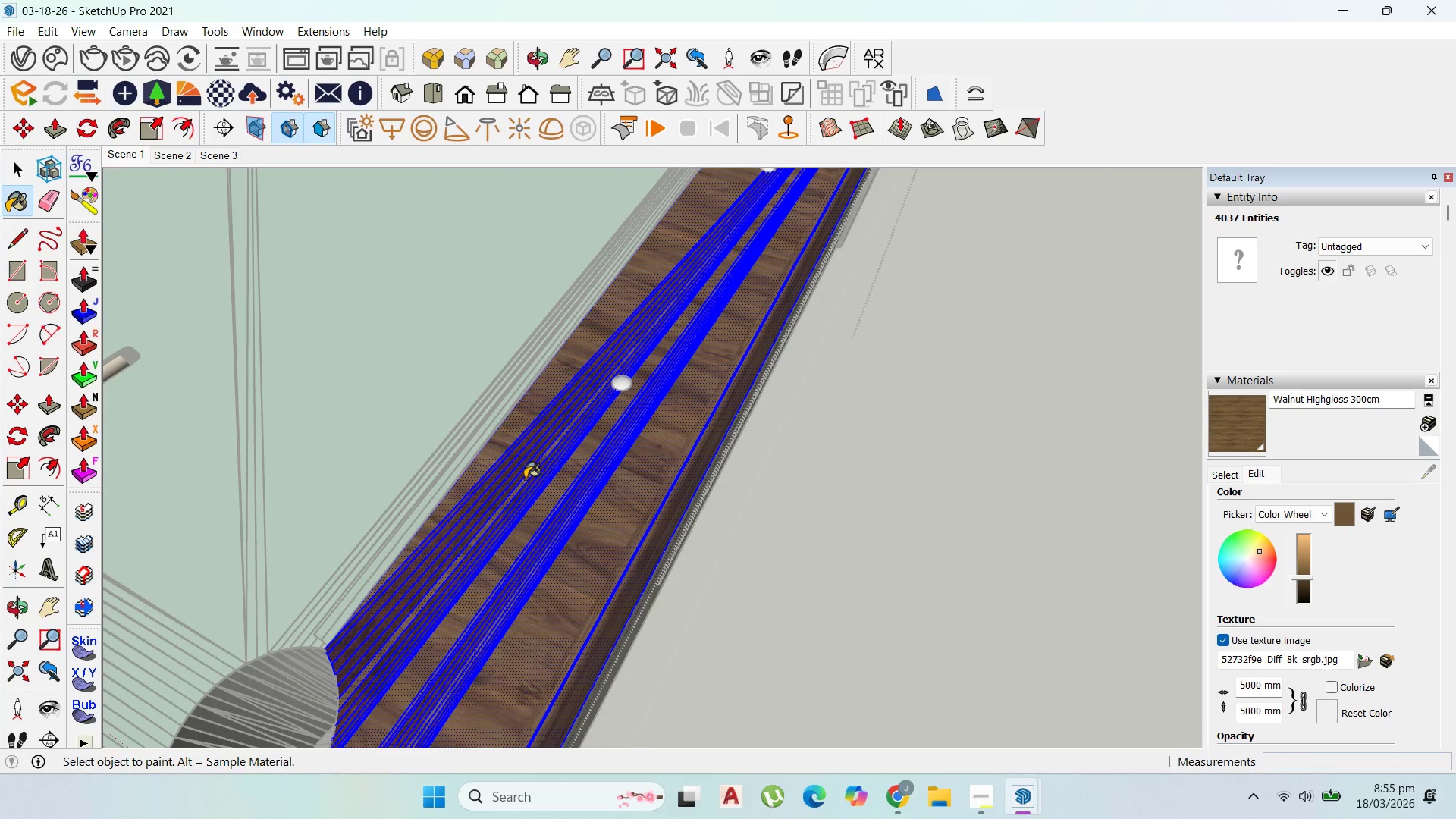 
left_click_drag(start_coordinate=[525, 479], to_coordinate=[531, 458])
 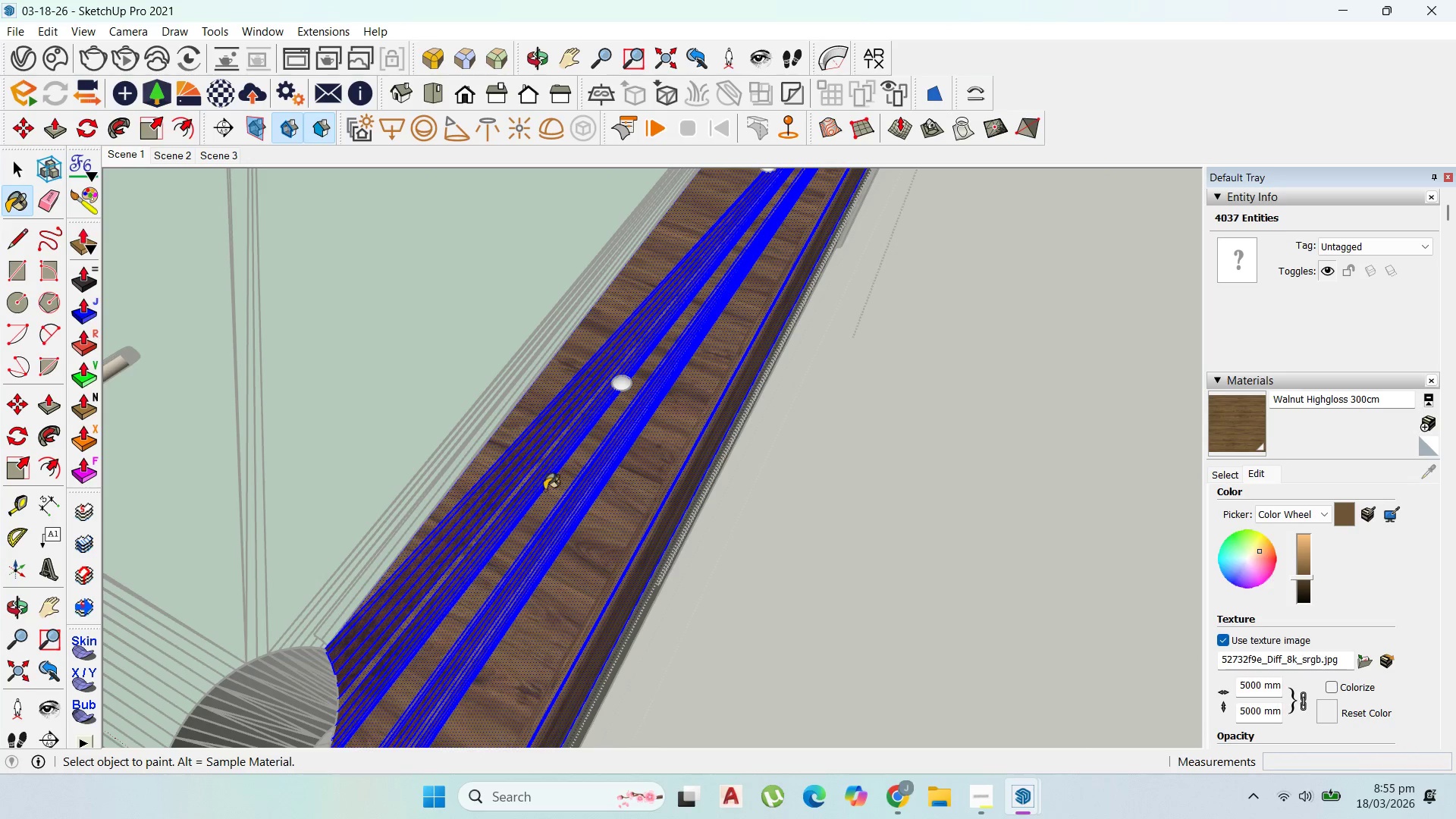 
scroll: coordinate [391, 472], scroll_direction: down, amount: 1.0
 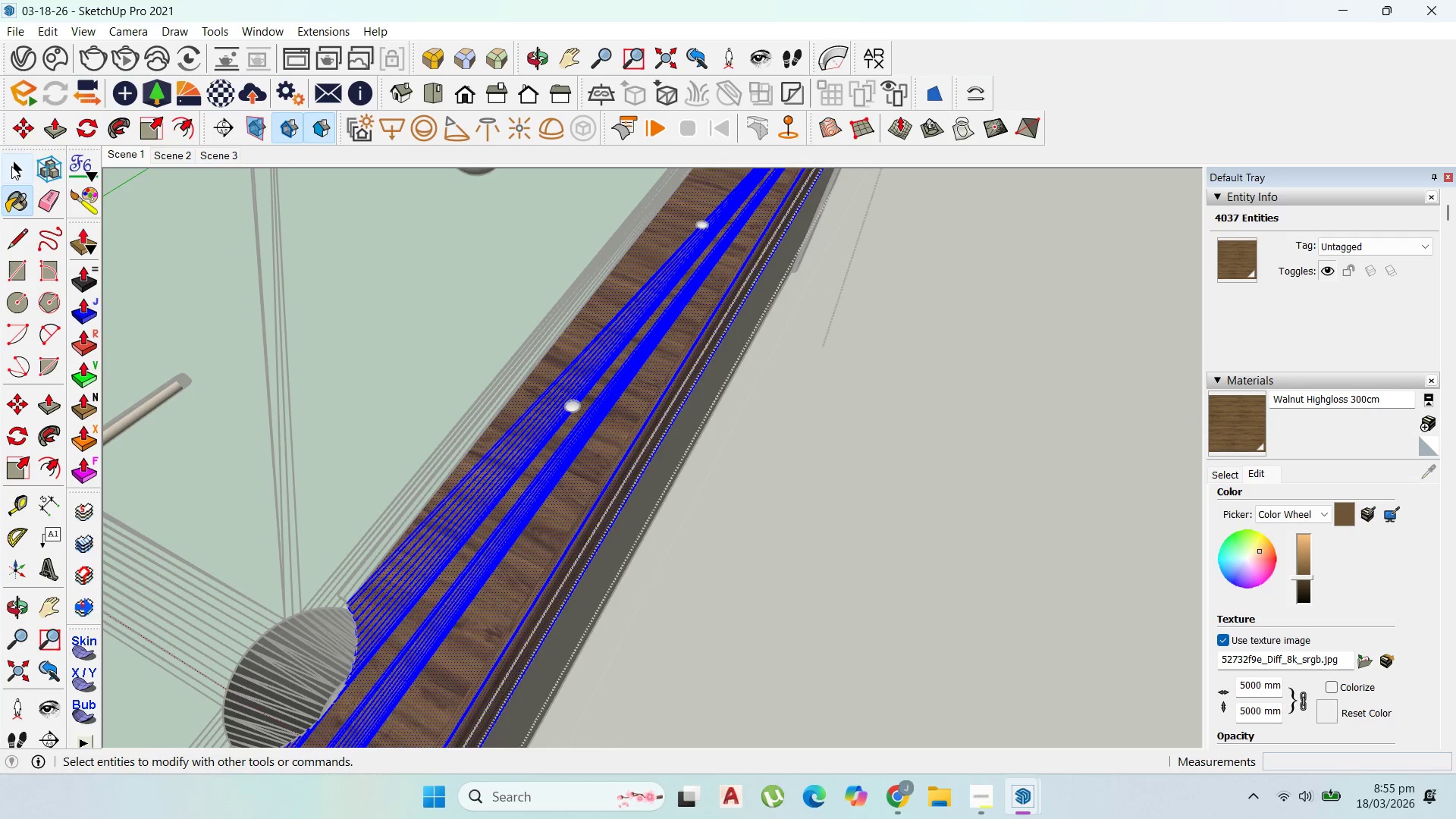 
key(Escape)
 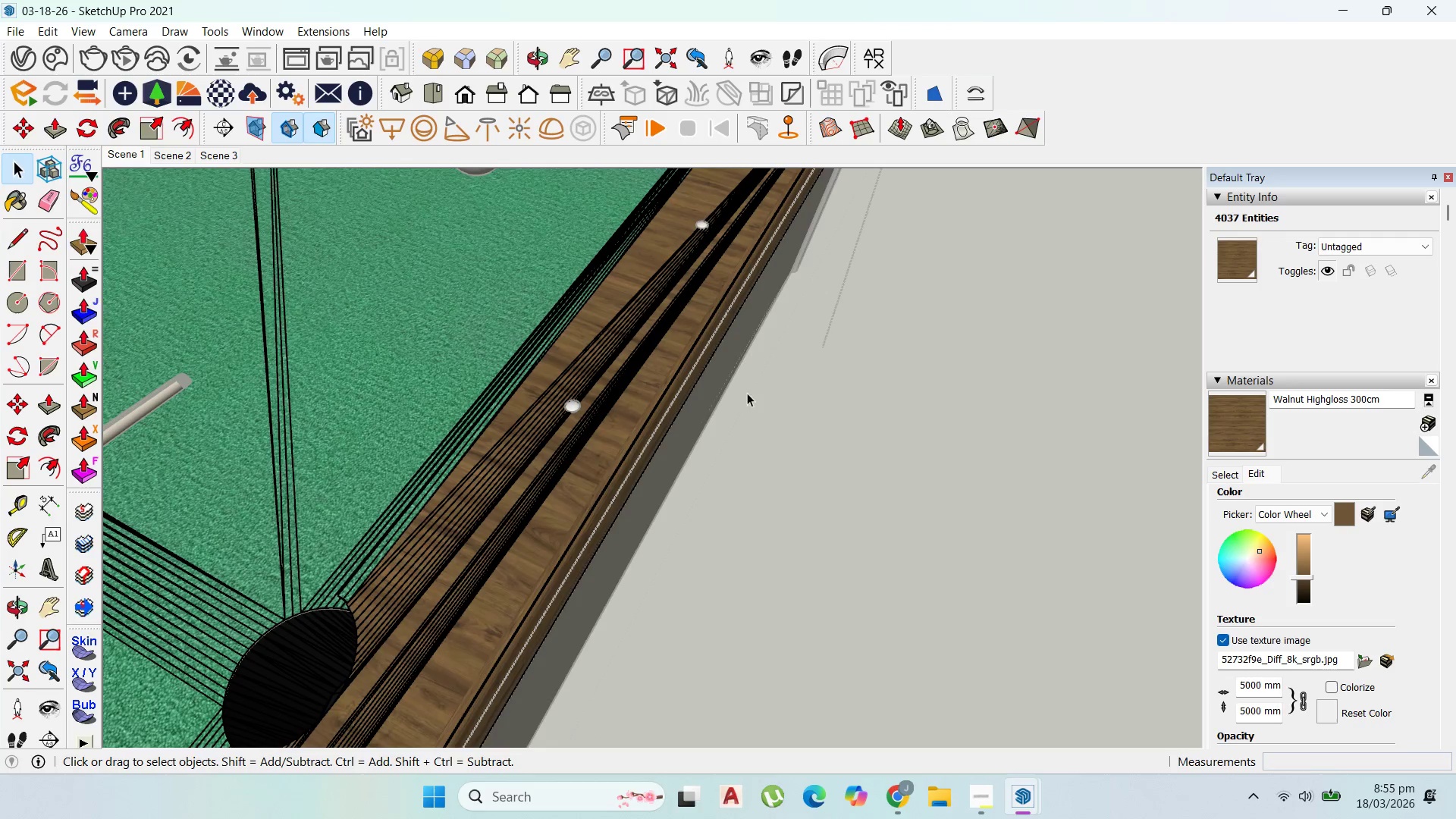 
key(Escape)
 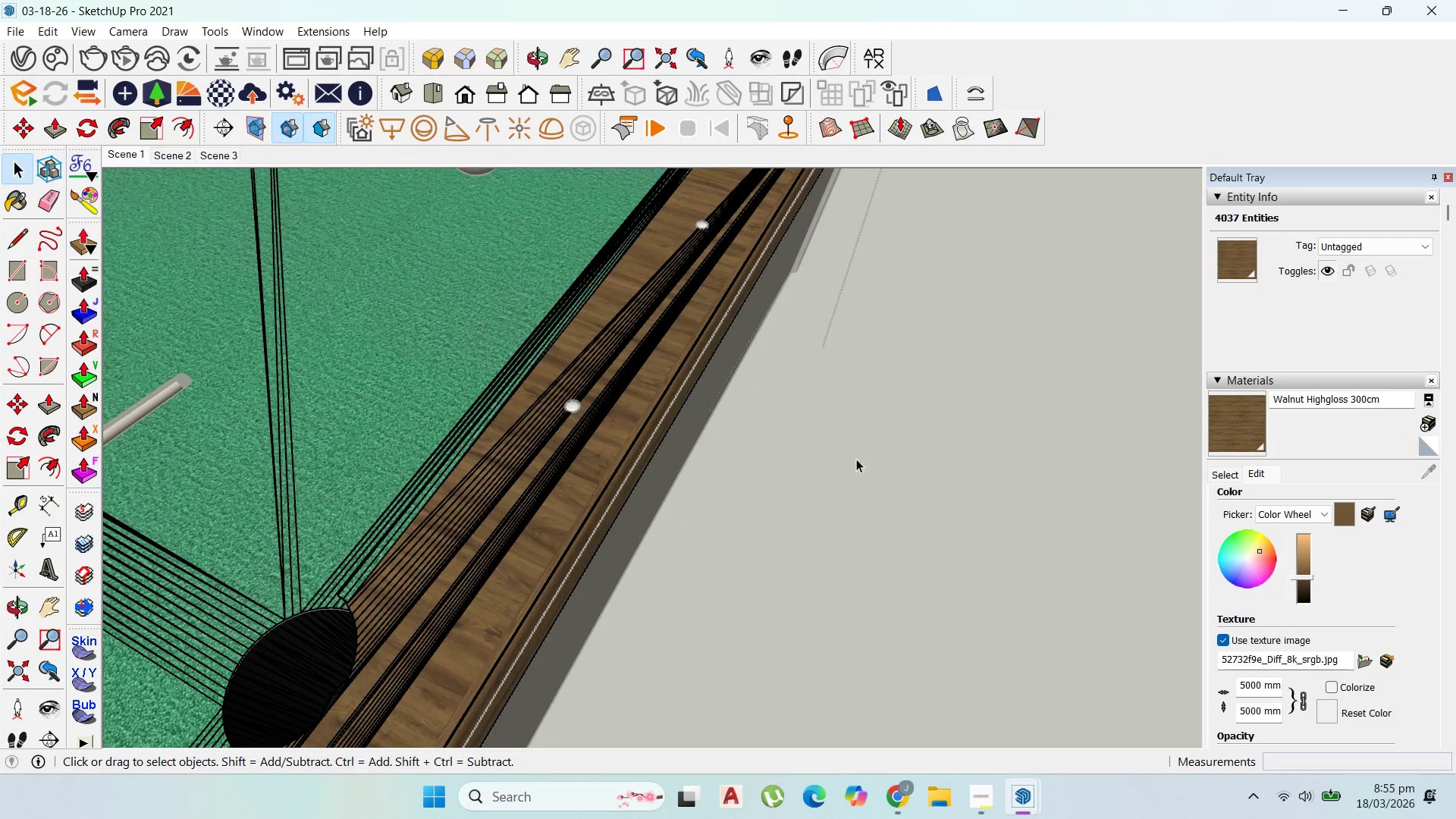 
key(Escape)
 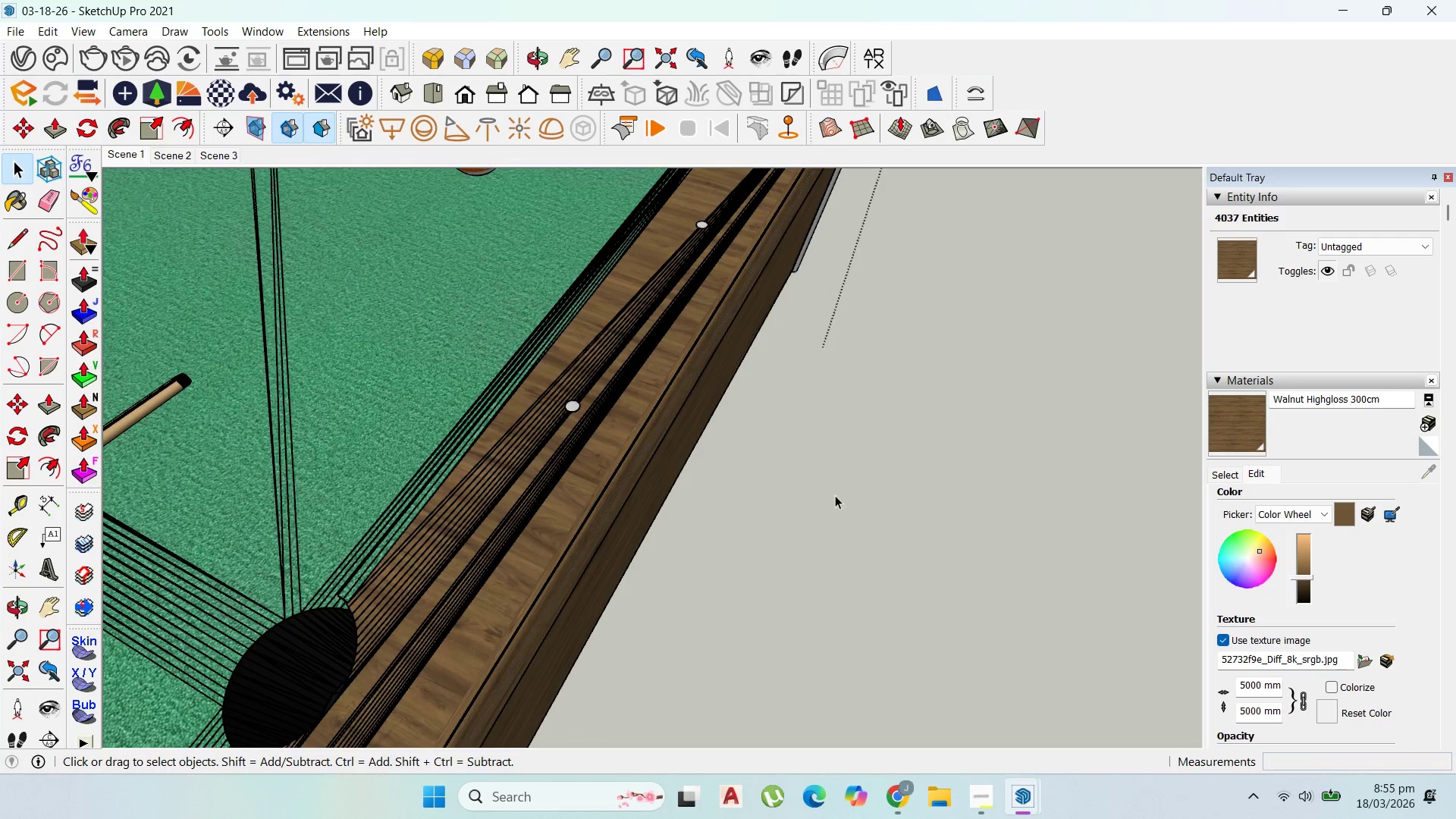 
key(Escape)
 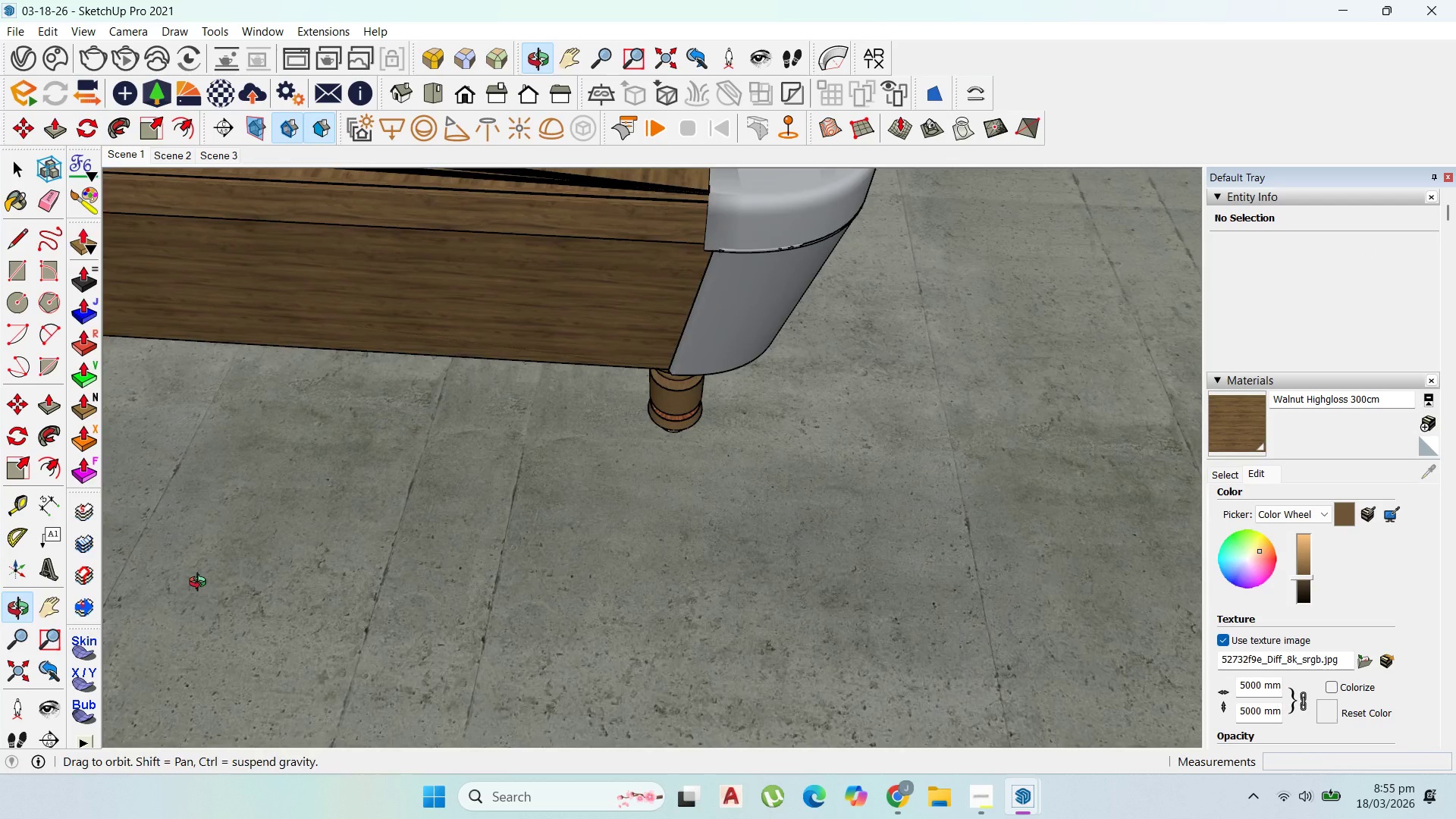 
scroll: coordinate [563, 582], scroll_direction: down, amount: 8.0
 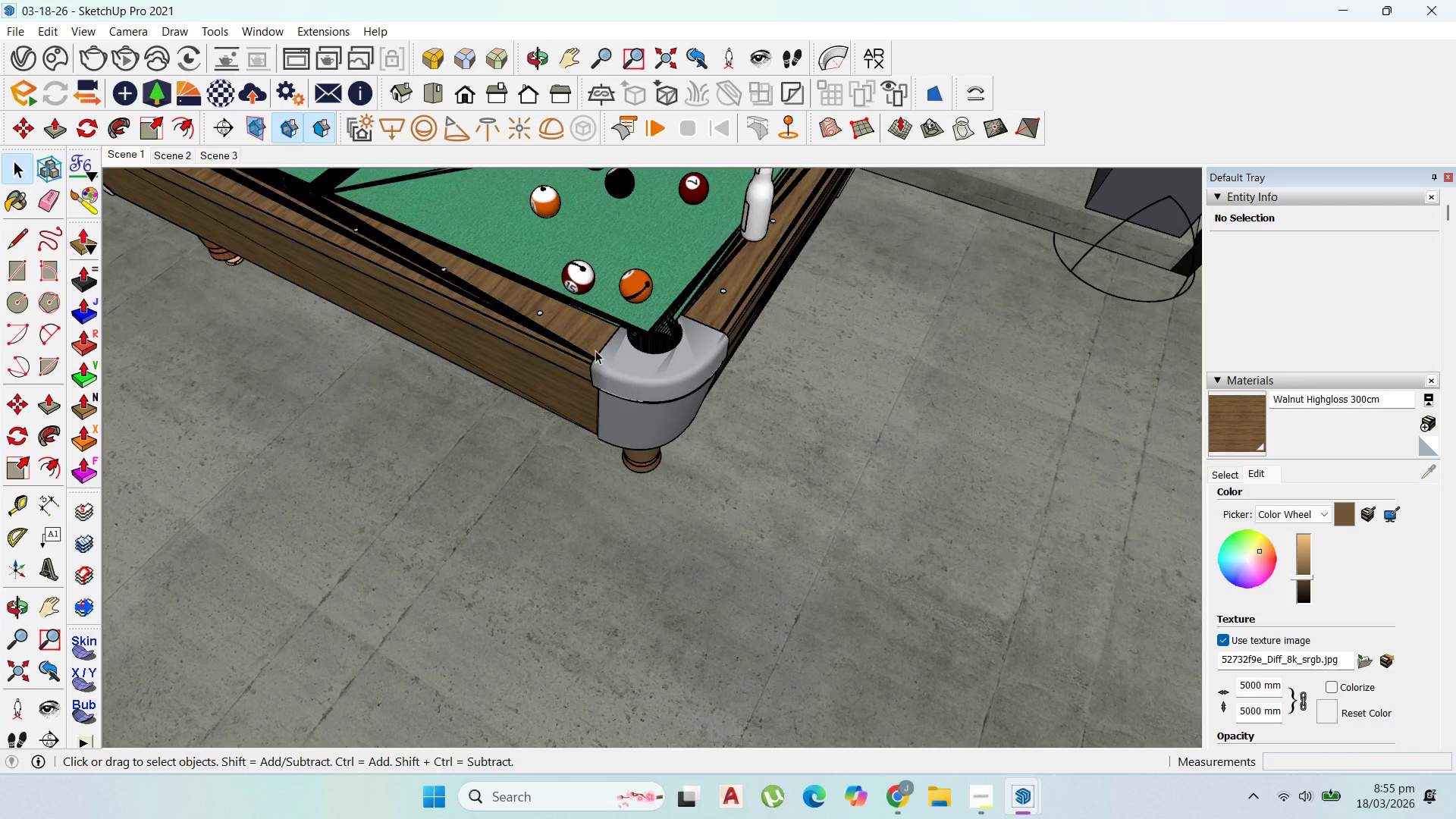 
double_click([733, 302])
 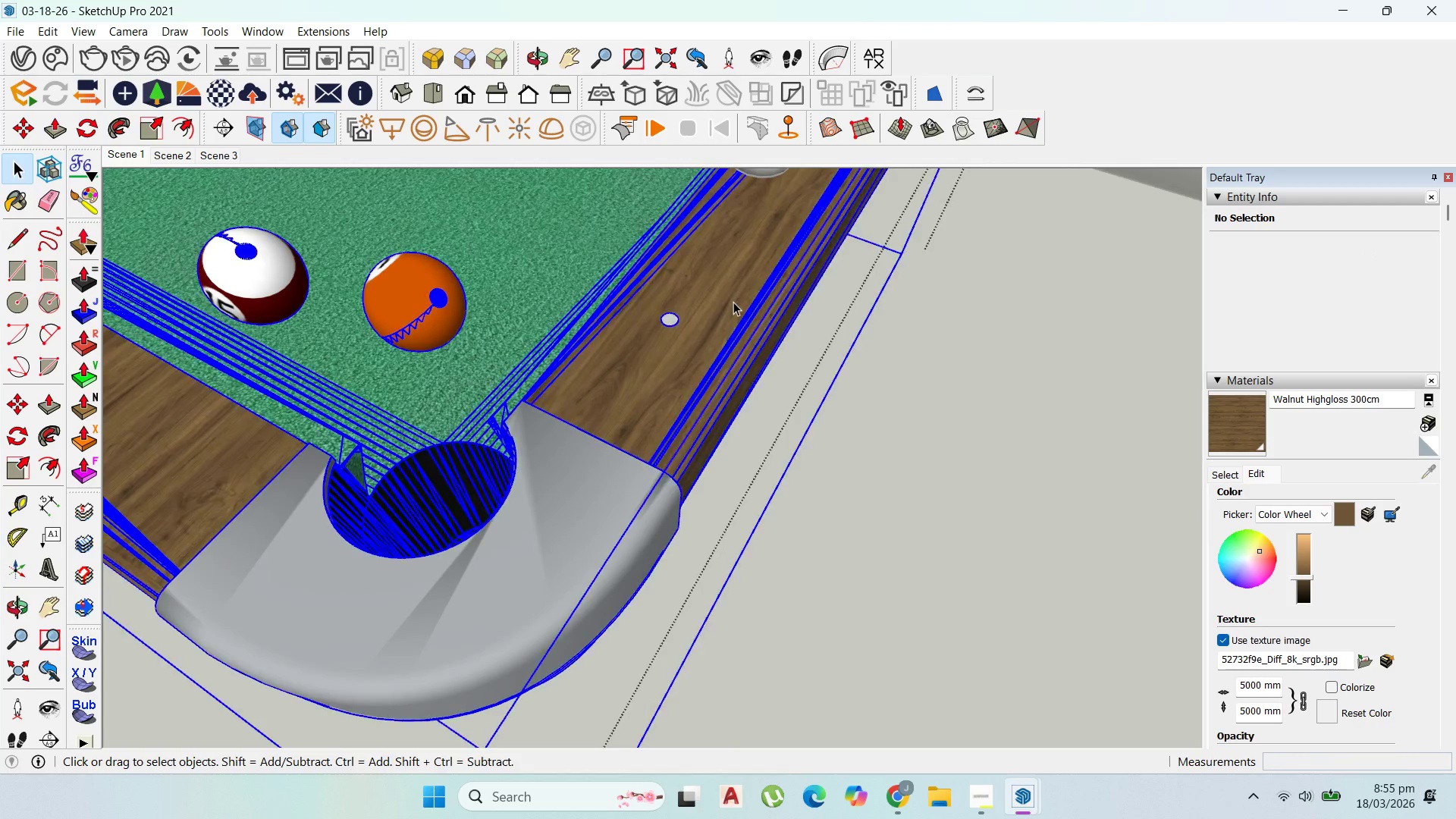 
triple_click([733, 302])
 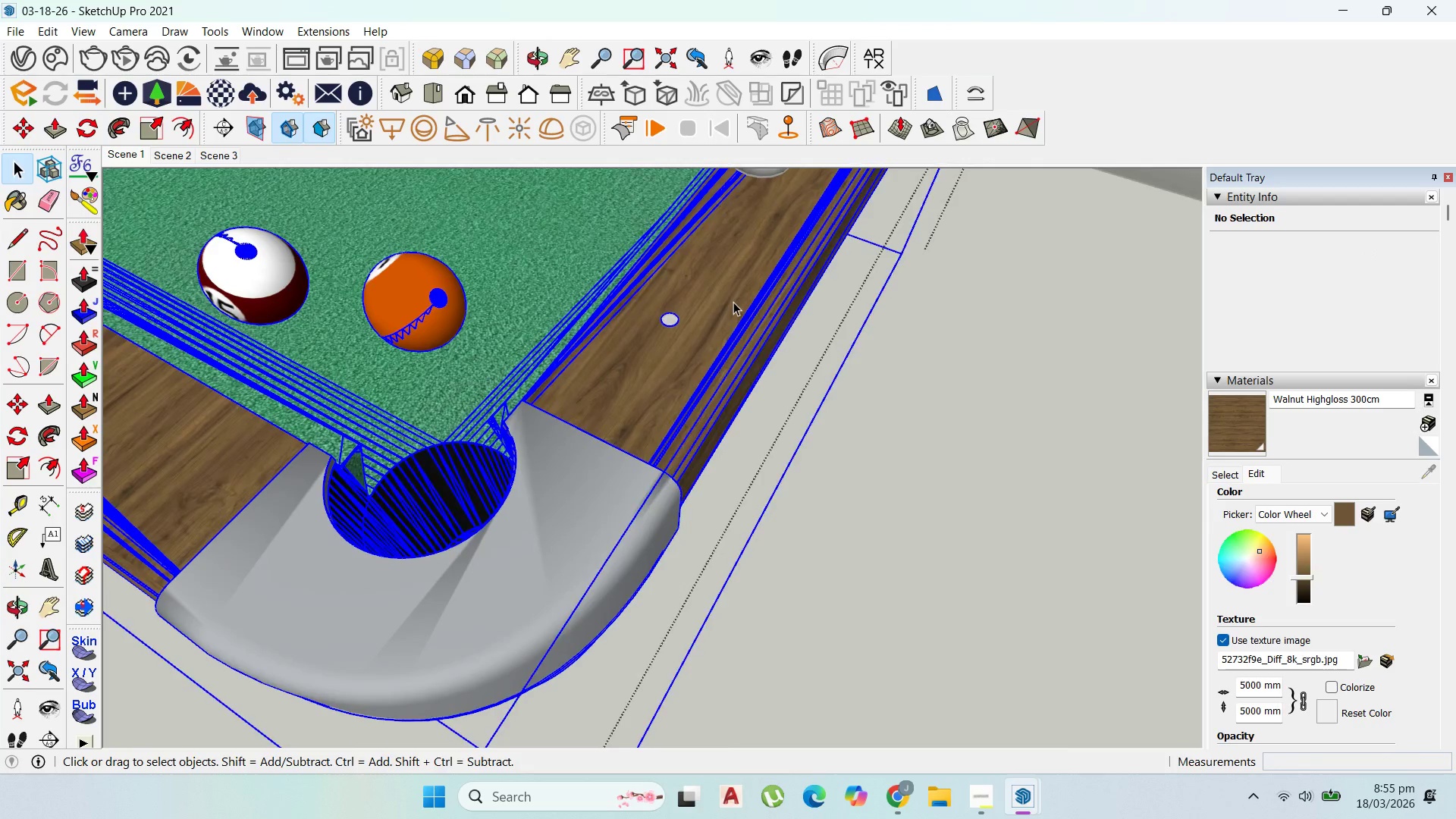 
scroll: coordinate [733, 302], scroll_direction: up, amount: 11.0
 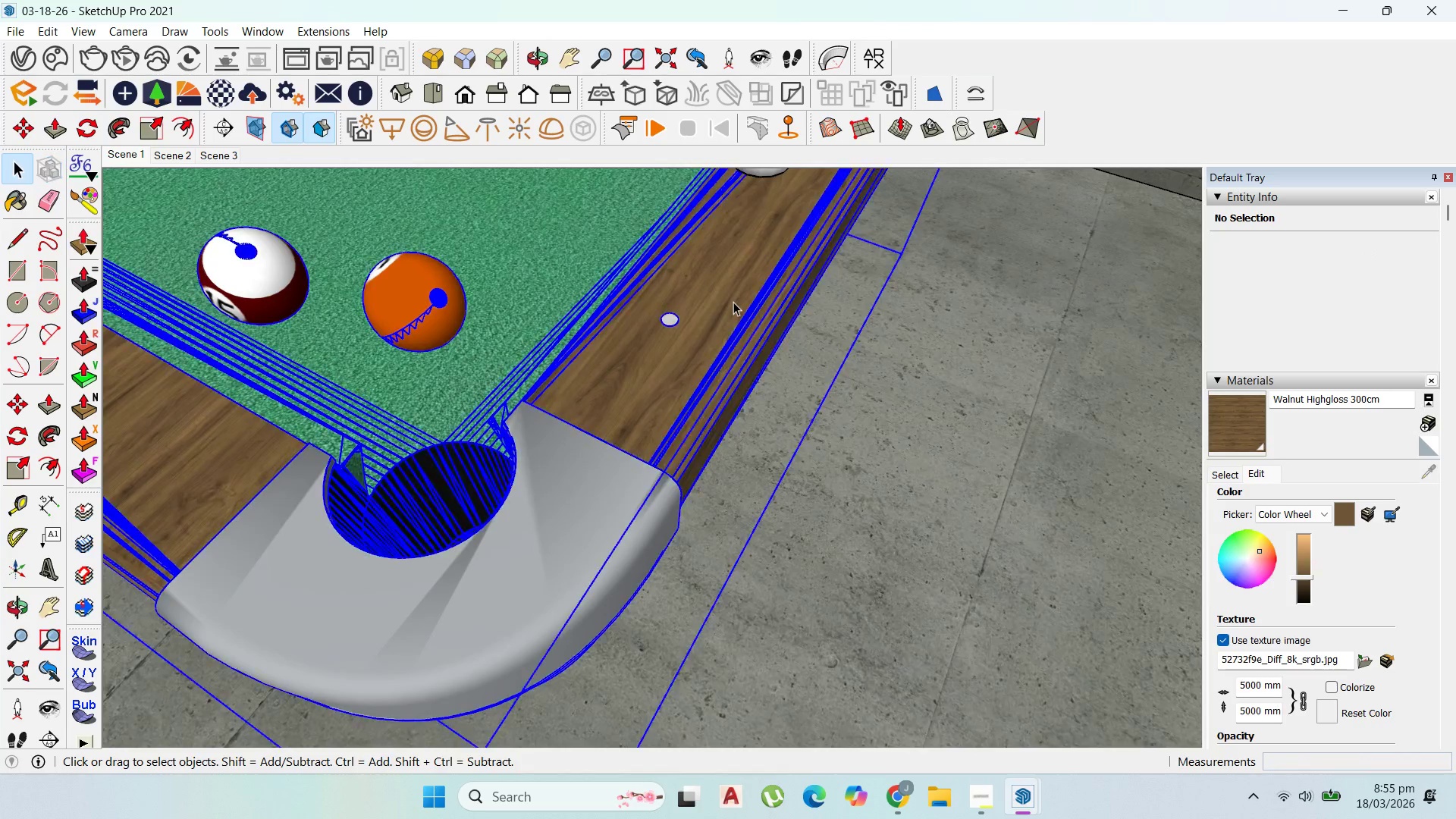 
triple_click([733, 302])
 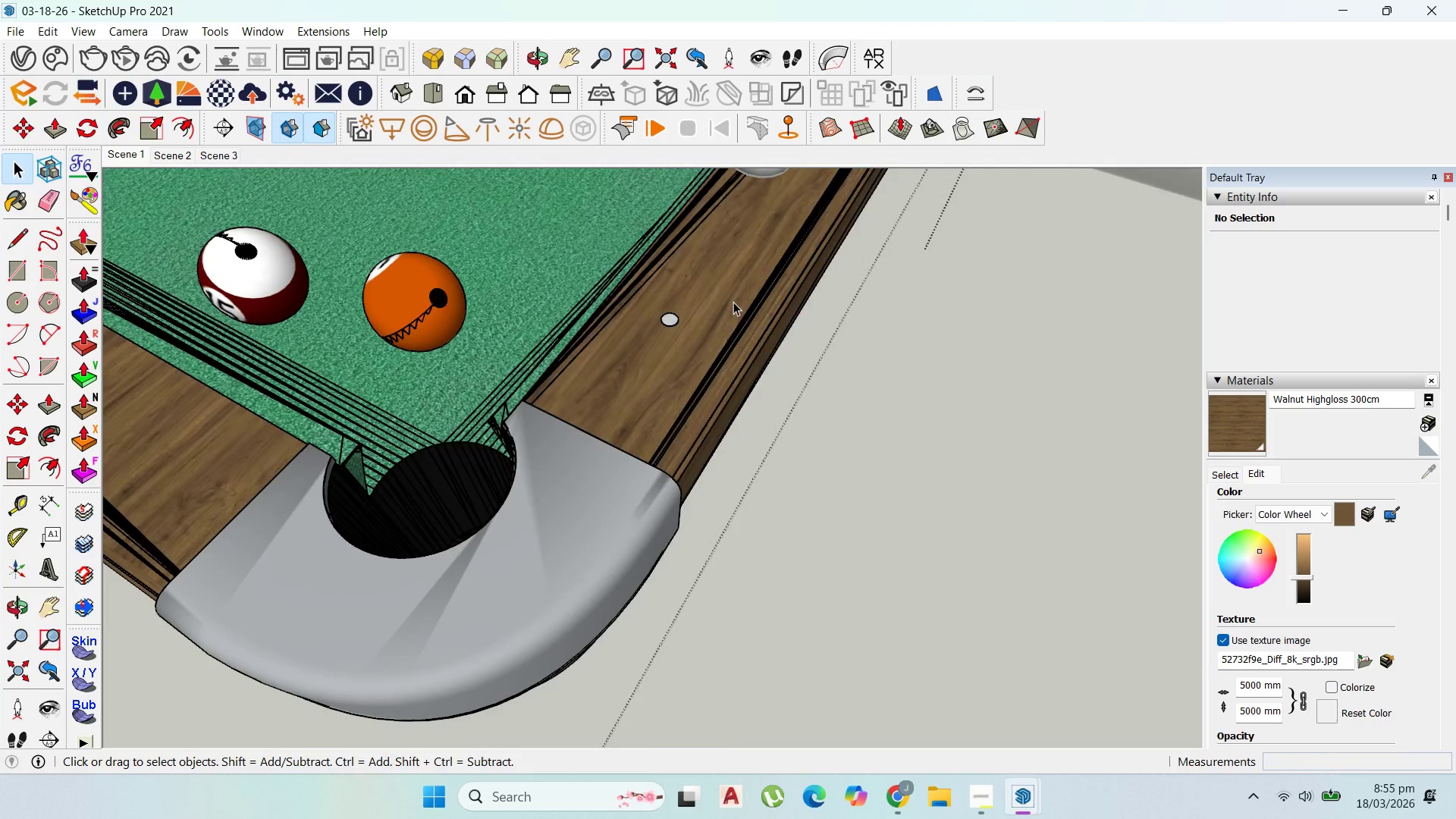 
triple_click([733, 302])
 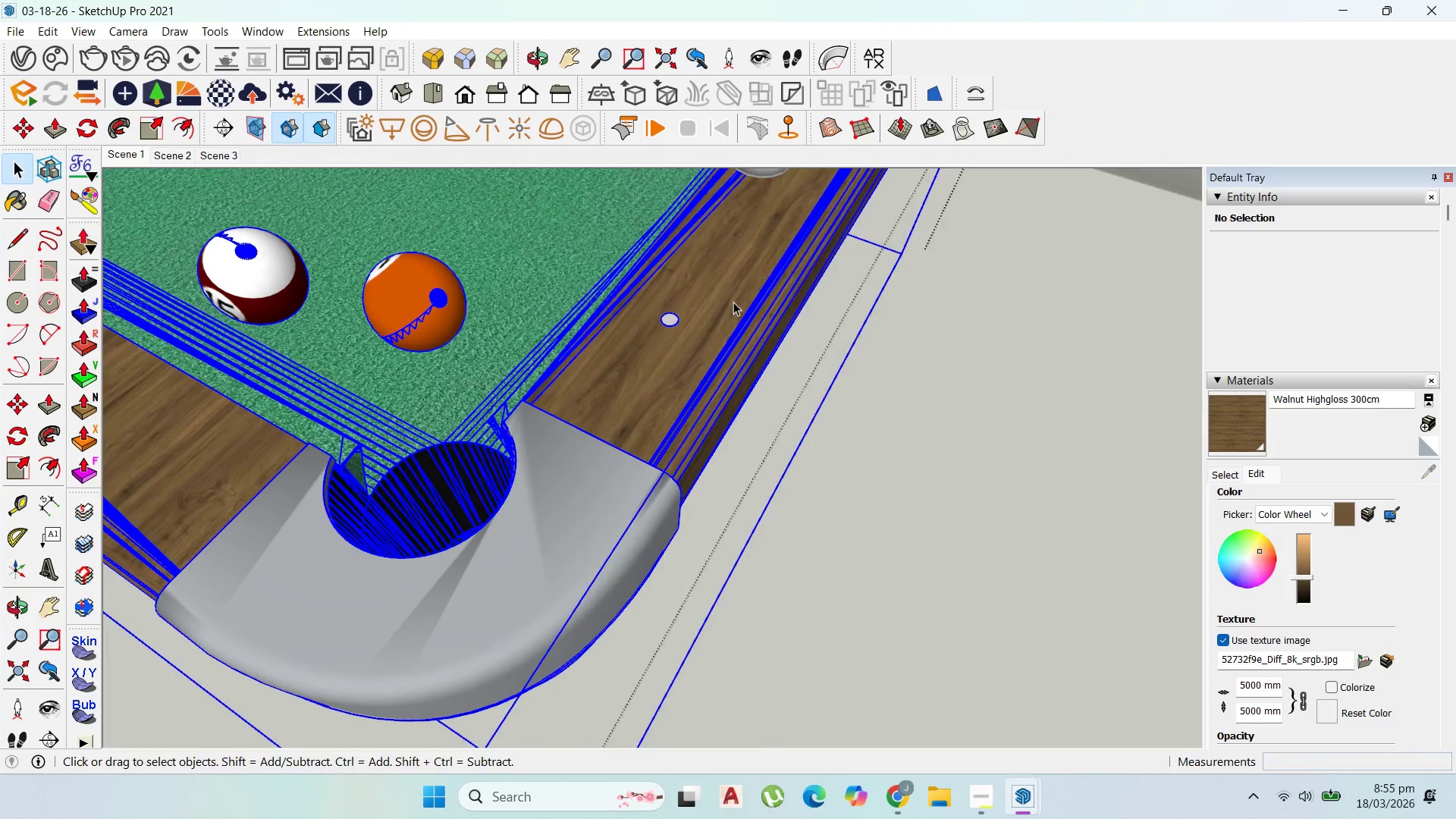 
triple_click([733, 302])
 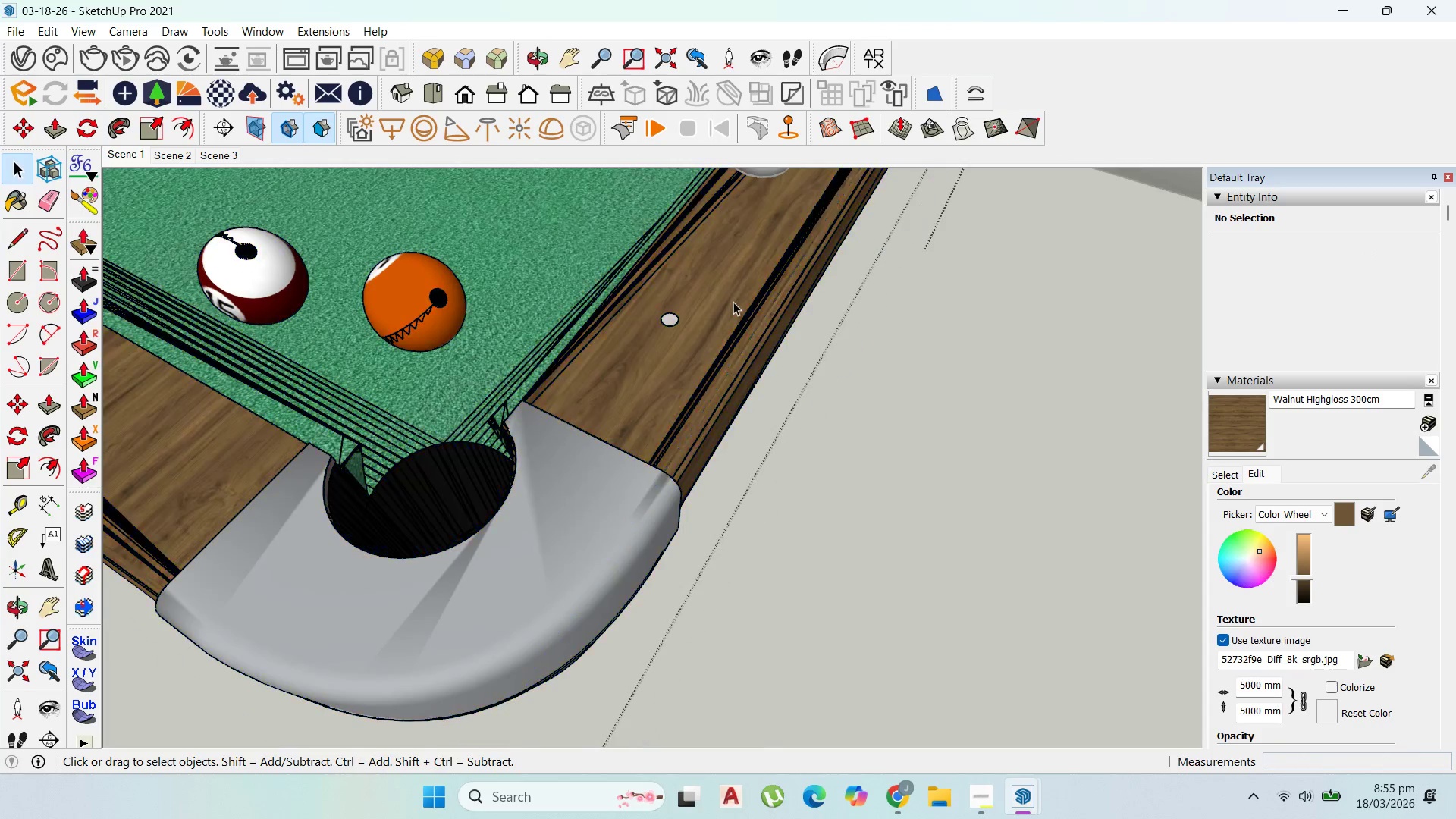 
triple_click([733, 302])
 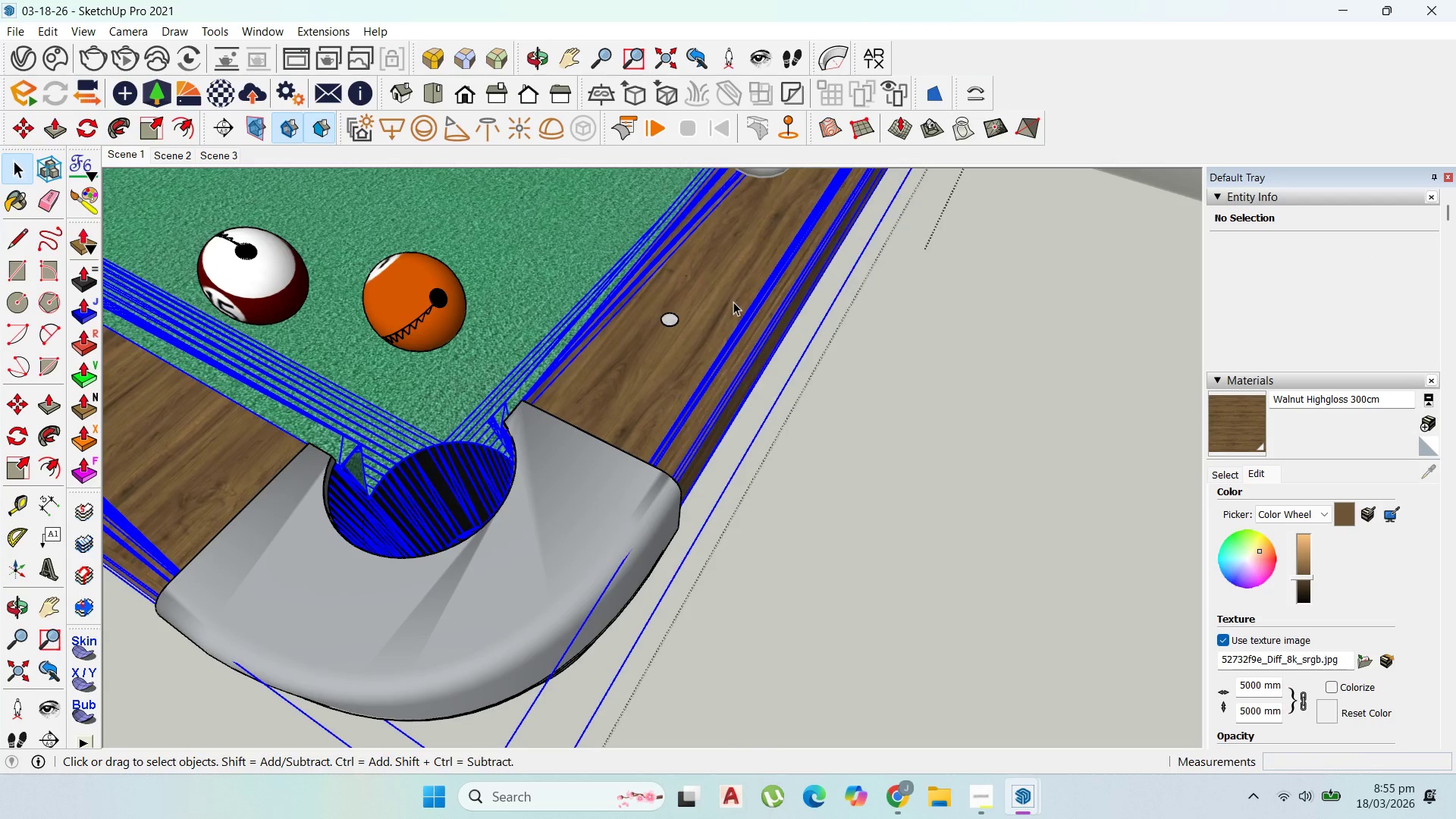 
triple_click([733, 302])
 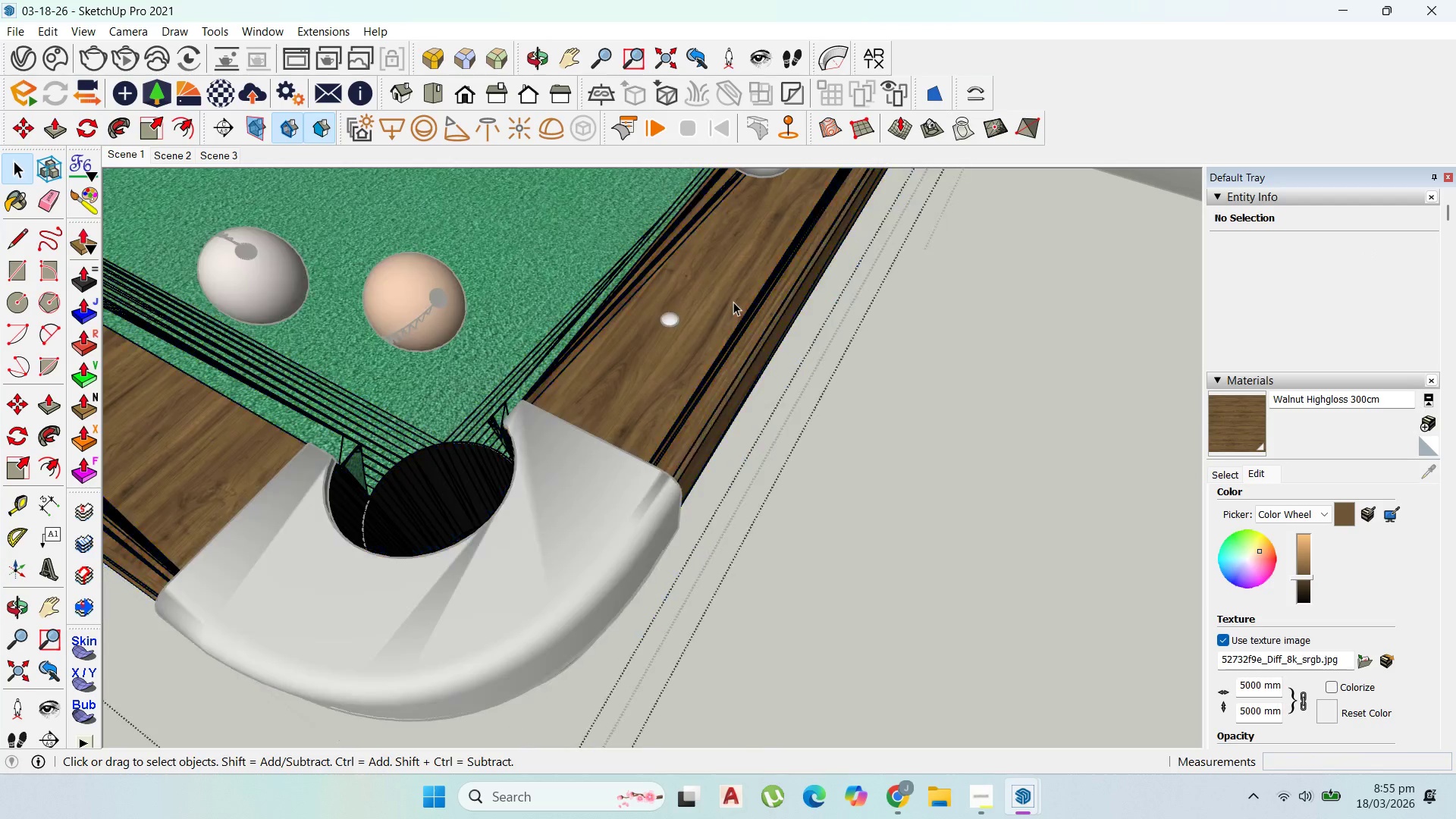 
triple_click([733, 302])
 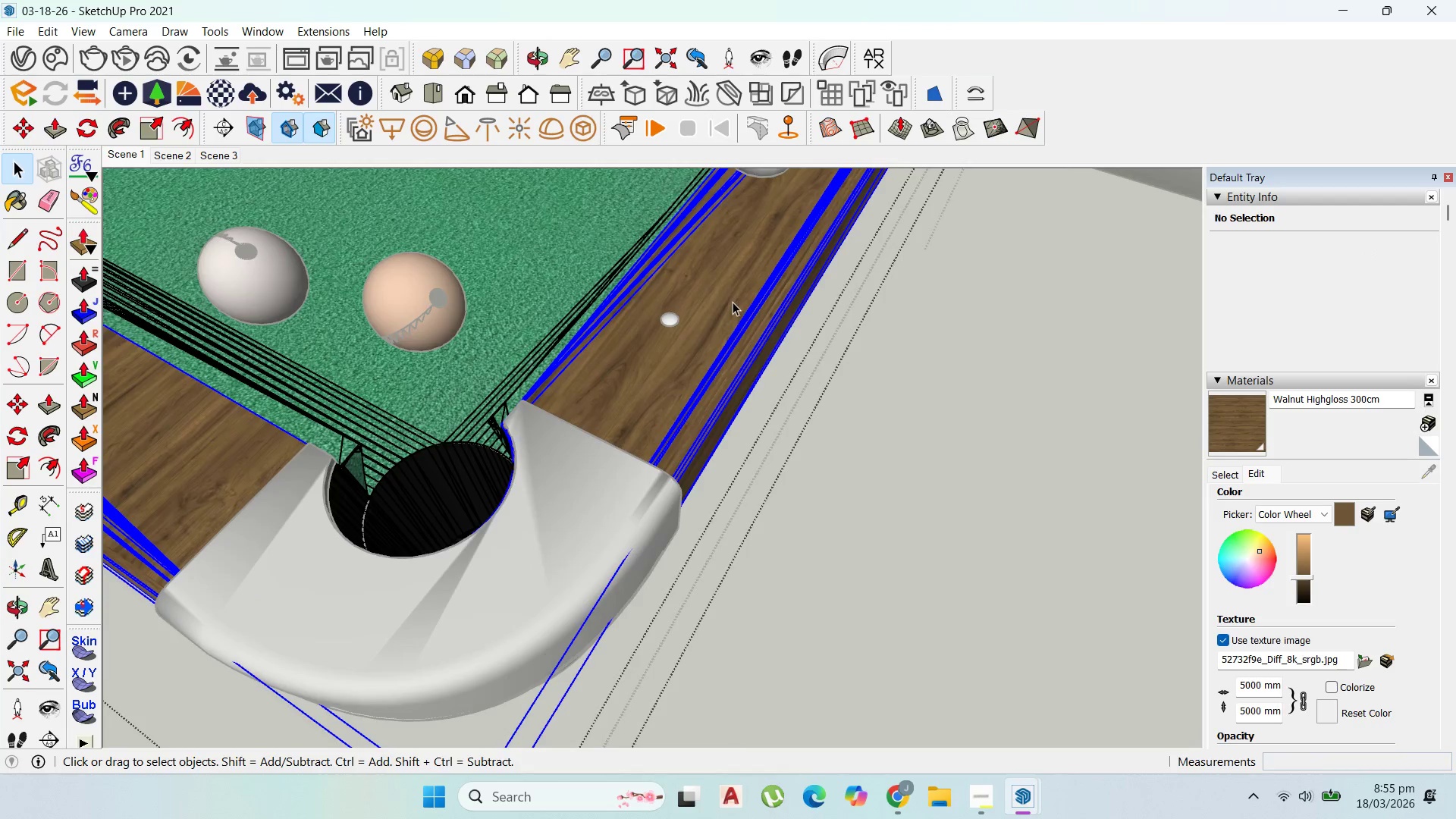 
triple_click([733, 302])
 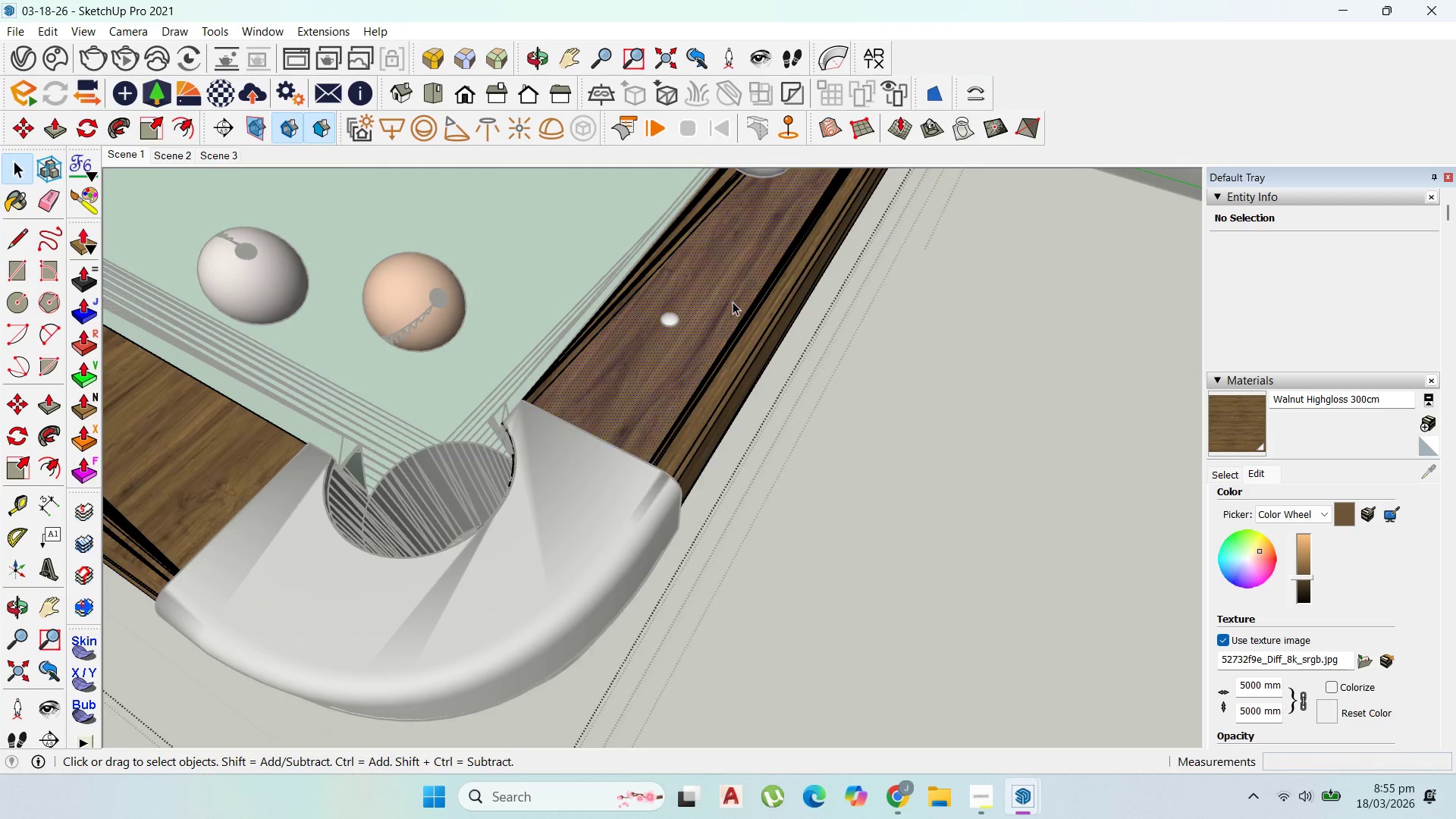 
triple_click([733, 302])
 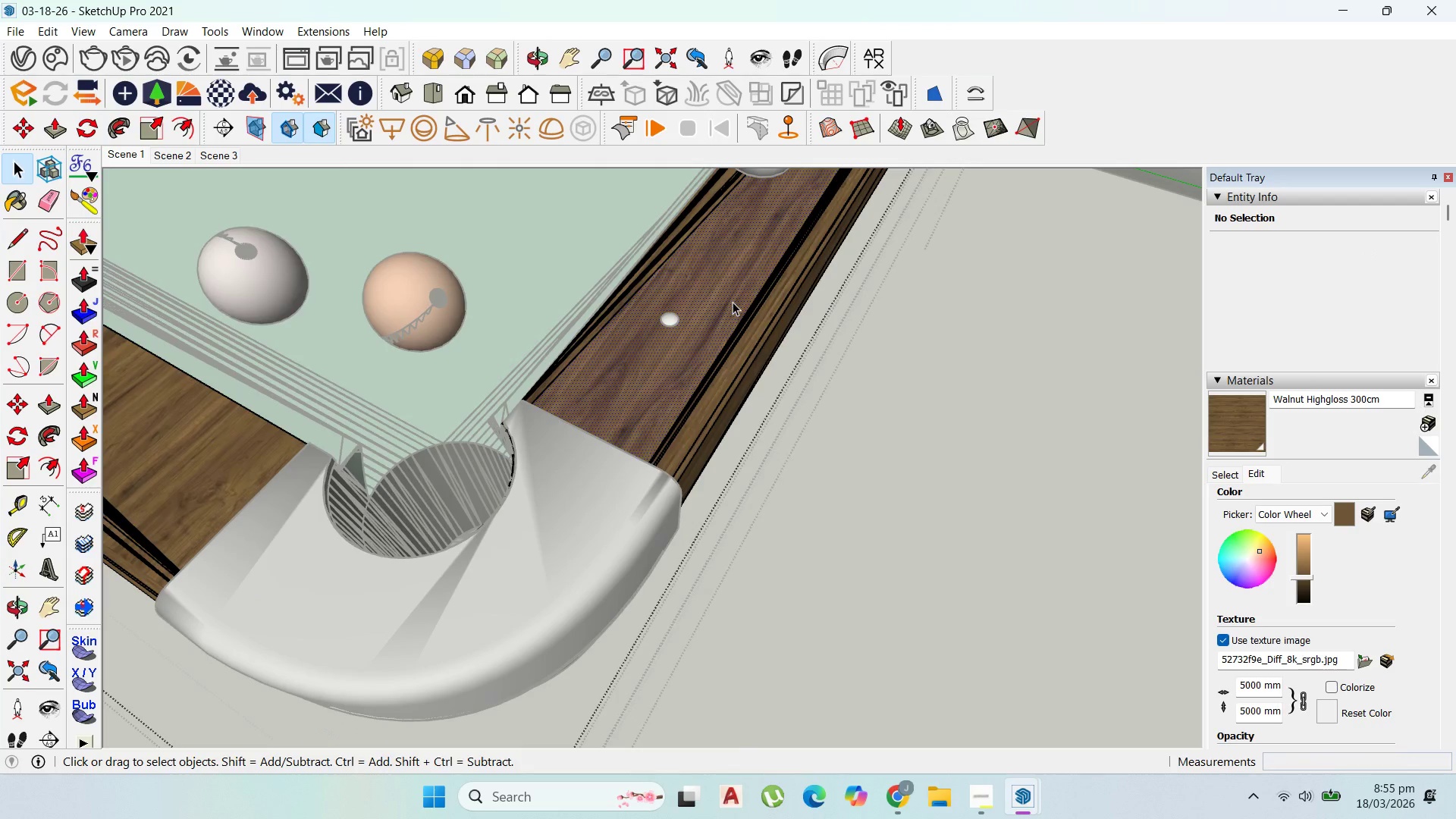 
triple_click([733, 302])
 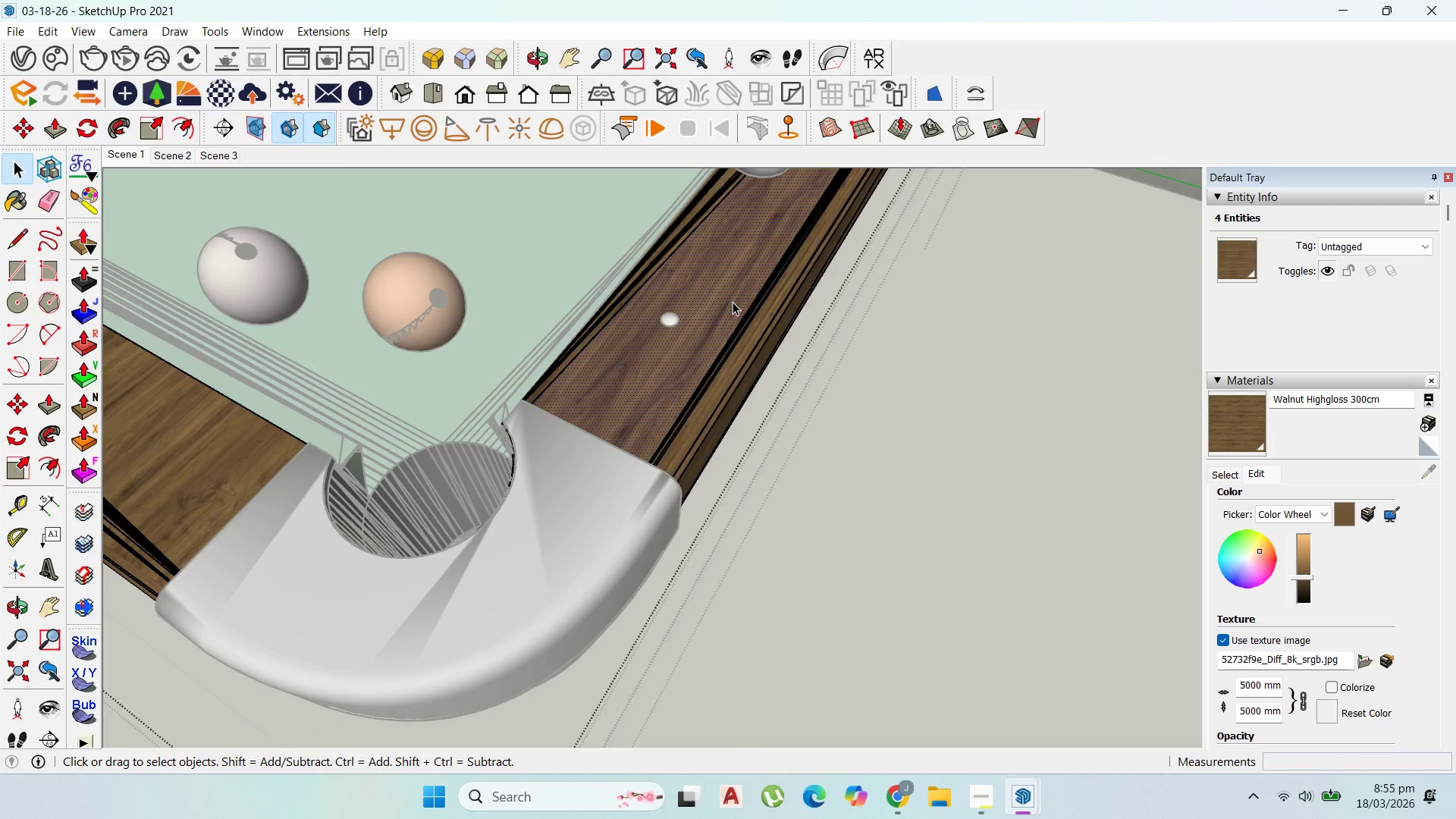 
key(Control+A)
 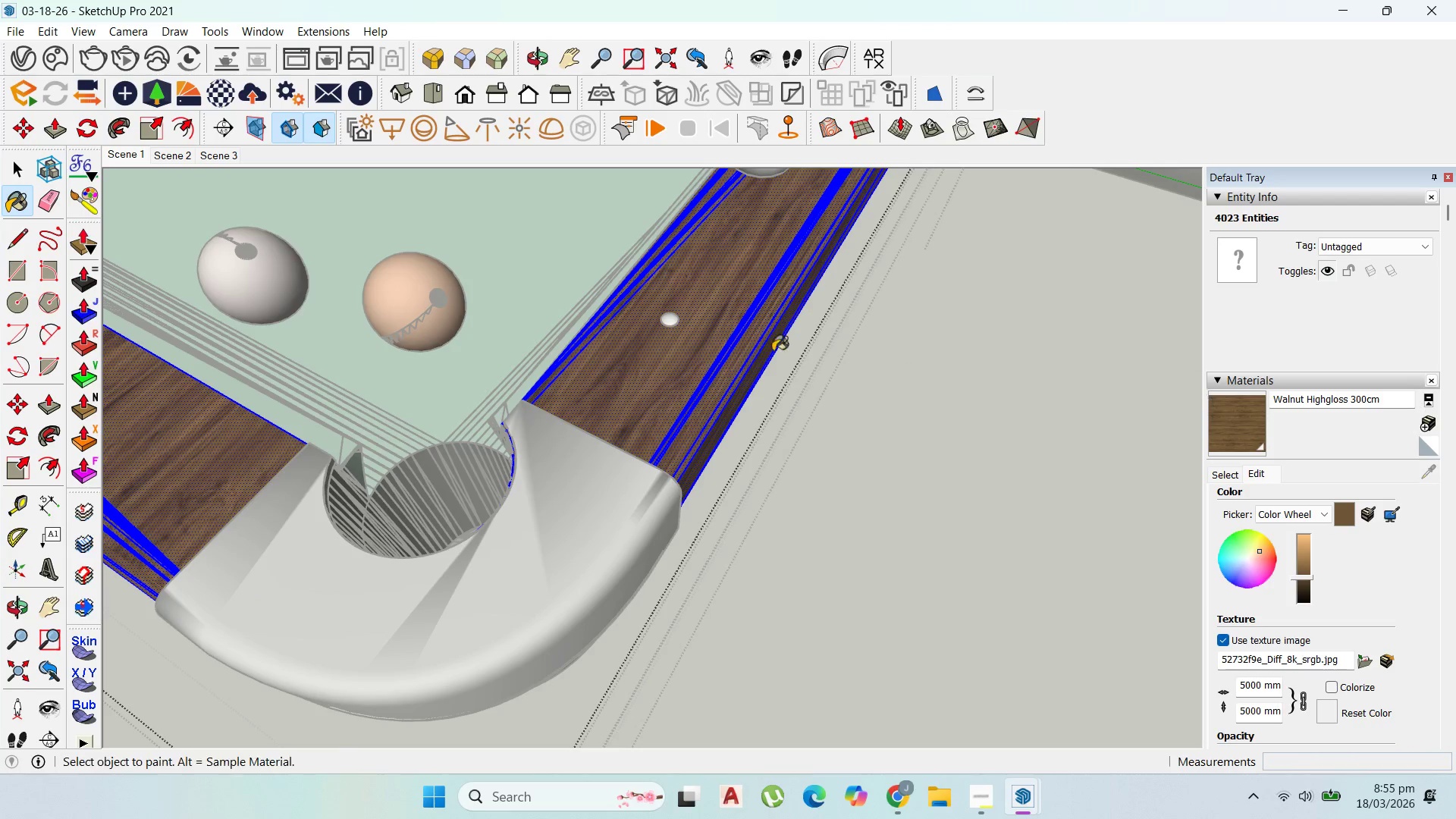 
left_click_drag(start_coordinate=[748, 315], to_coordinate=[742, 313])
 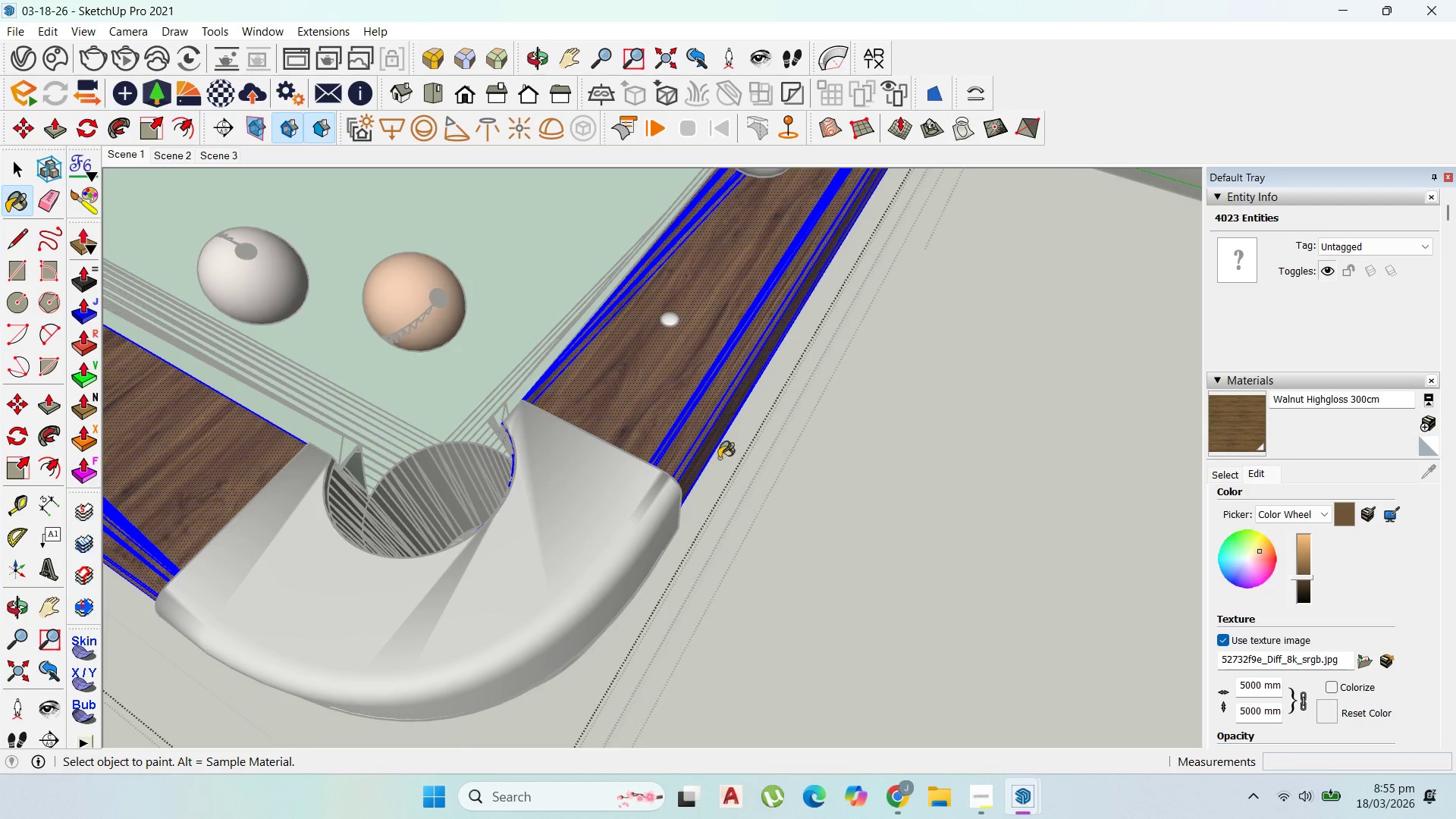 
scroll: coordinate [705, 504], scroll_direction: down, amount: 2.0
 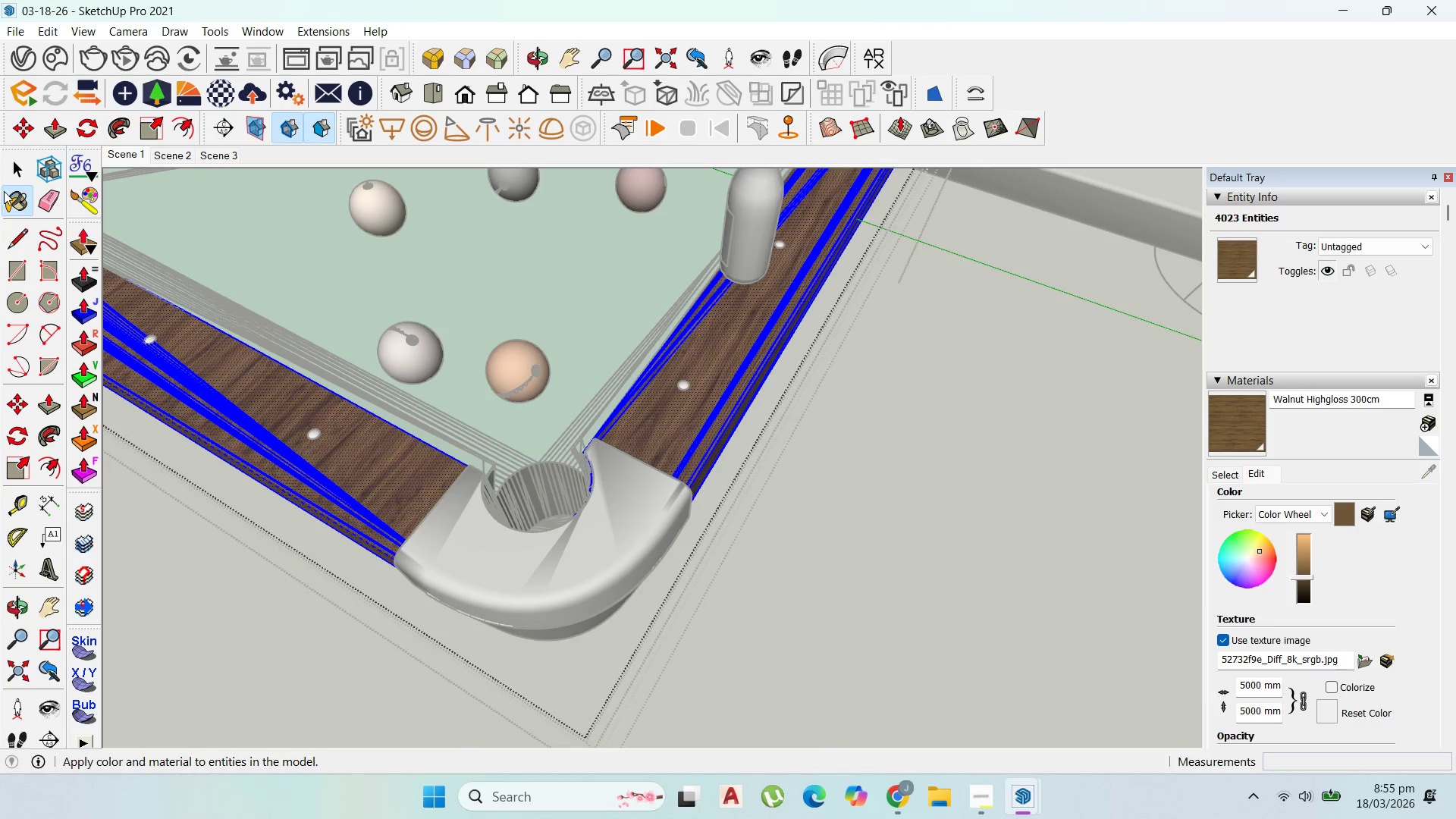 
left_click([14, 163])
 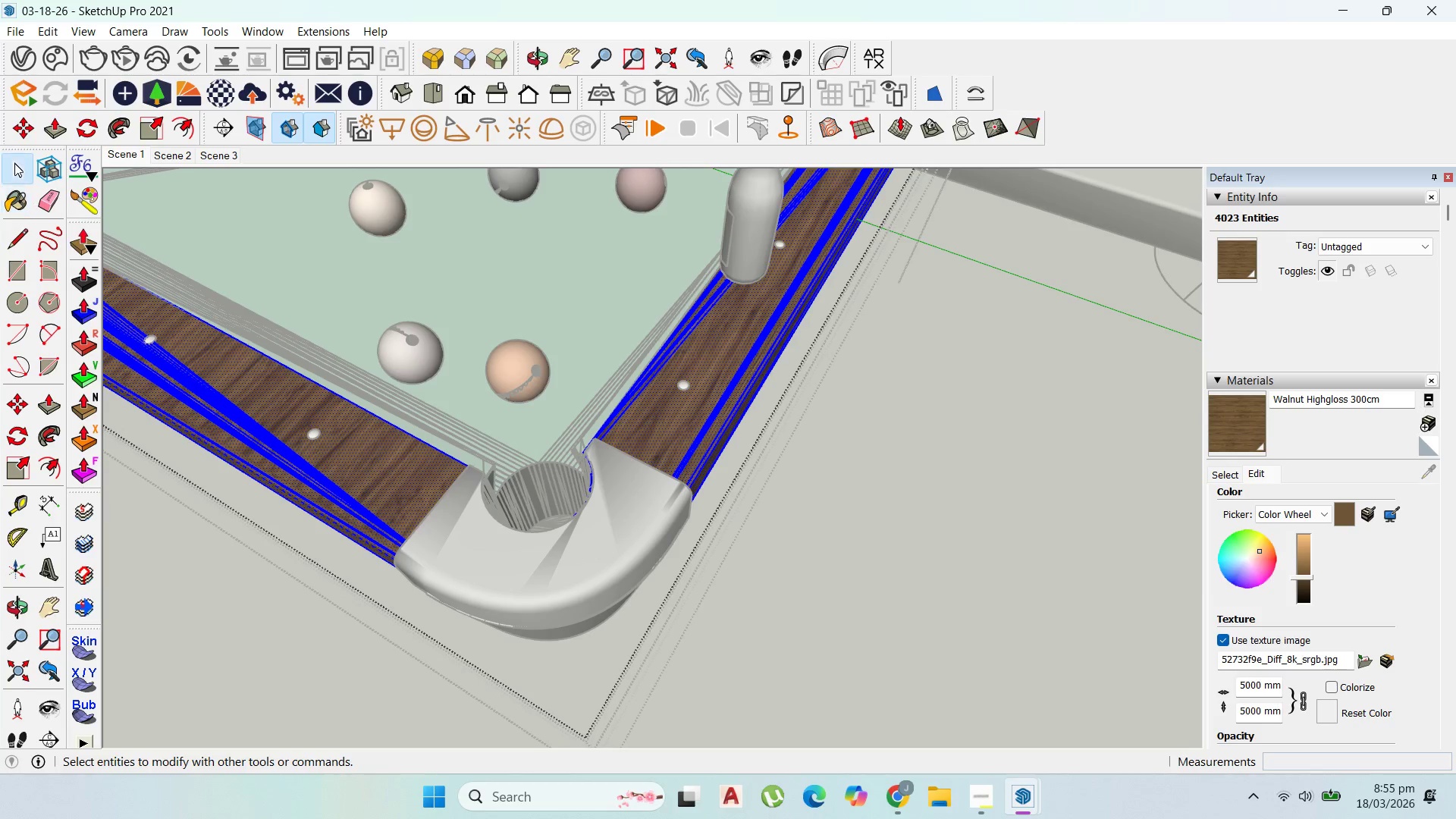 
key(Escape)
 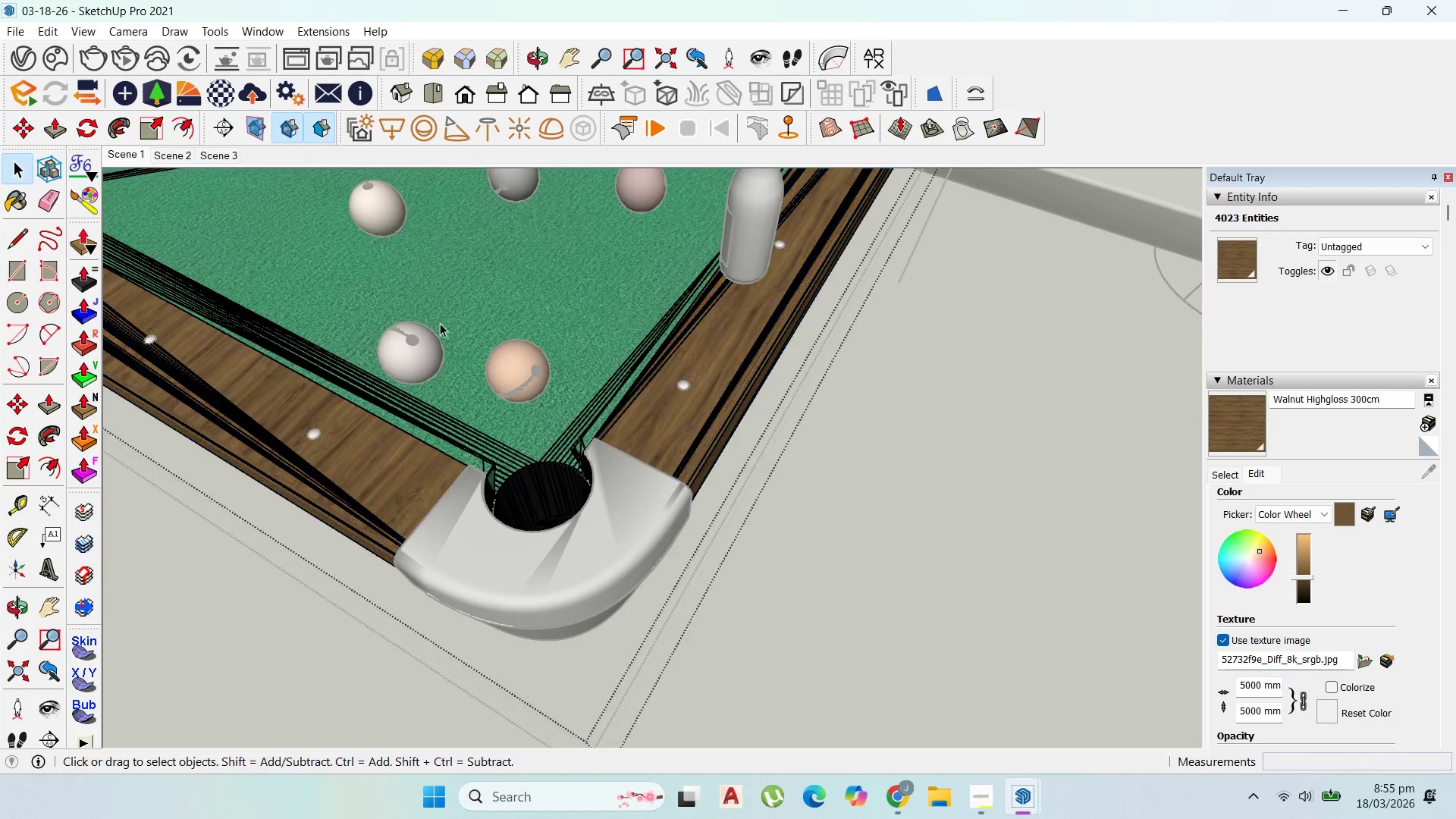 
key(Escape)
 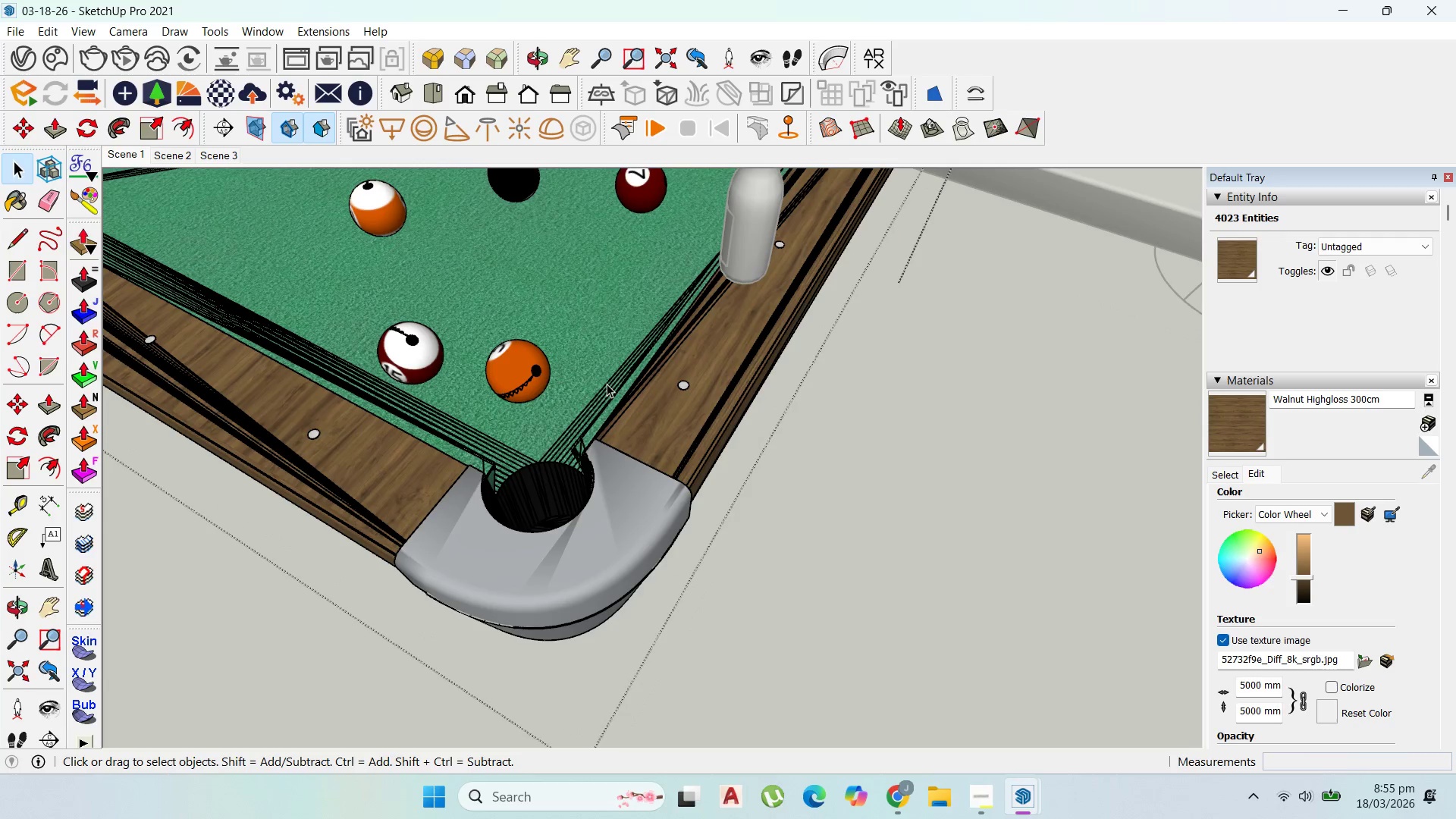 
key(Escape)
 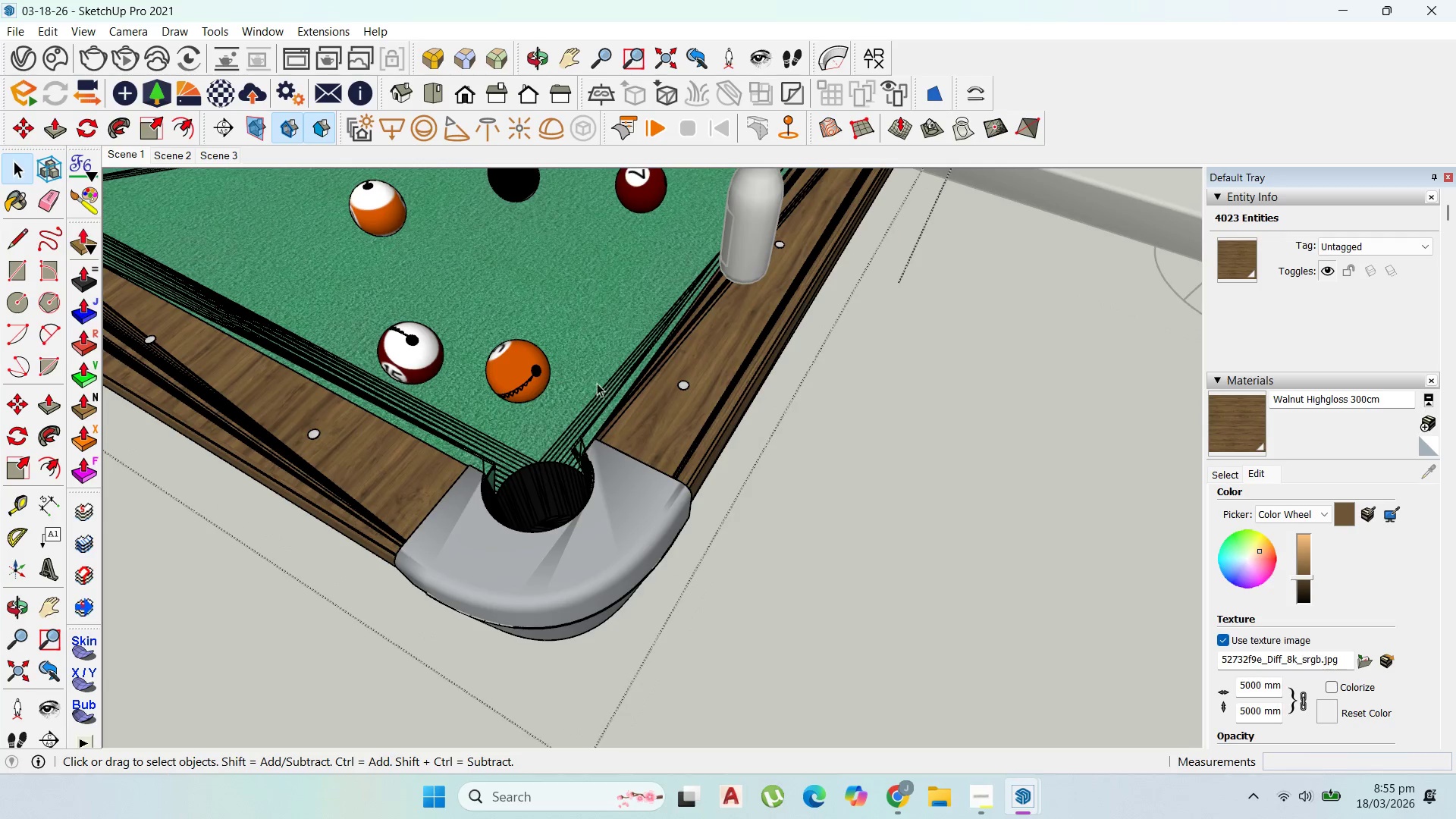 
key(Escape)
 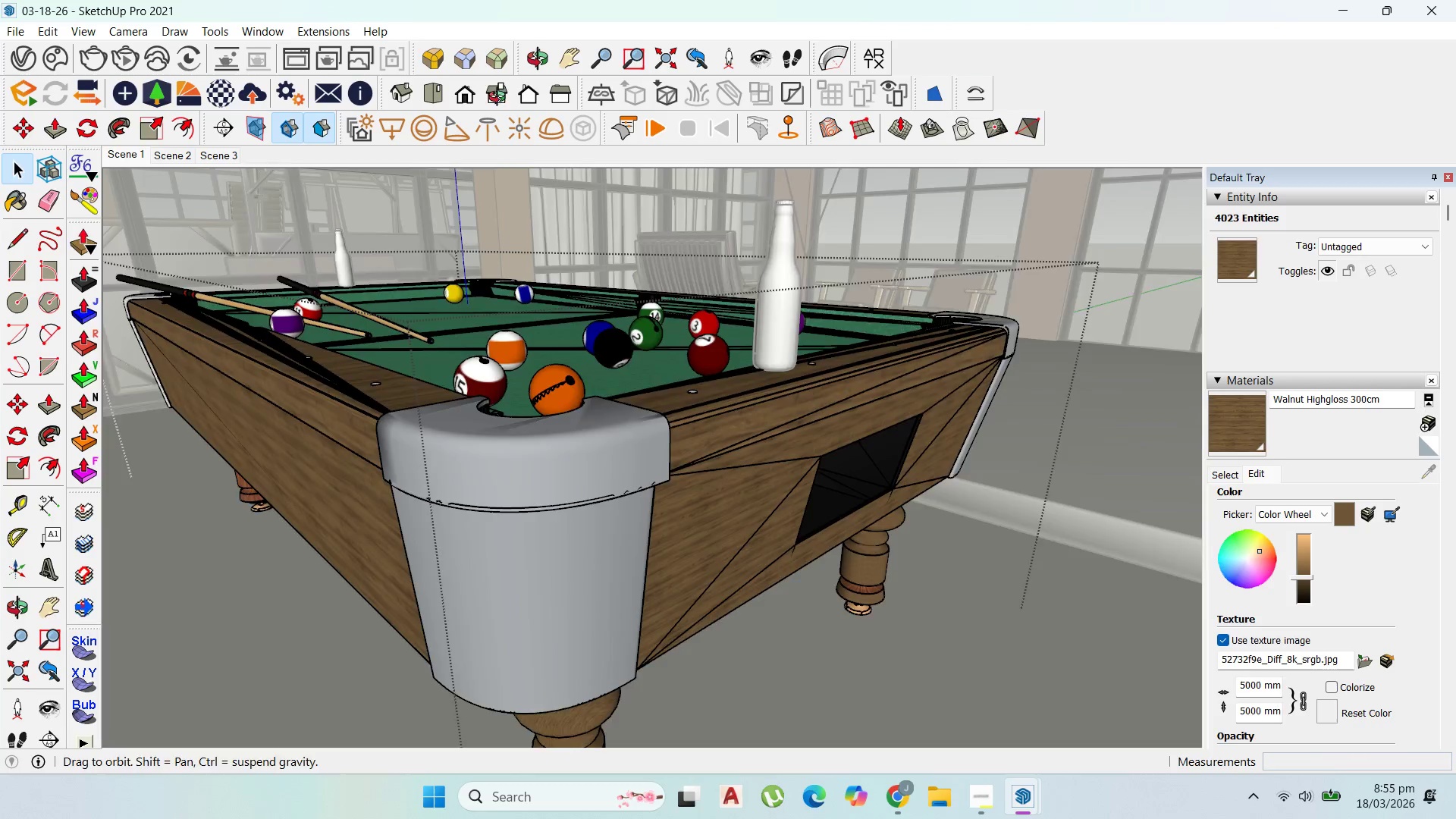 
scroll: coordinate [861, 469], scroll_direction: up, amount: 2.0
 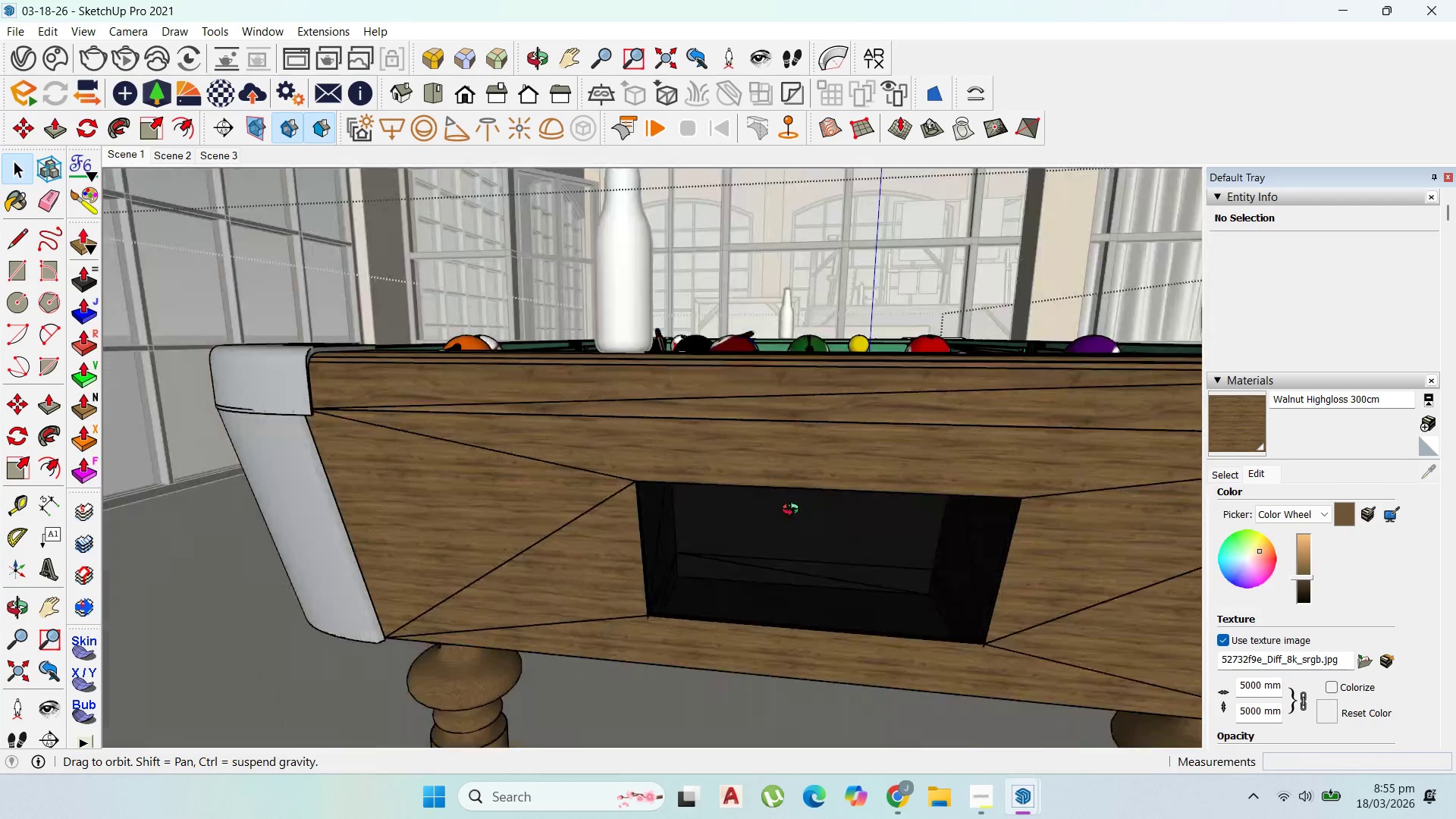 
scroll: coordinate [786, 495], scroll_direction: down, amount: 10.0
 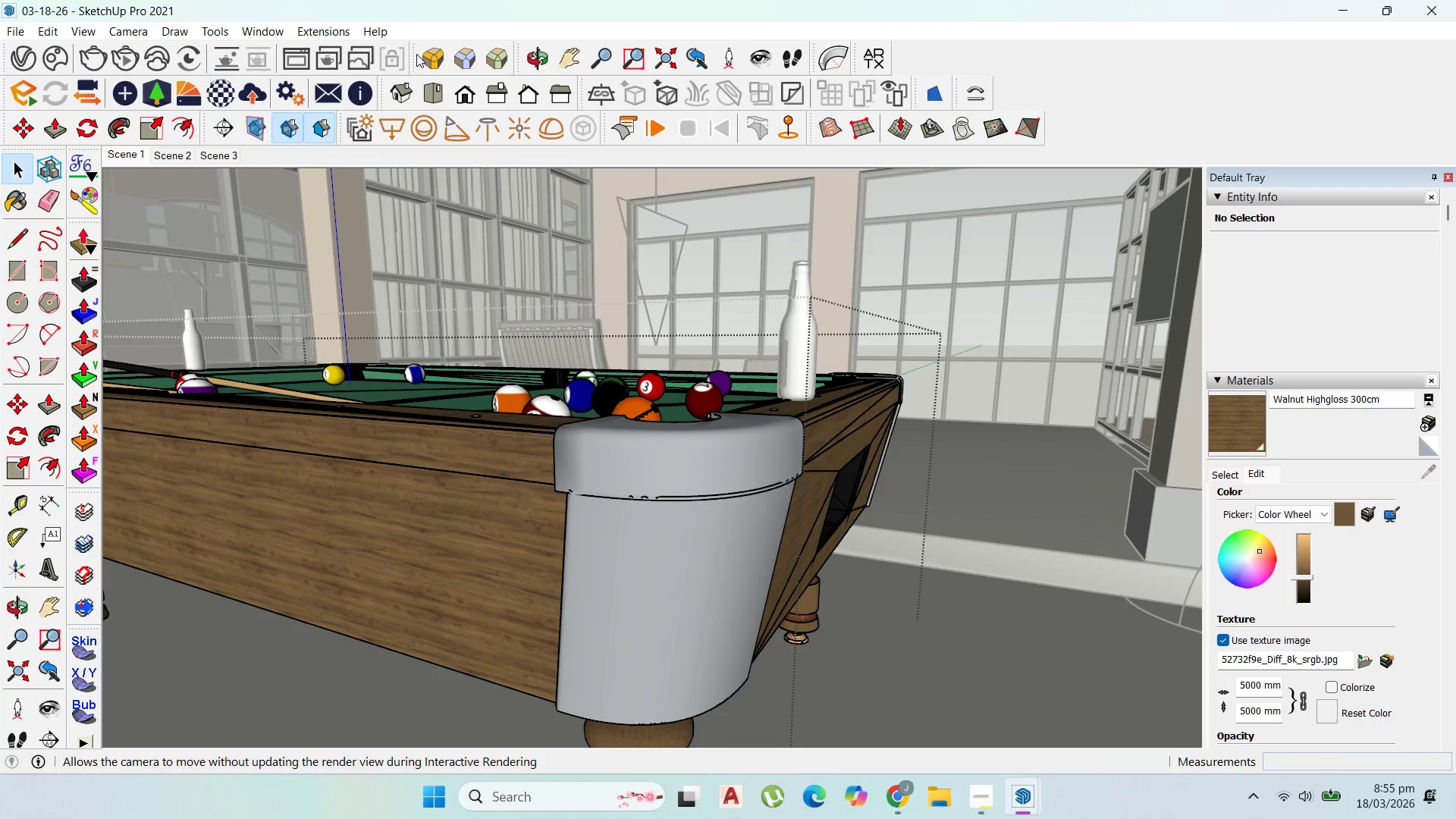 
left_click([305, 63])
 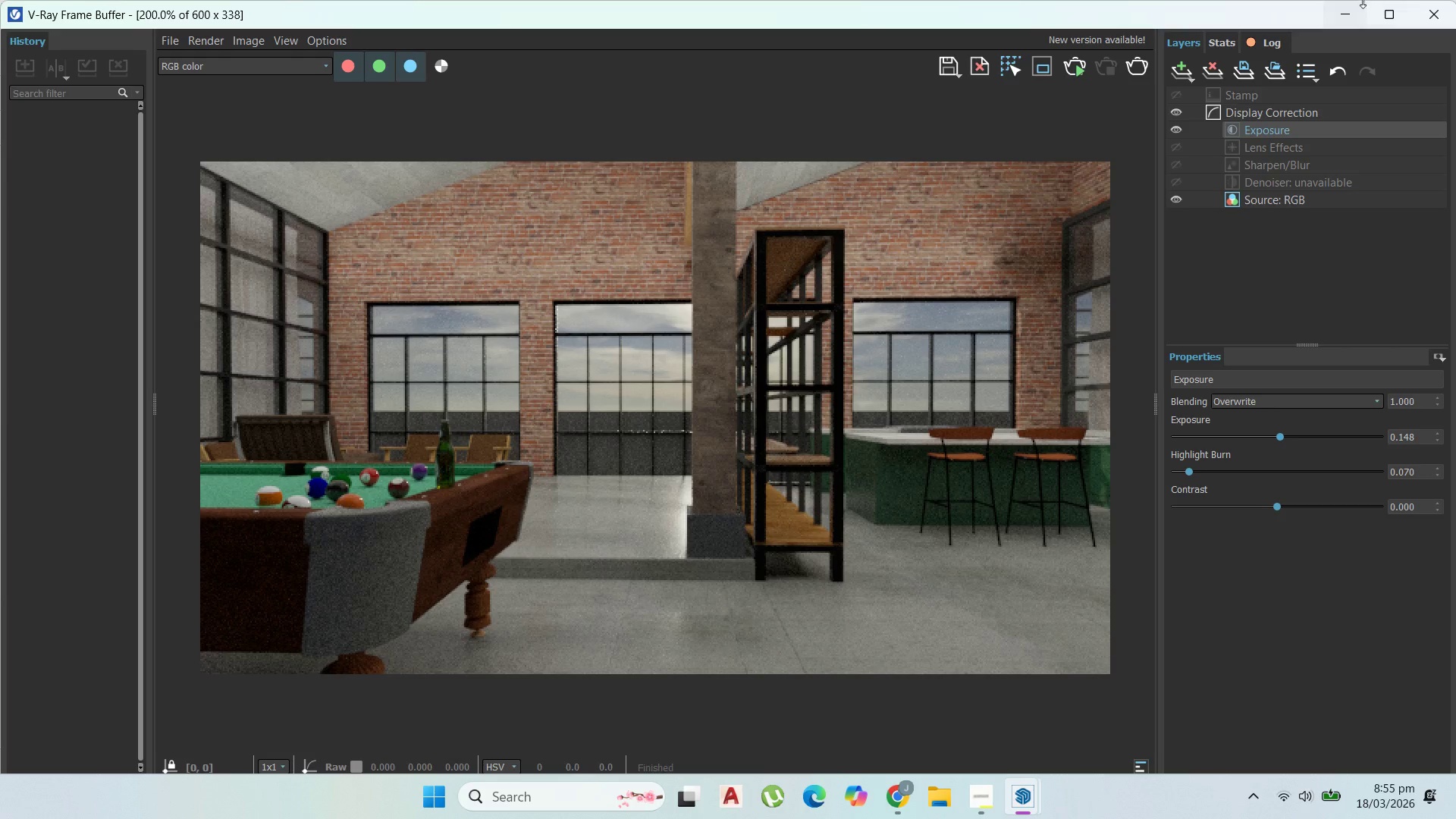 
double_click([1351, 8])
 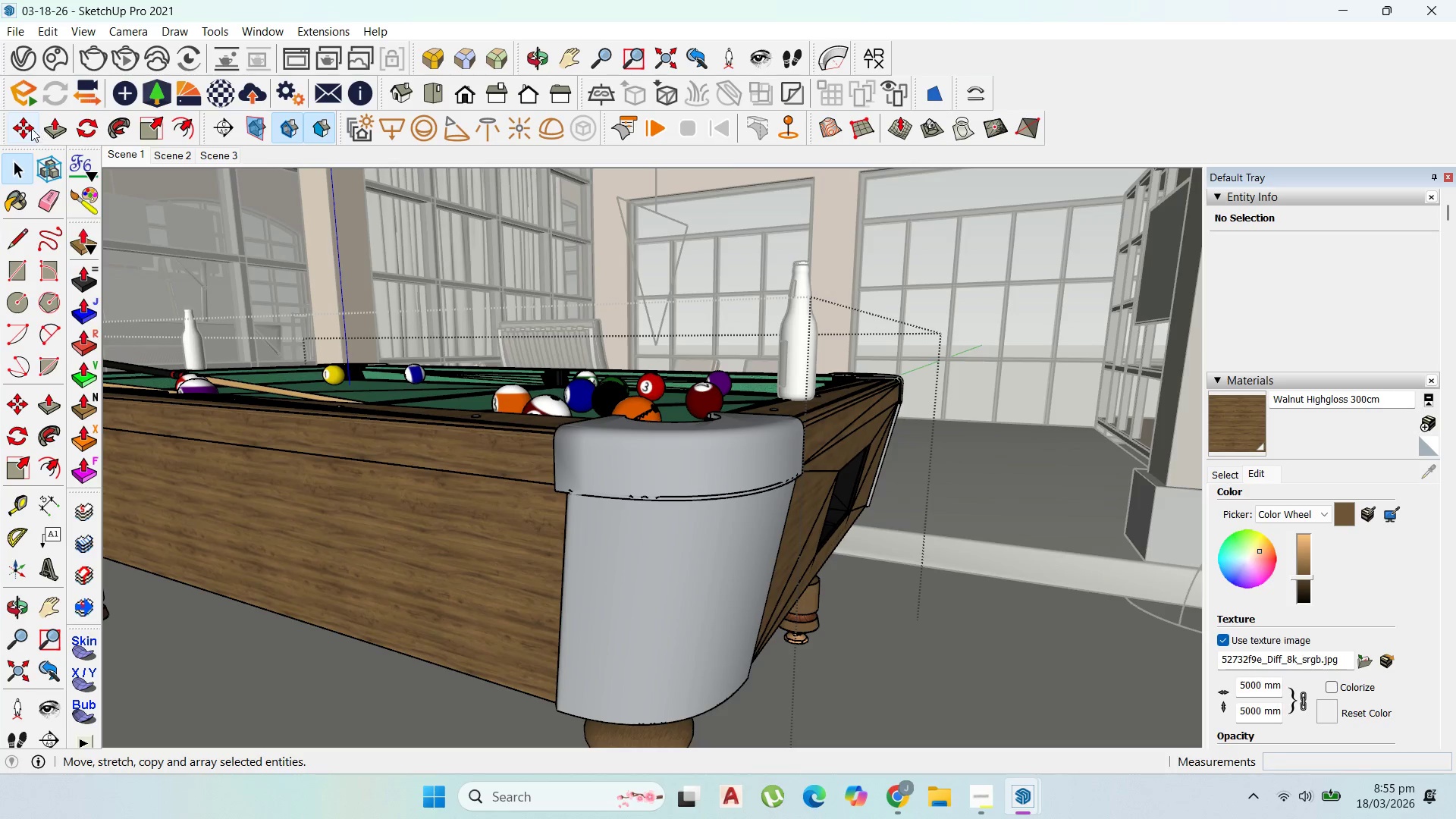 
left_click([124, 158])
 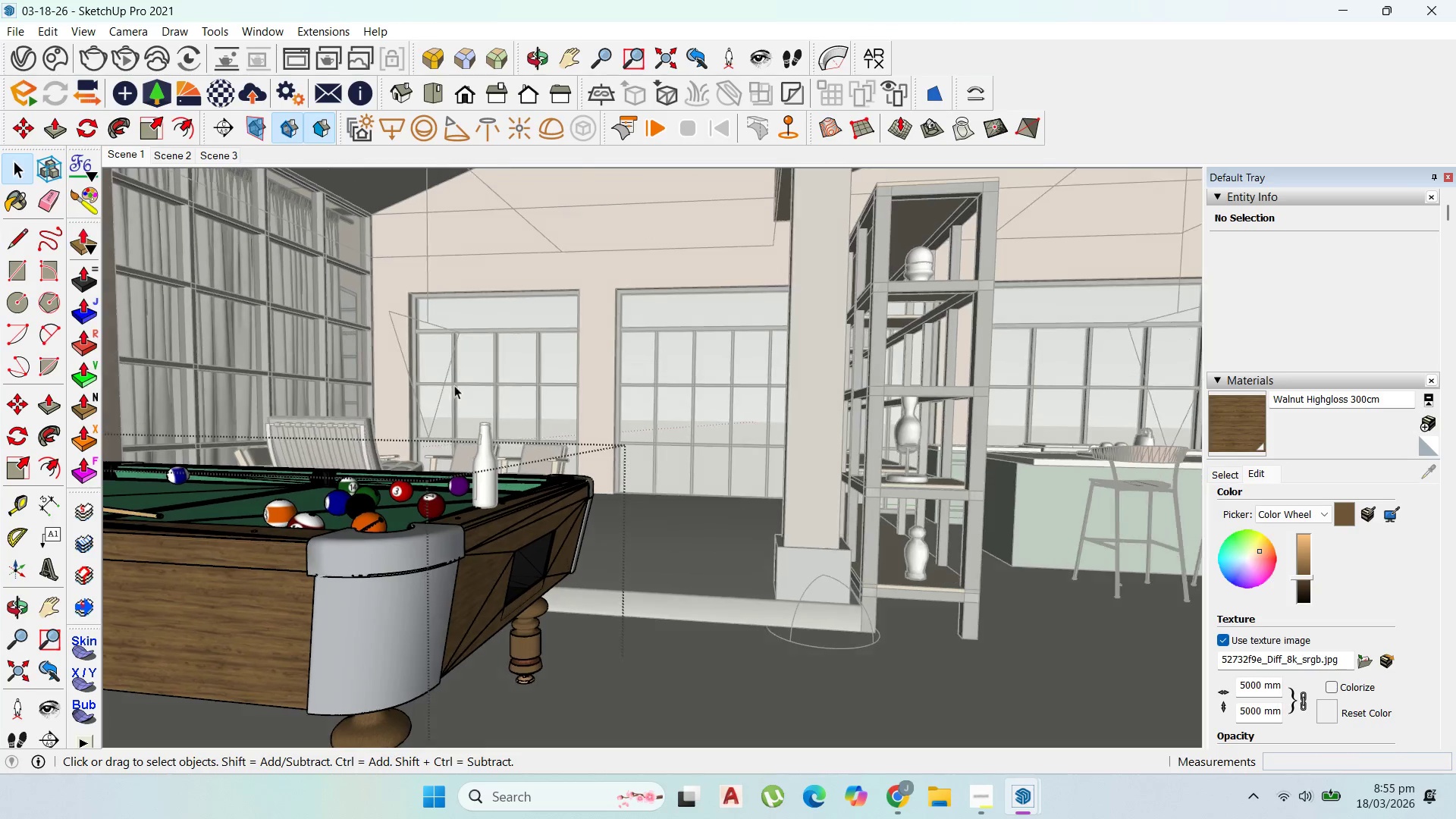 
key(Escape)
 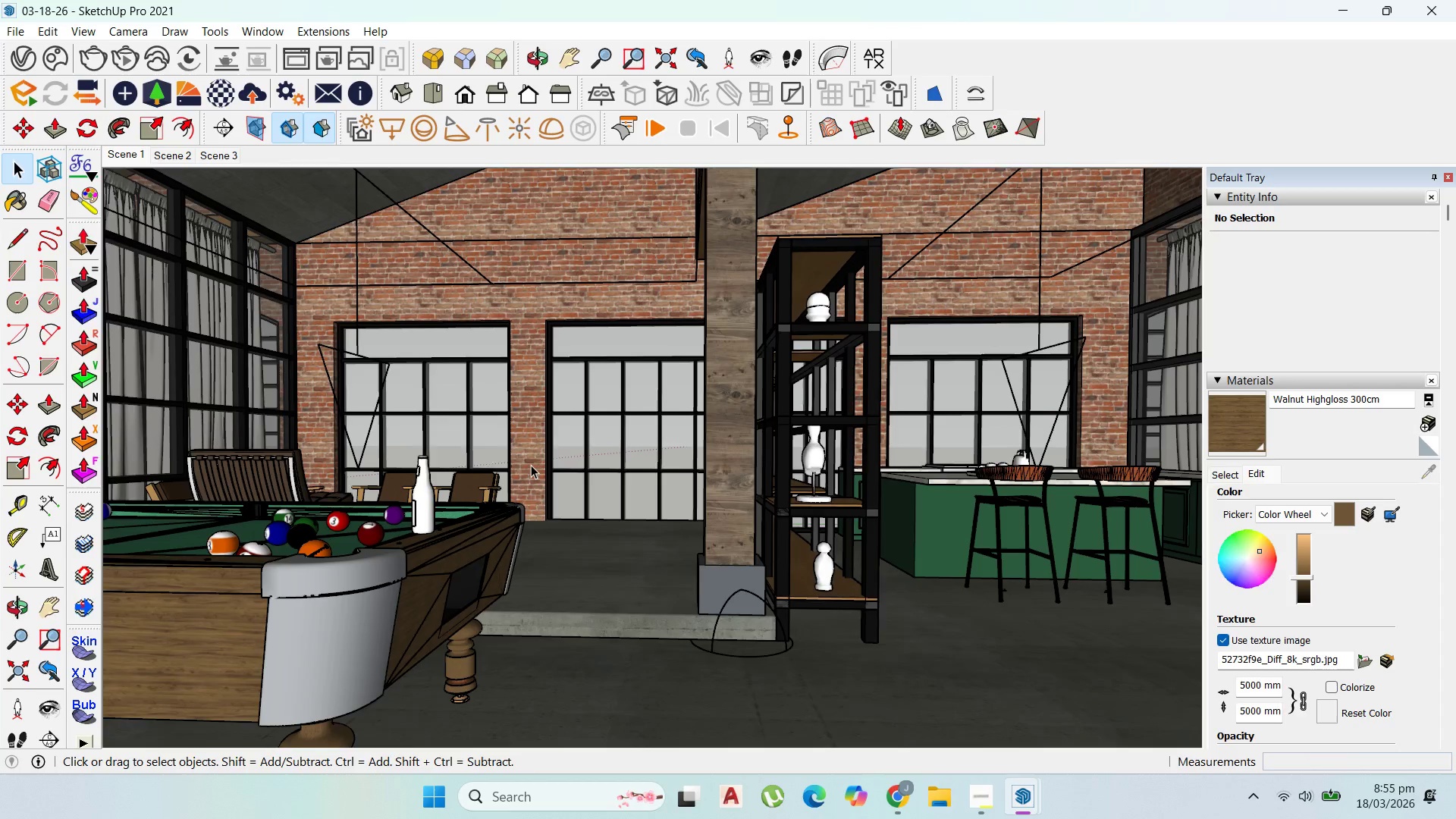 
key(Escape)
 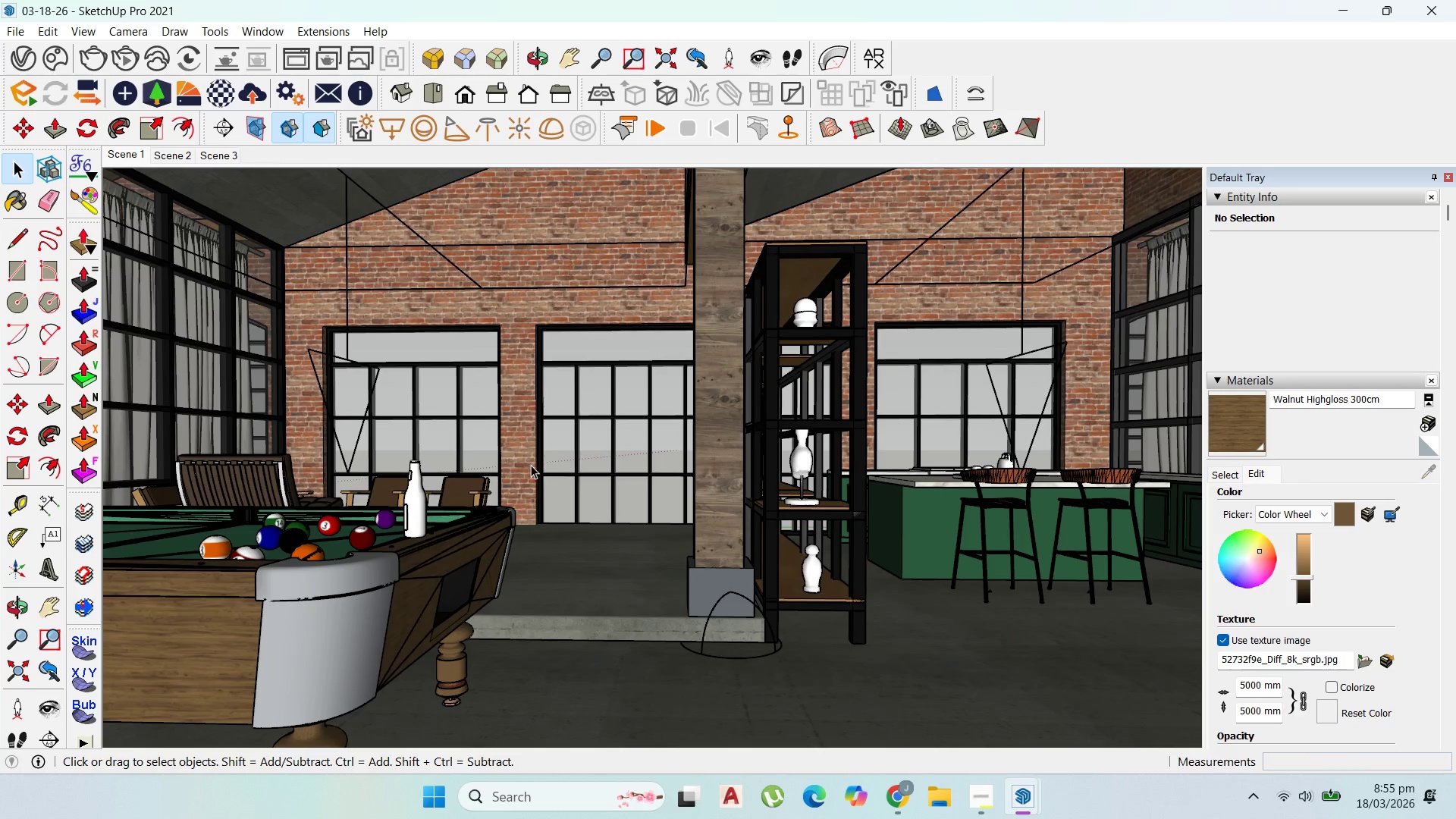 
key(Escape)
 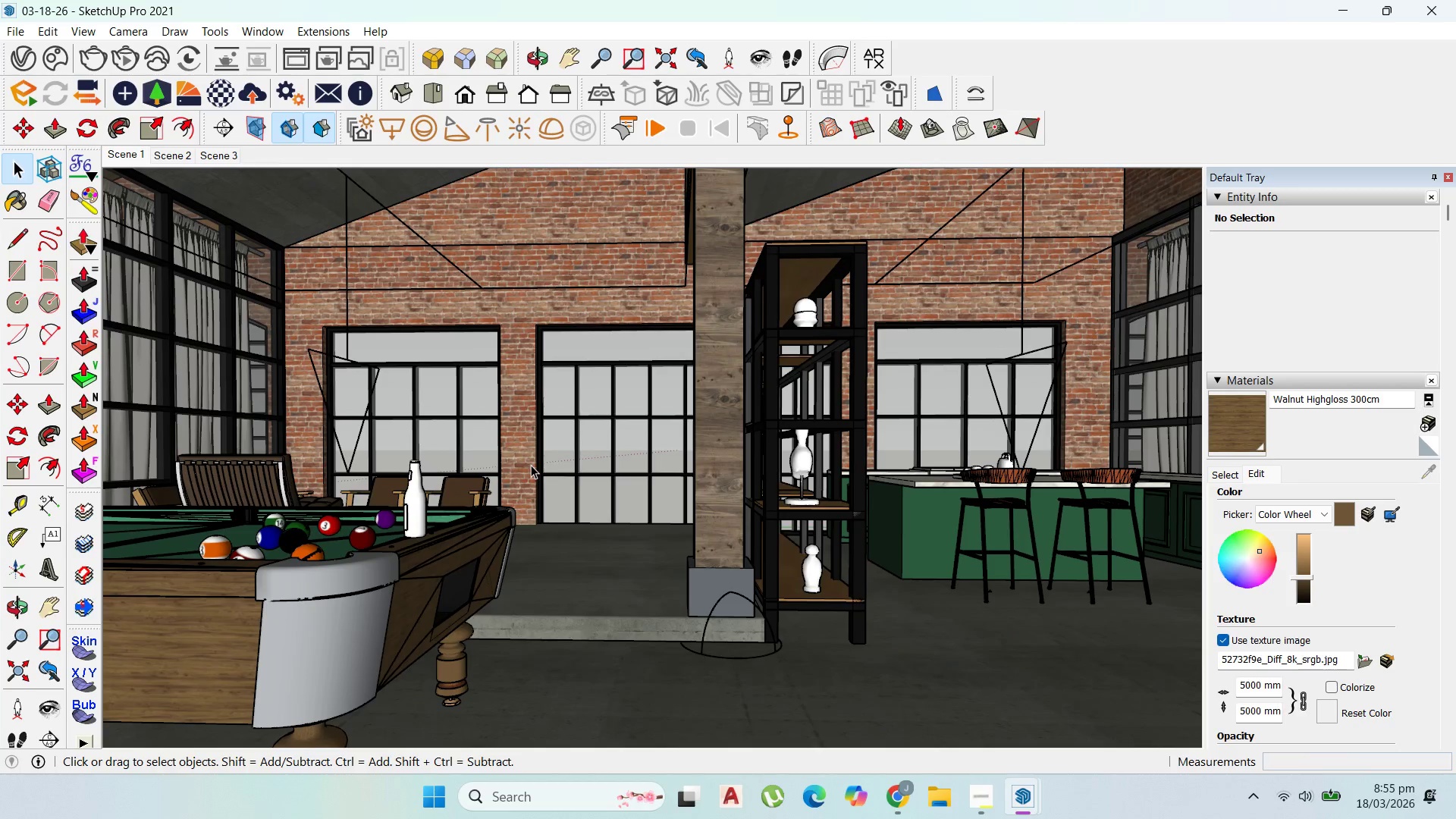 
key(Escape)
 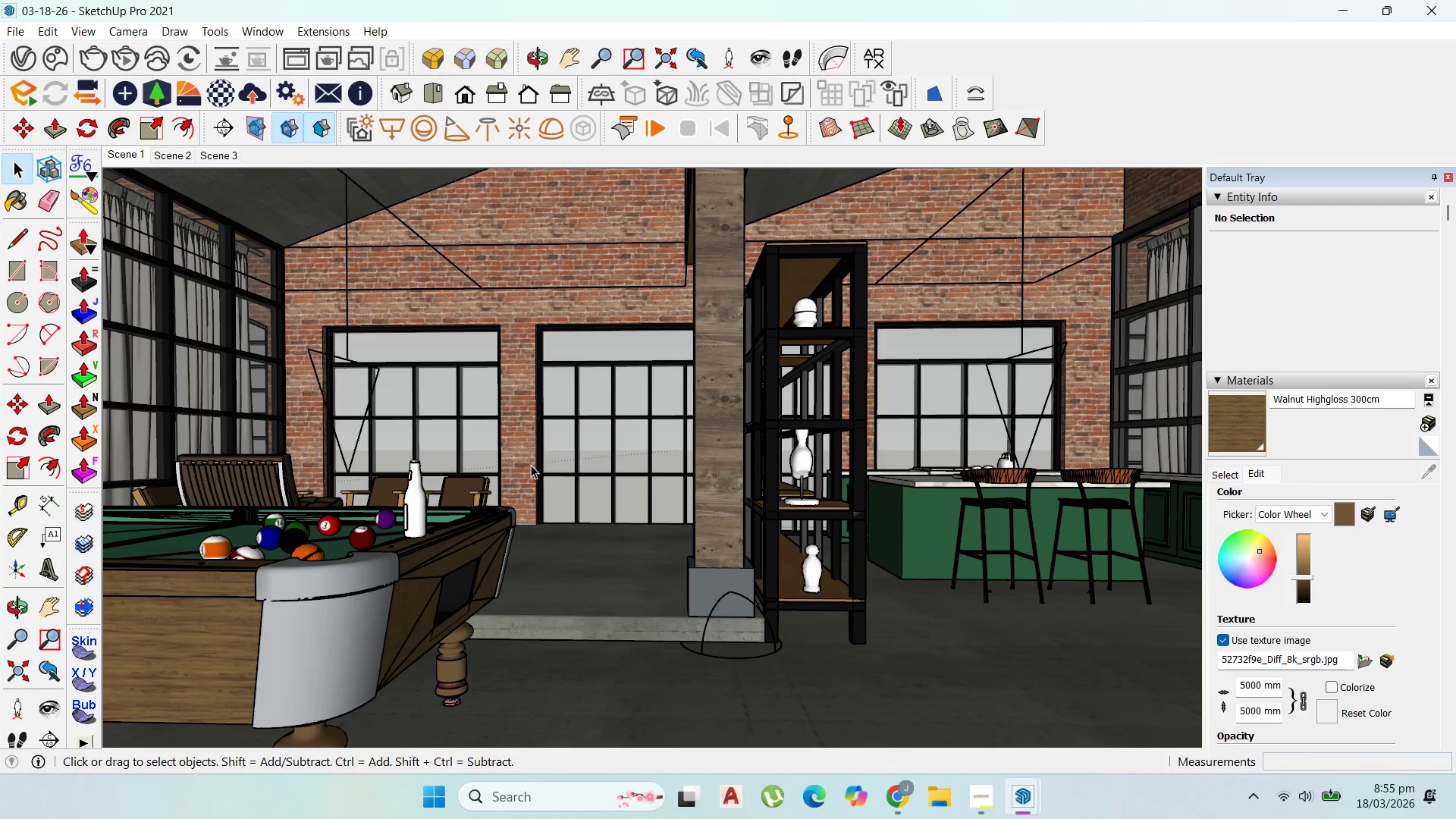 
key(Escape)
 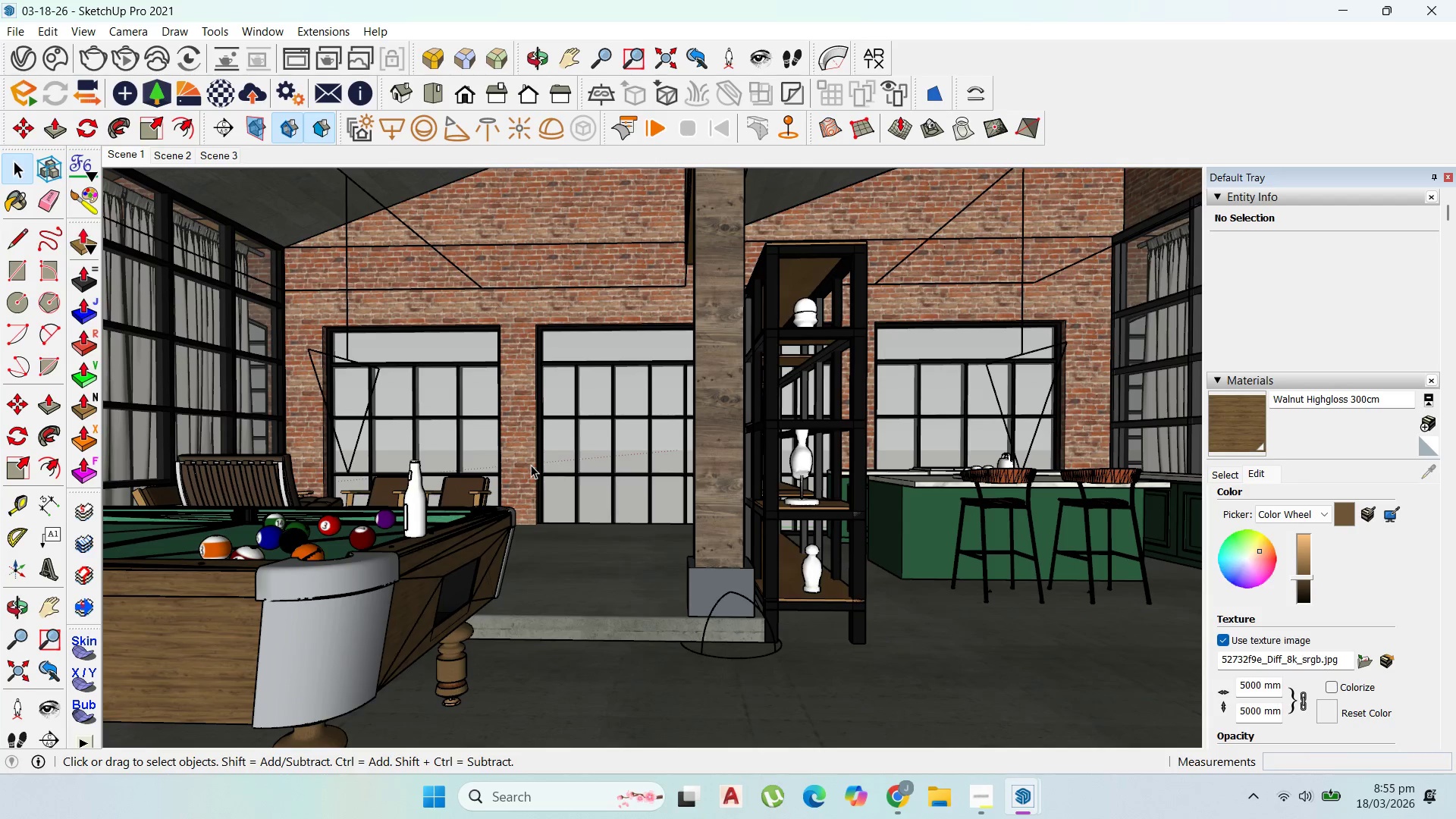 
key(Escape)
 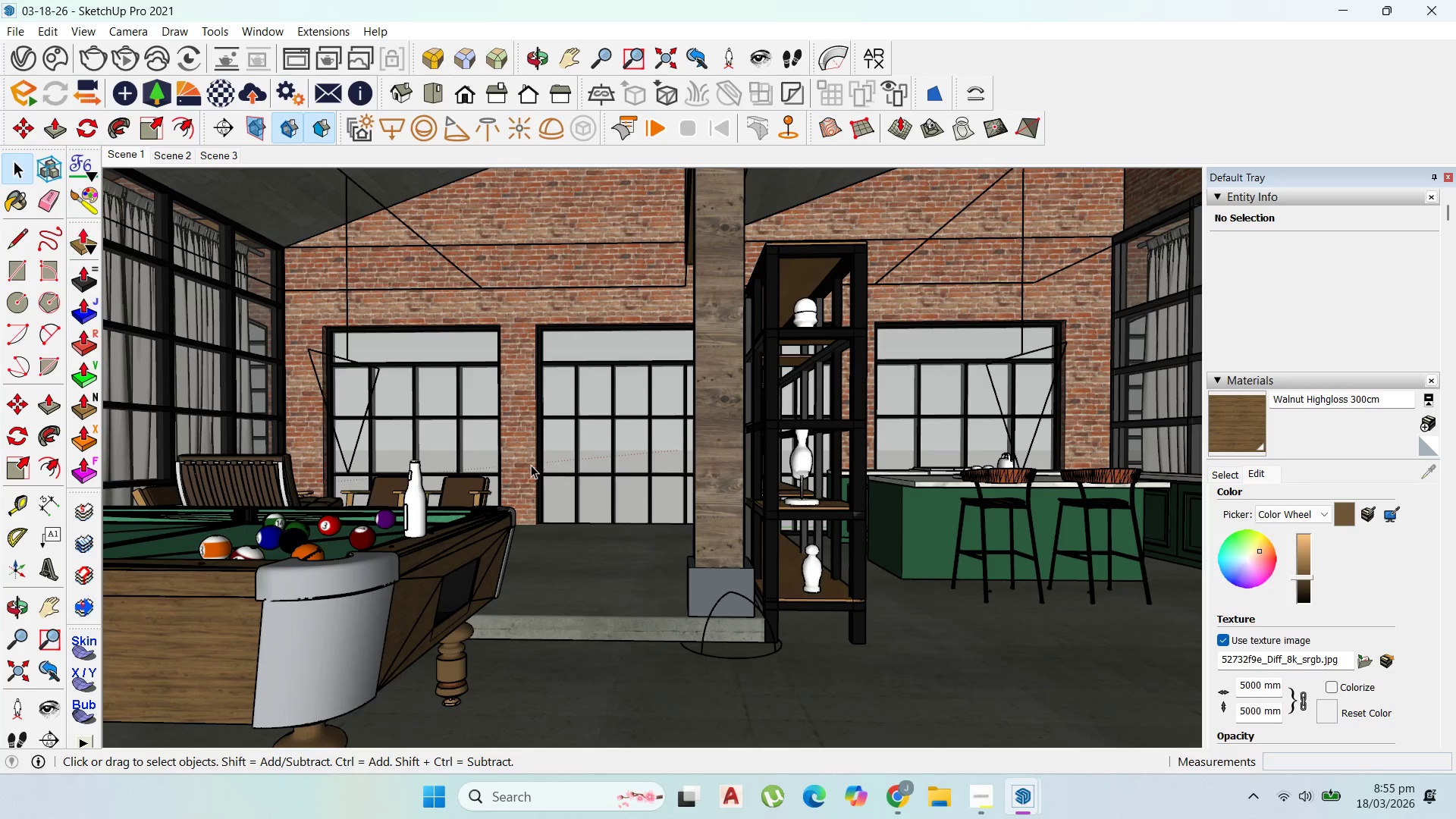 
key(Escape)
 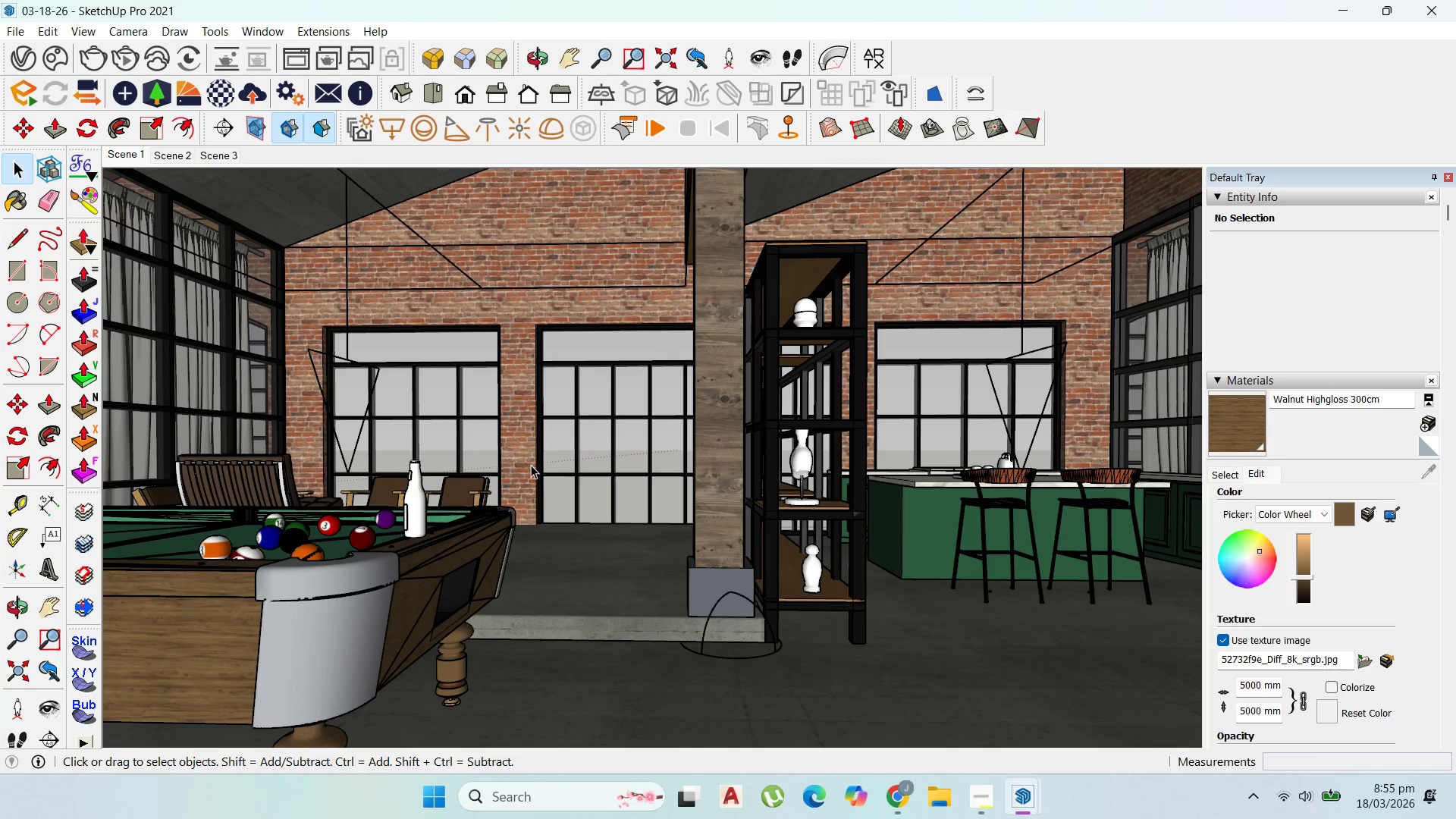 
key(Escape)
 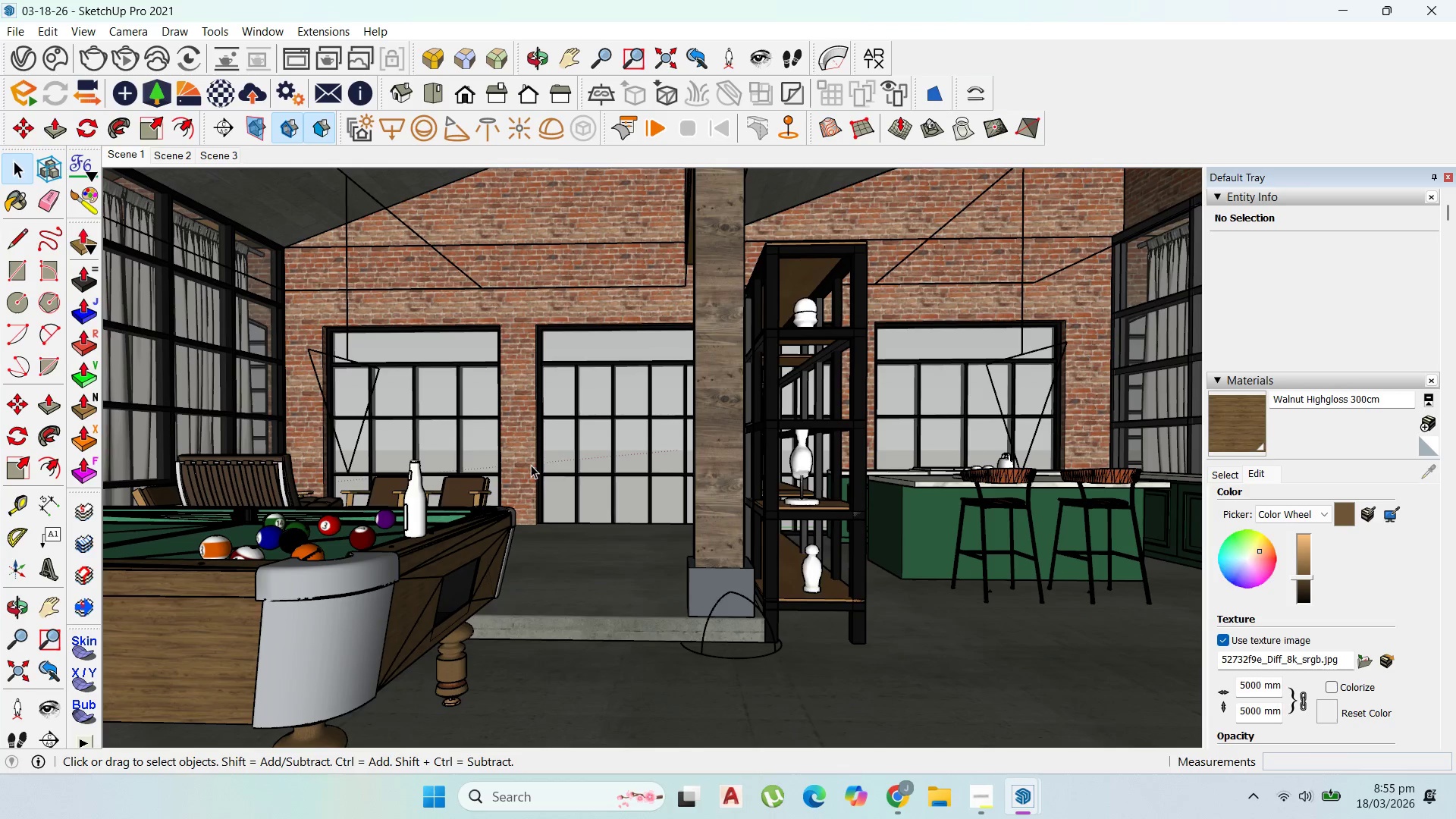 
key(Escape)
 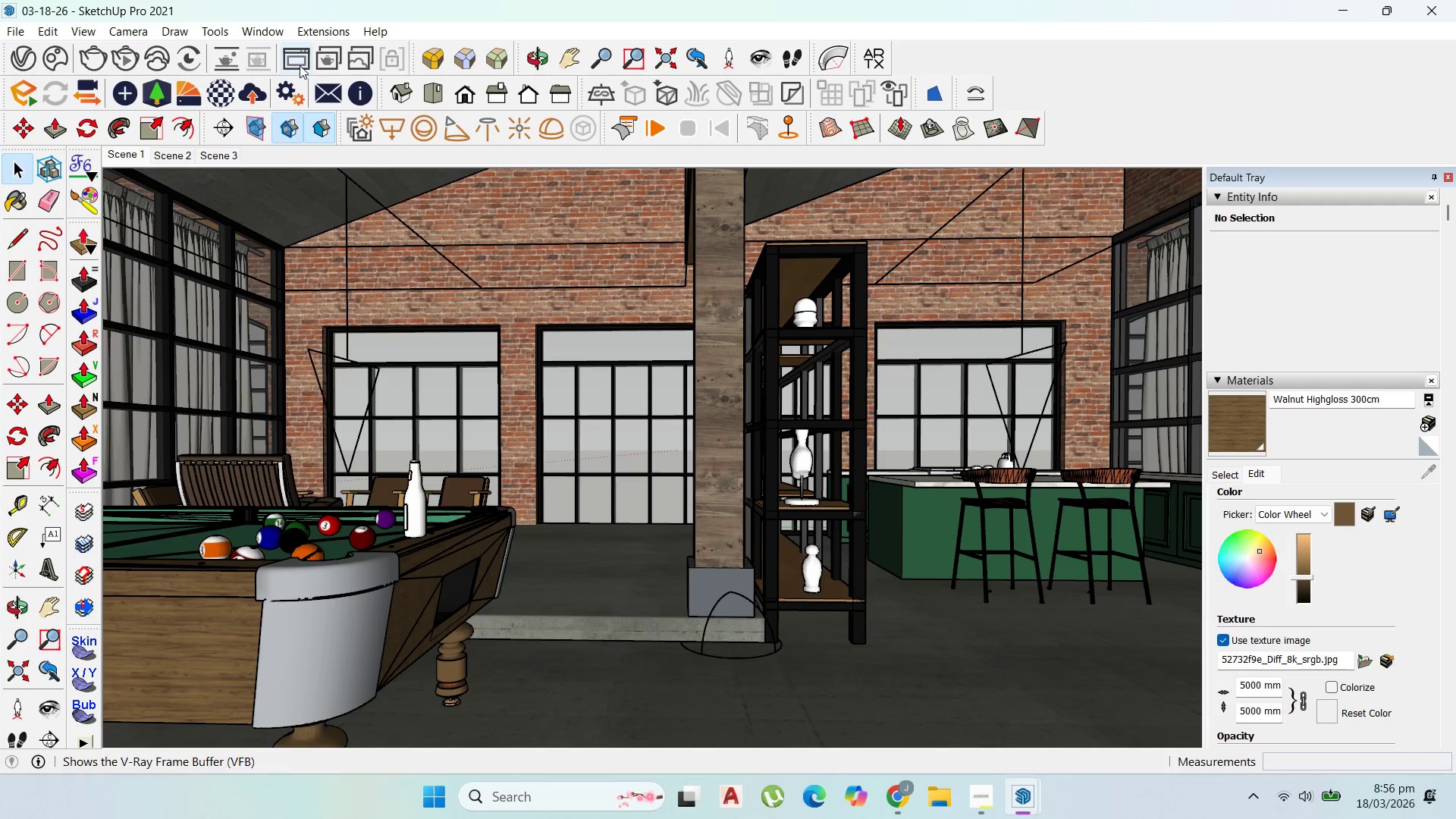 
wait(5.92)
 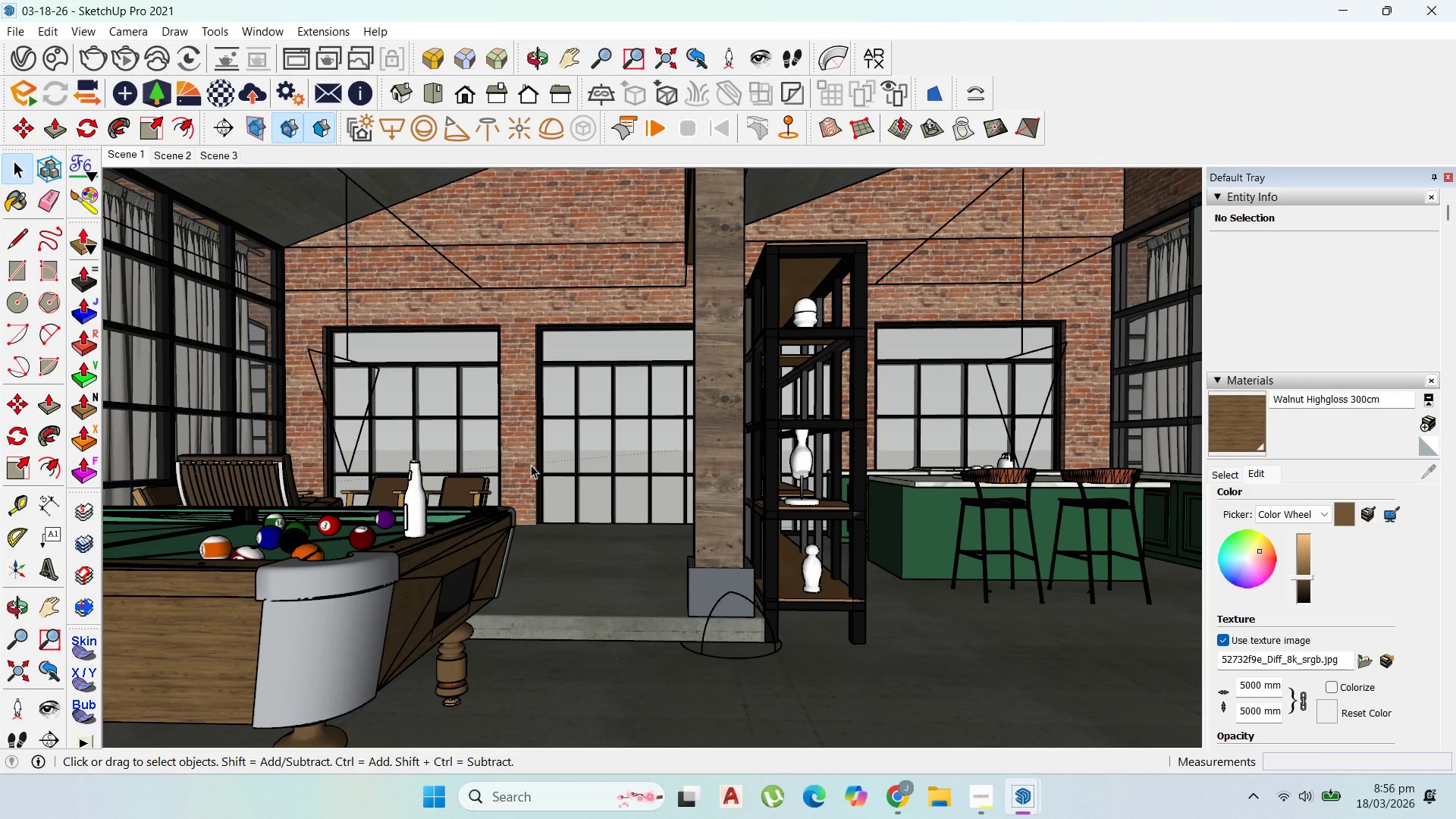 
scroll: coordinate [1284, 551], scroll_direction: down, amount: 11.0
 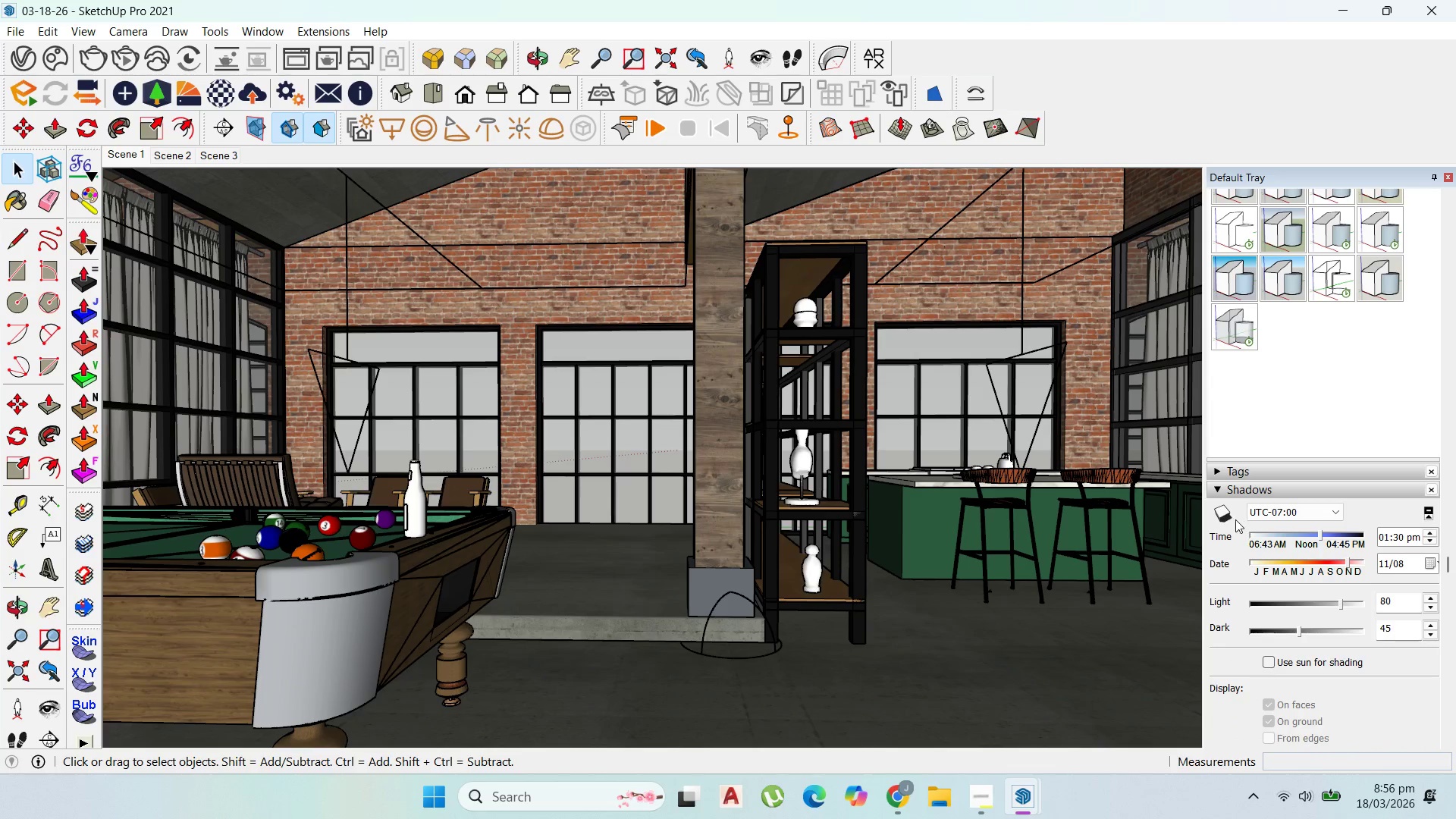 
left_click([1230, 515])
 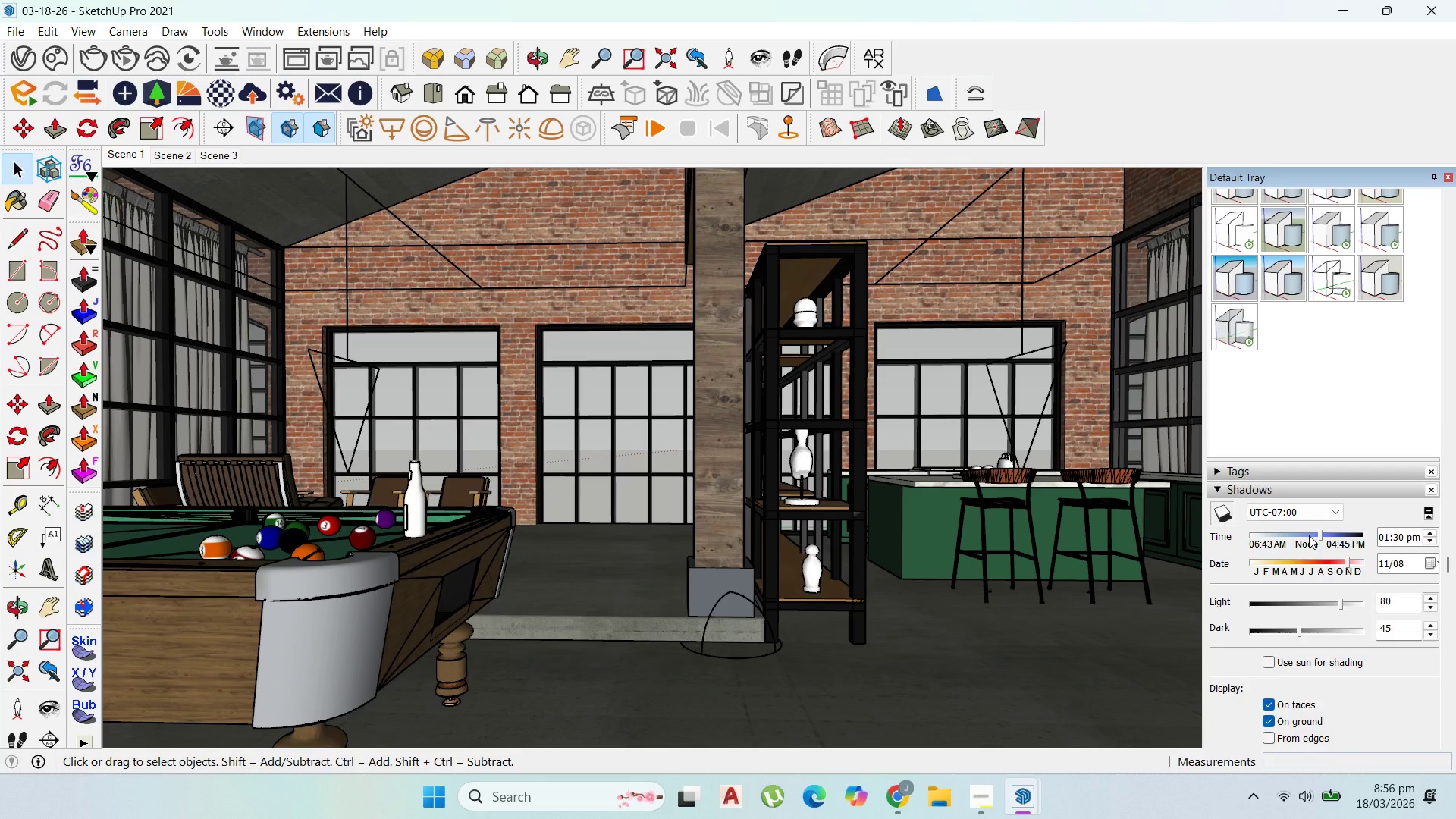 
wait(9.61)
 